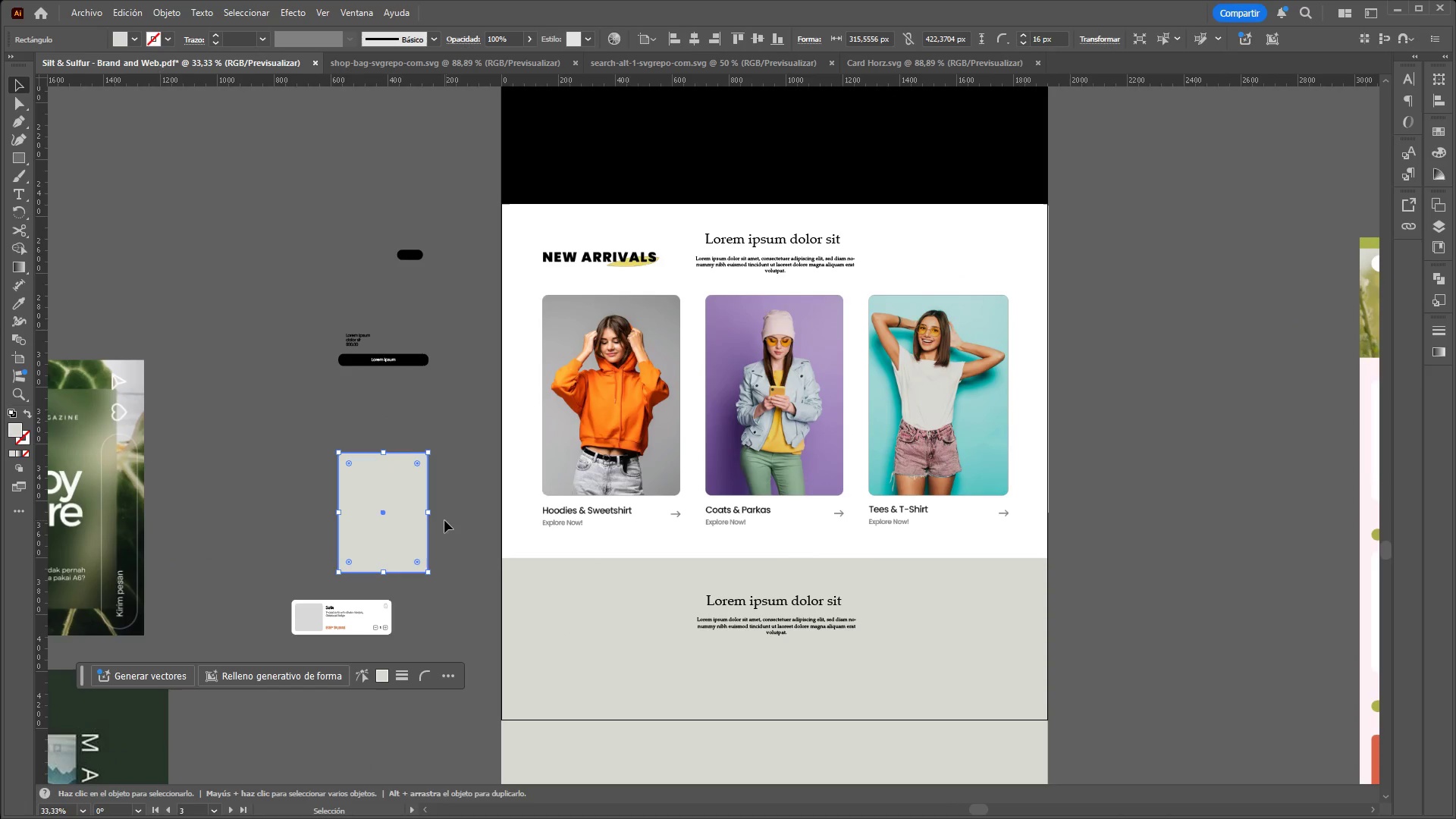 
left_click_drag(start_coordinate=[418, 516], to_coordinate=[622, 359])
 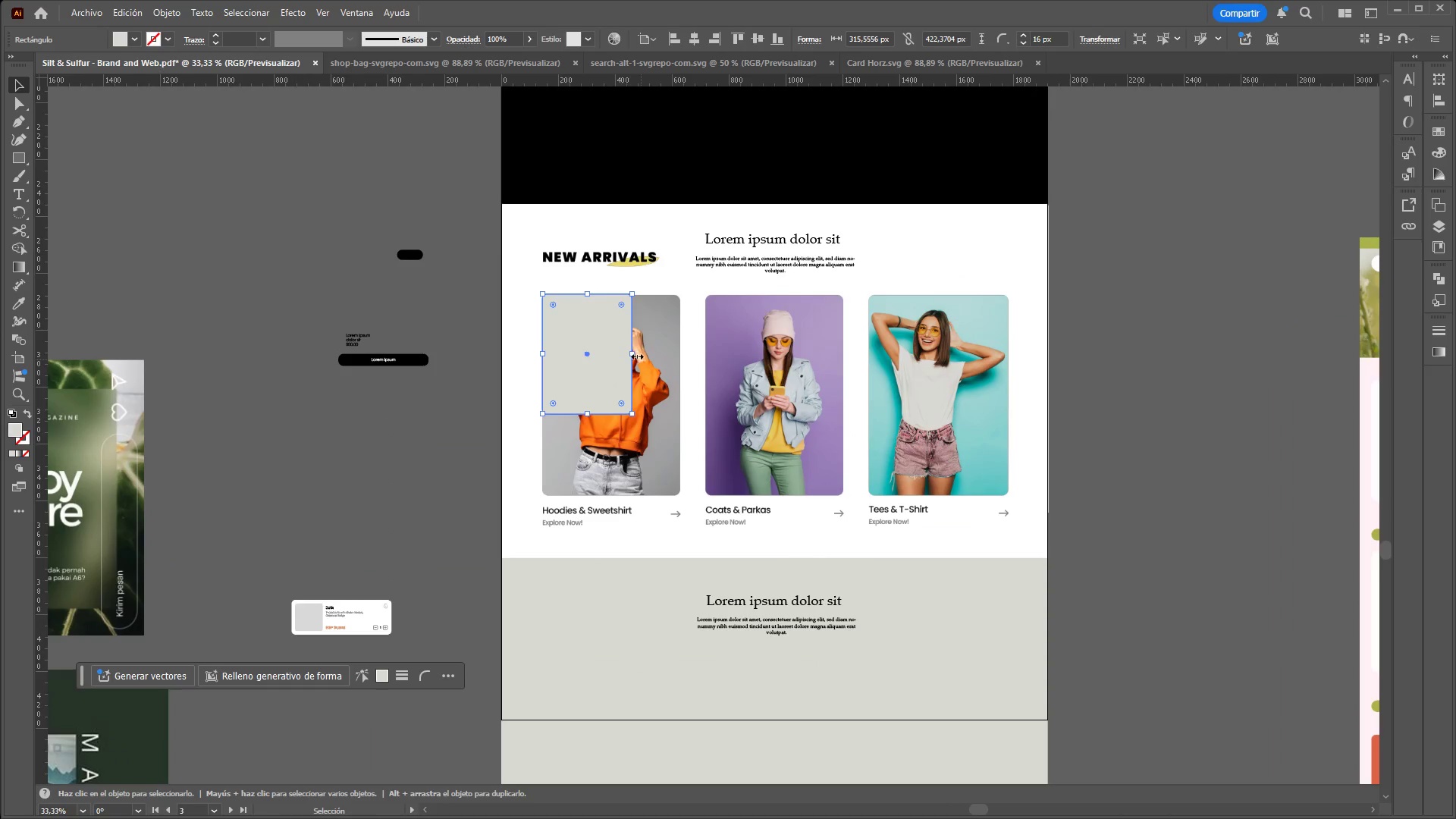 
left_click_drag(start_coordinate=[635, 354], to_coordinate=[679, 367])
 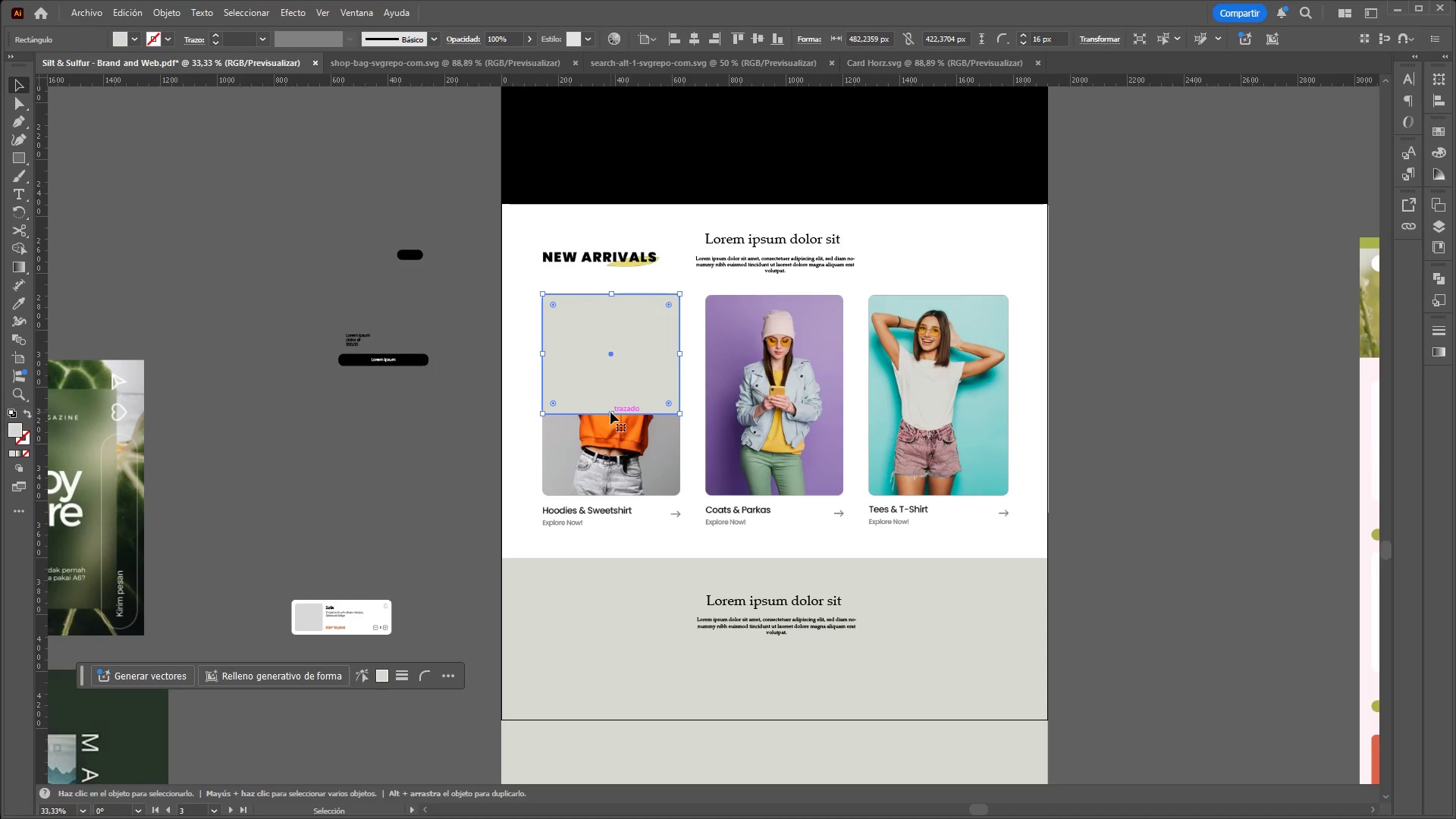 
left_click_drag(start_coordinate=[610, 417], to_coordinate=[612, 495])
 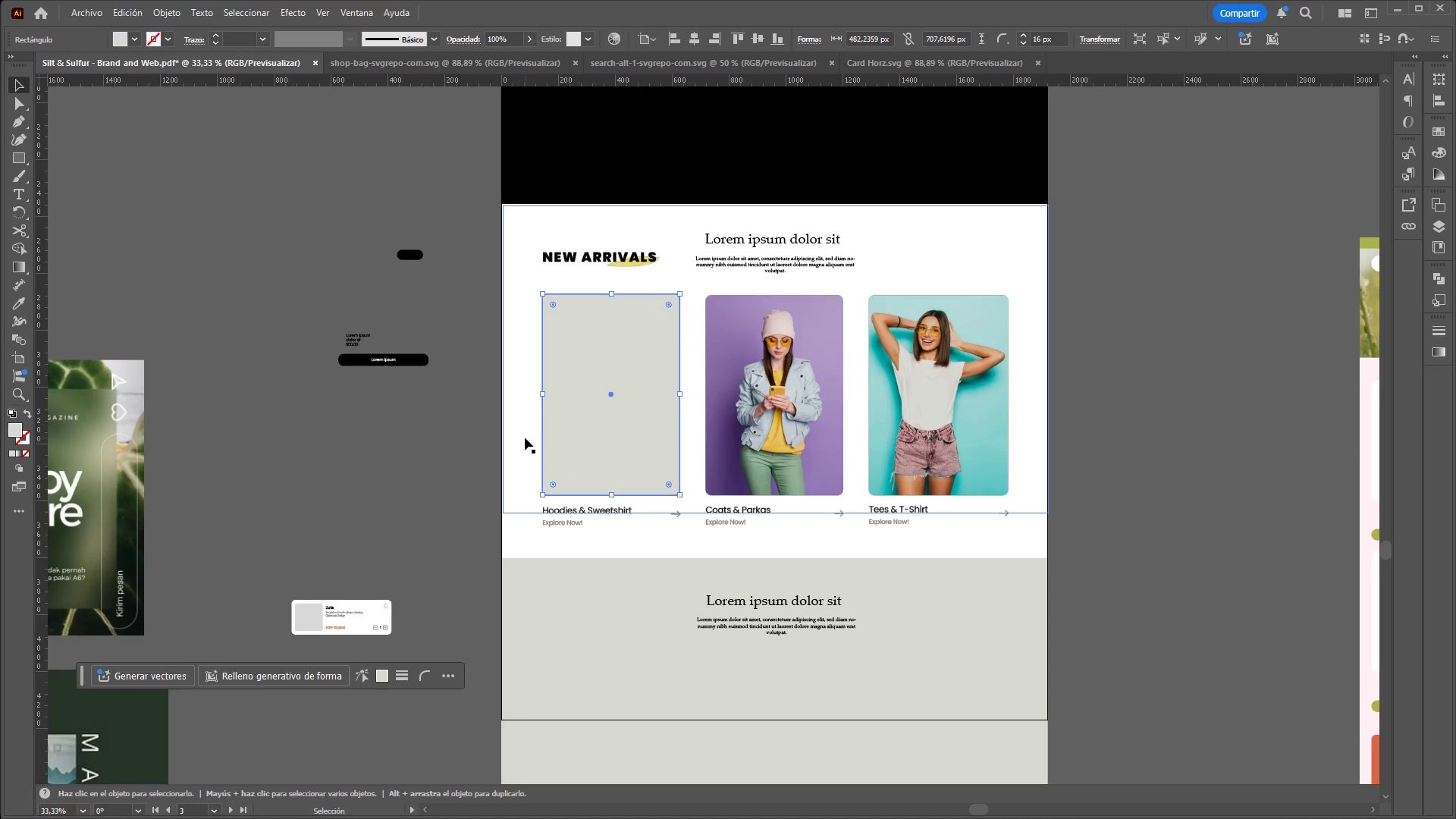 
key(Control+C)
 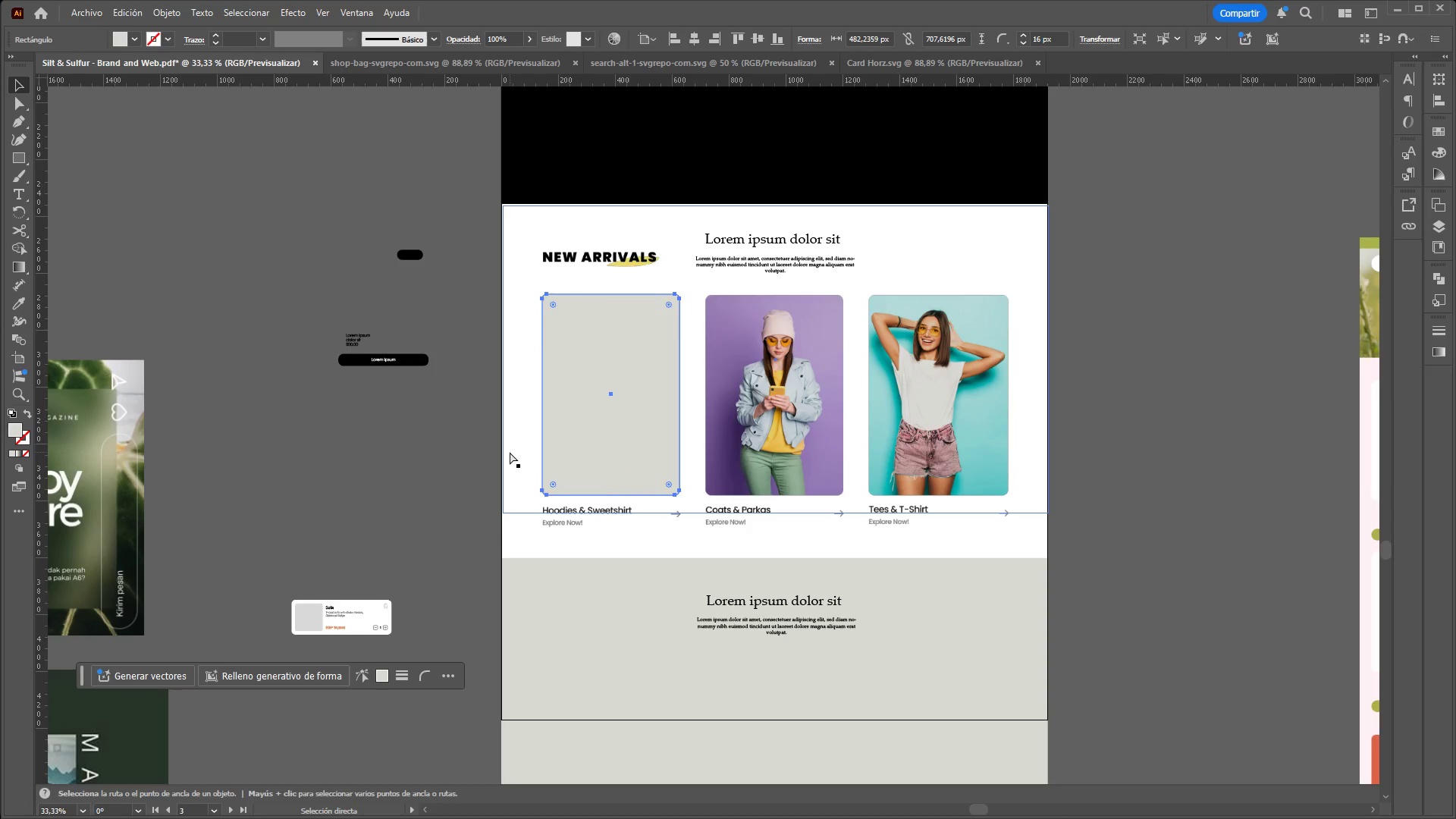 
key(Control+V)
 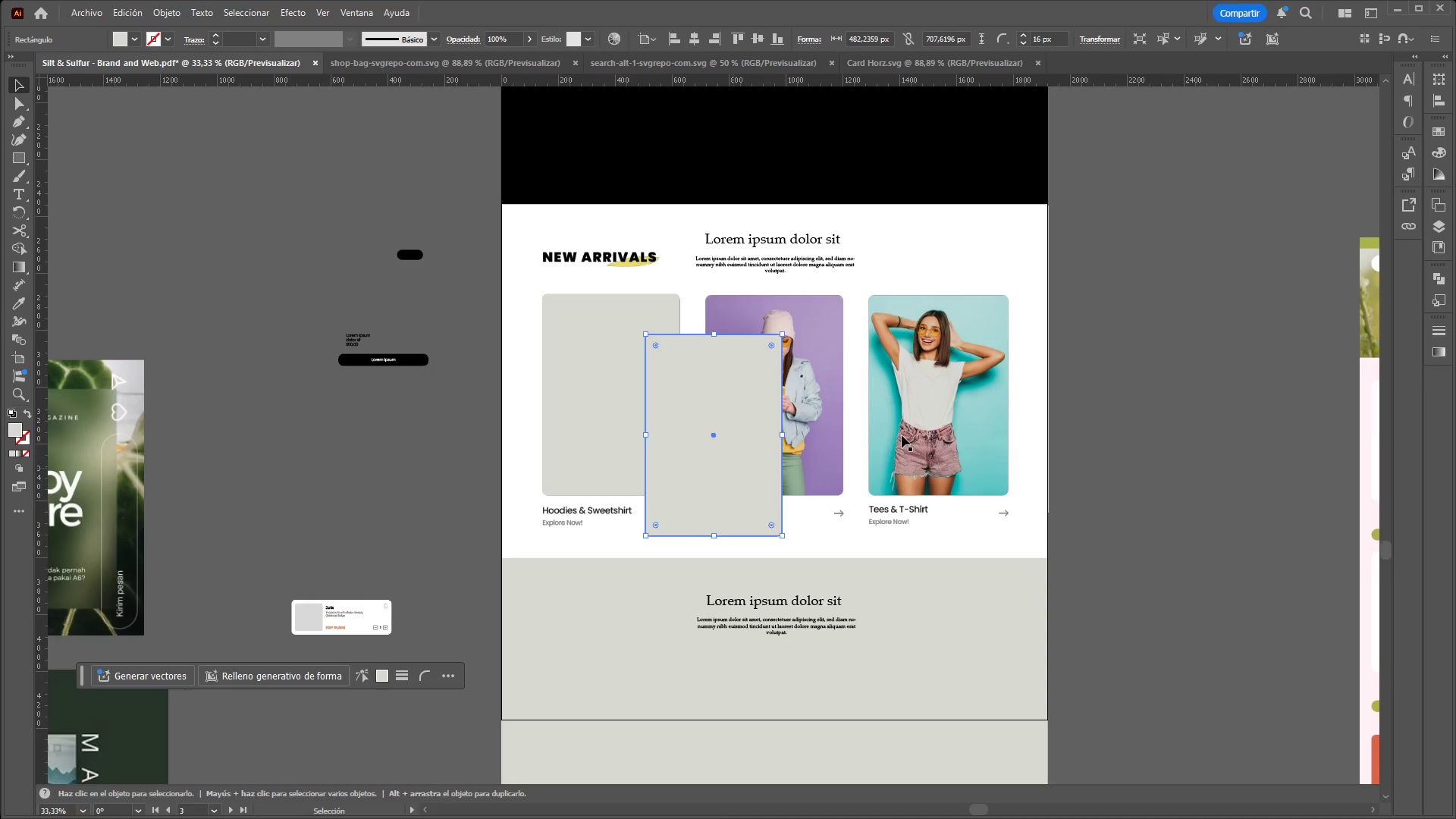 
left_click([1120, 406])
 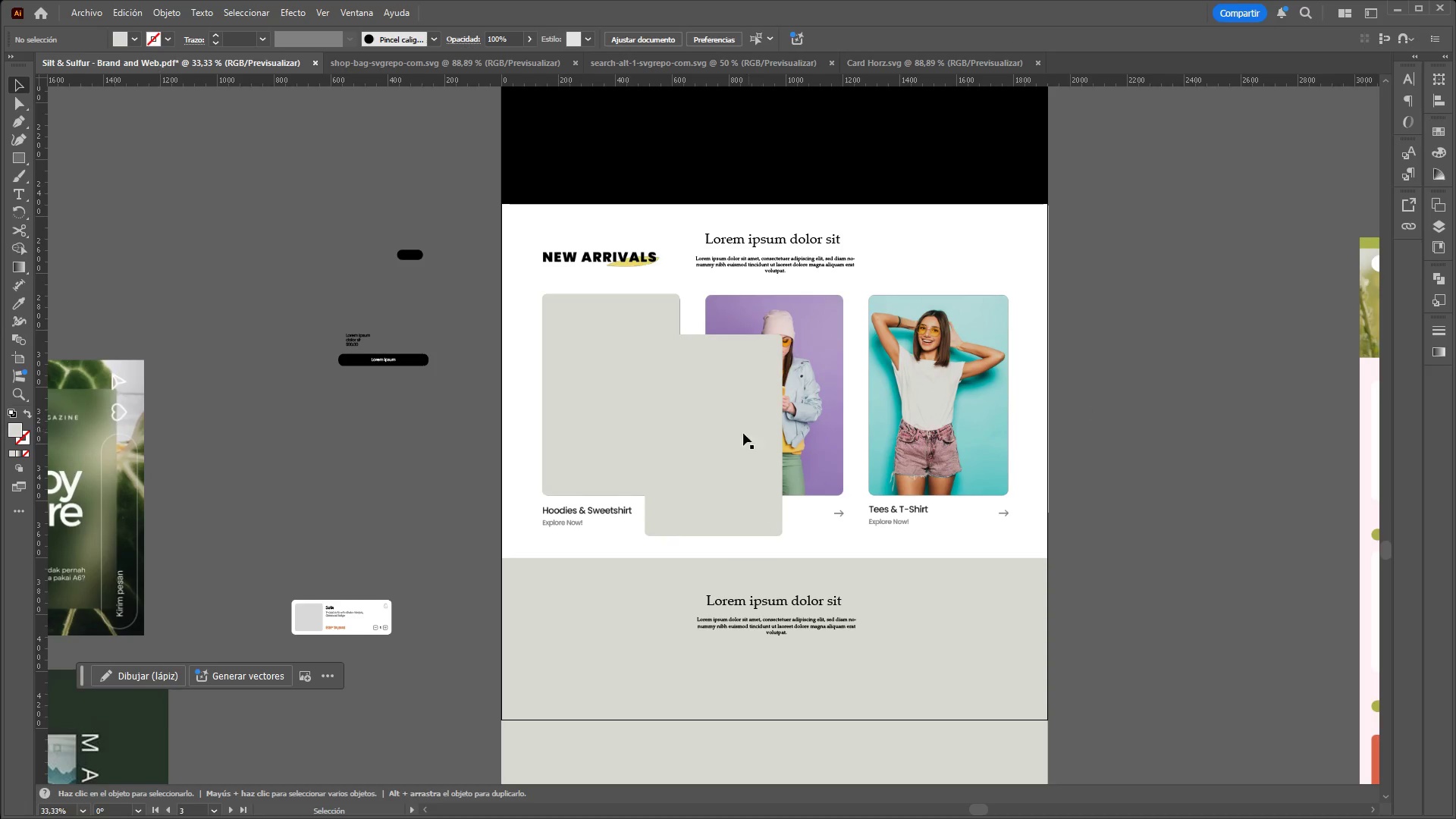 
left_click_drag(start_coordinate=[731, 436], to_coordinate=[789, 397])
 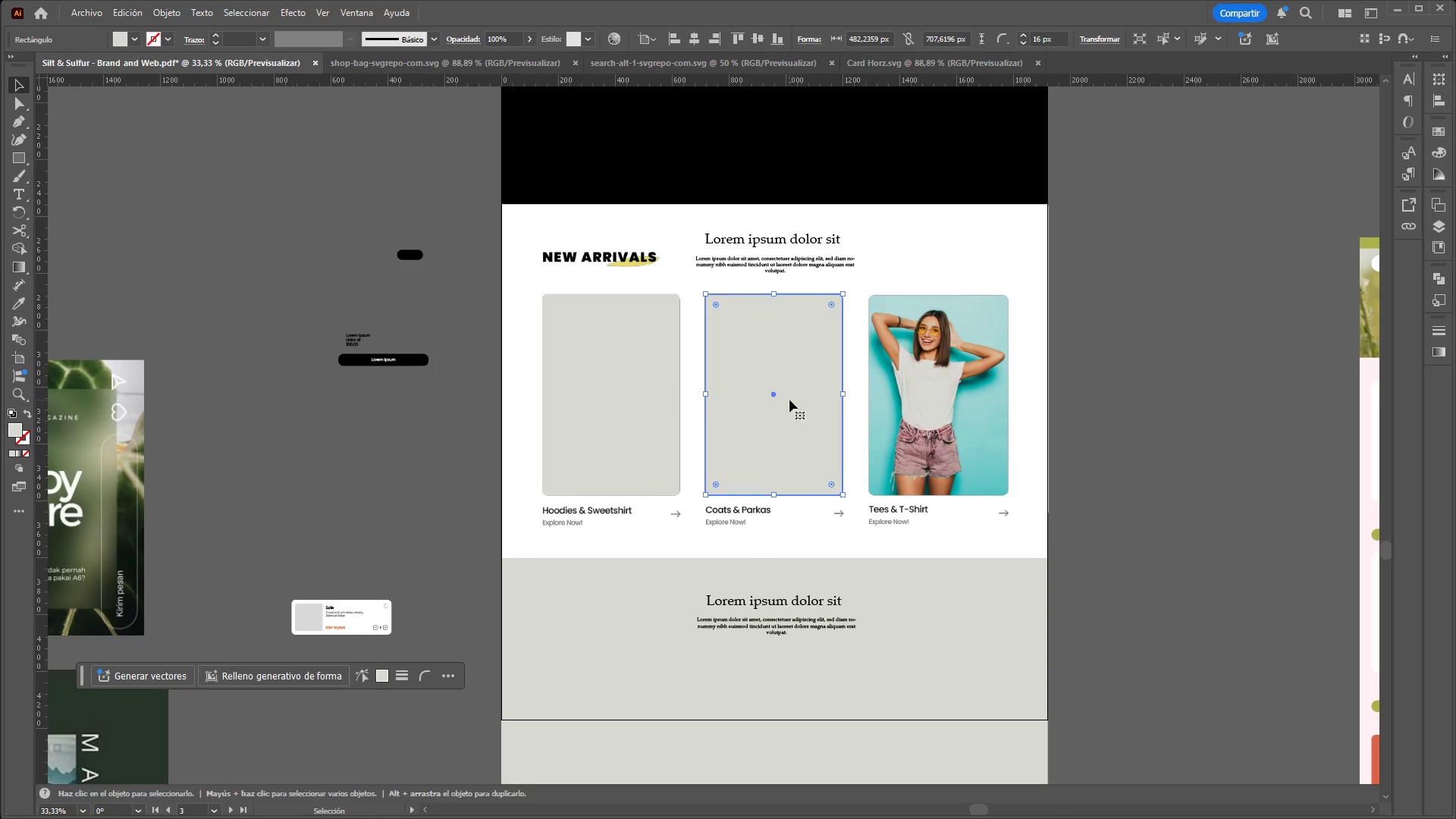 
key(Control+V)
 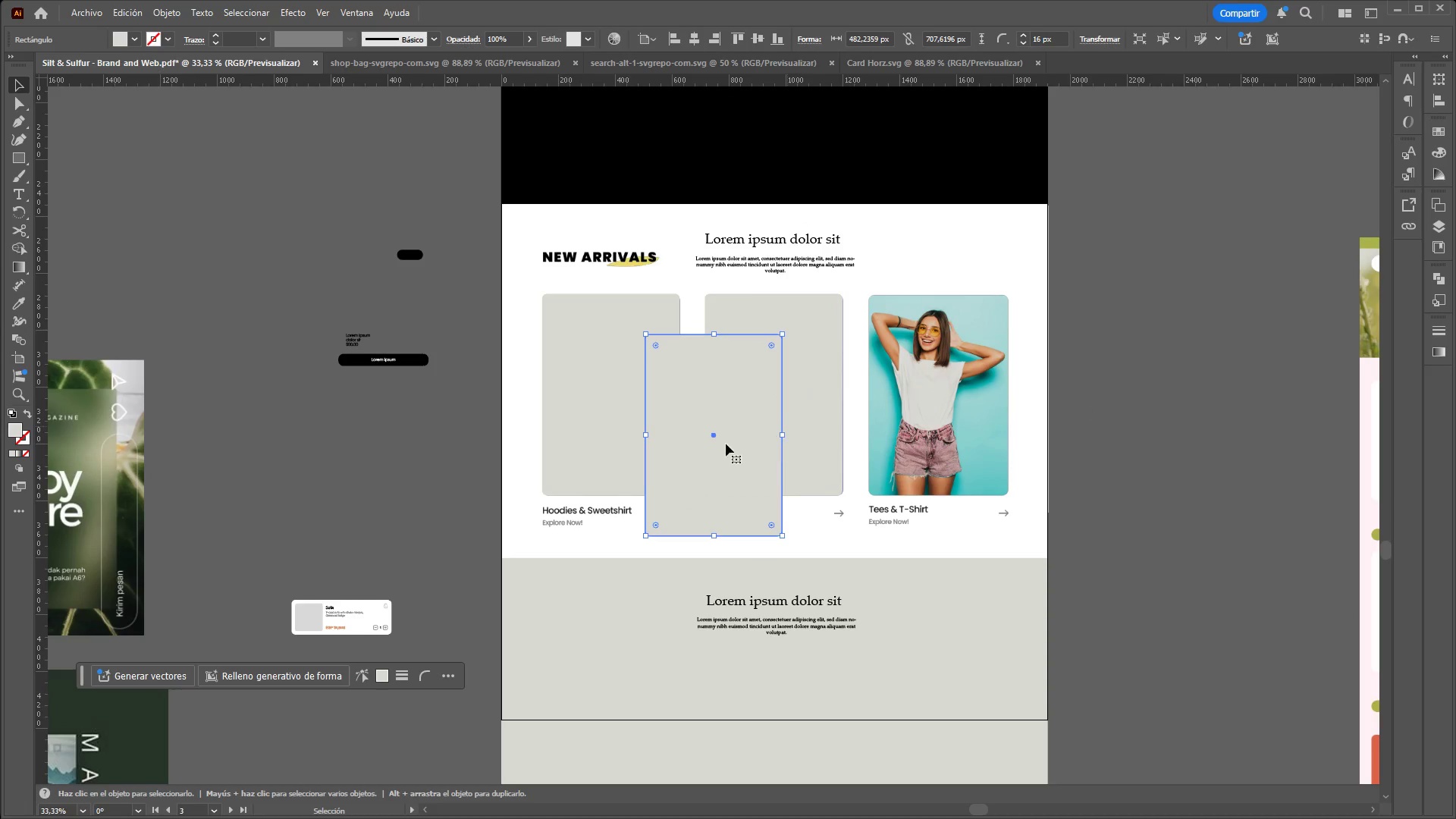 
left_click_drag(start_coordinate=[707, 455], to_coordinate=[928, 416])
 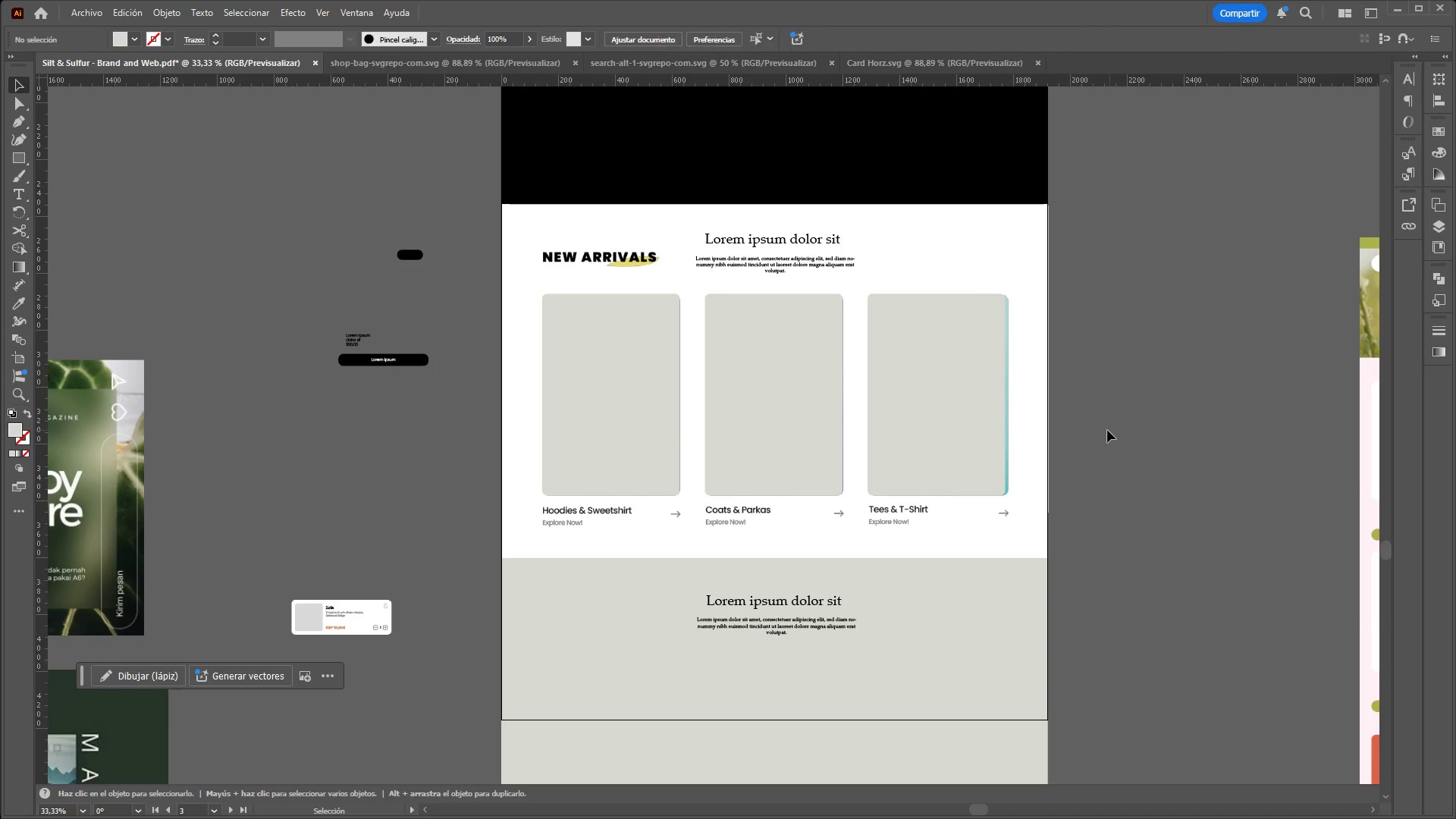 
hold_key(key=ControlLeft, duration=1.64)
hold_key(key=AltLeft, duration=1.5)
scroll: coordinate [1101, 410], scroll_direction: down, amount: 3.0
 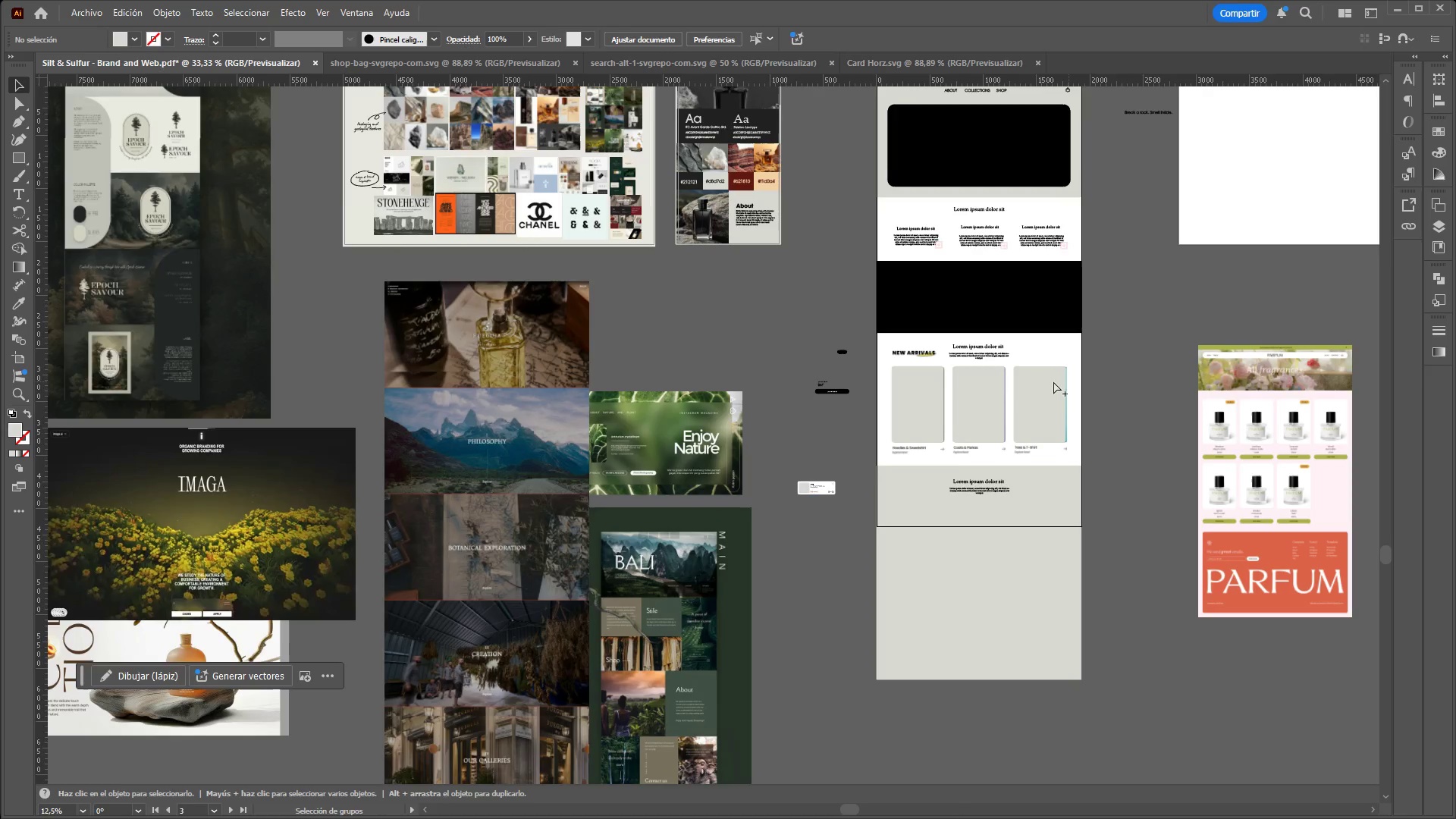 
key(Alt+Control+AltLeft)
 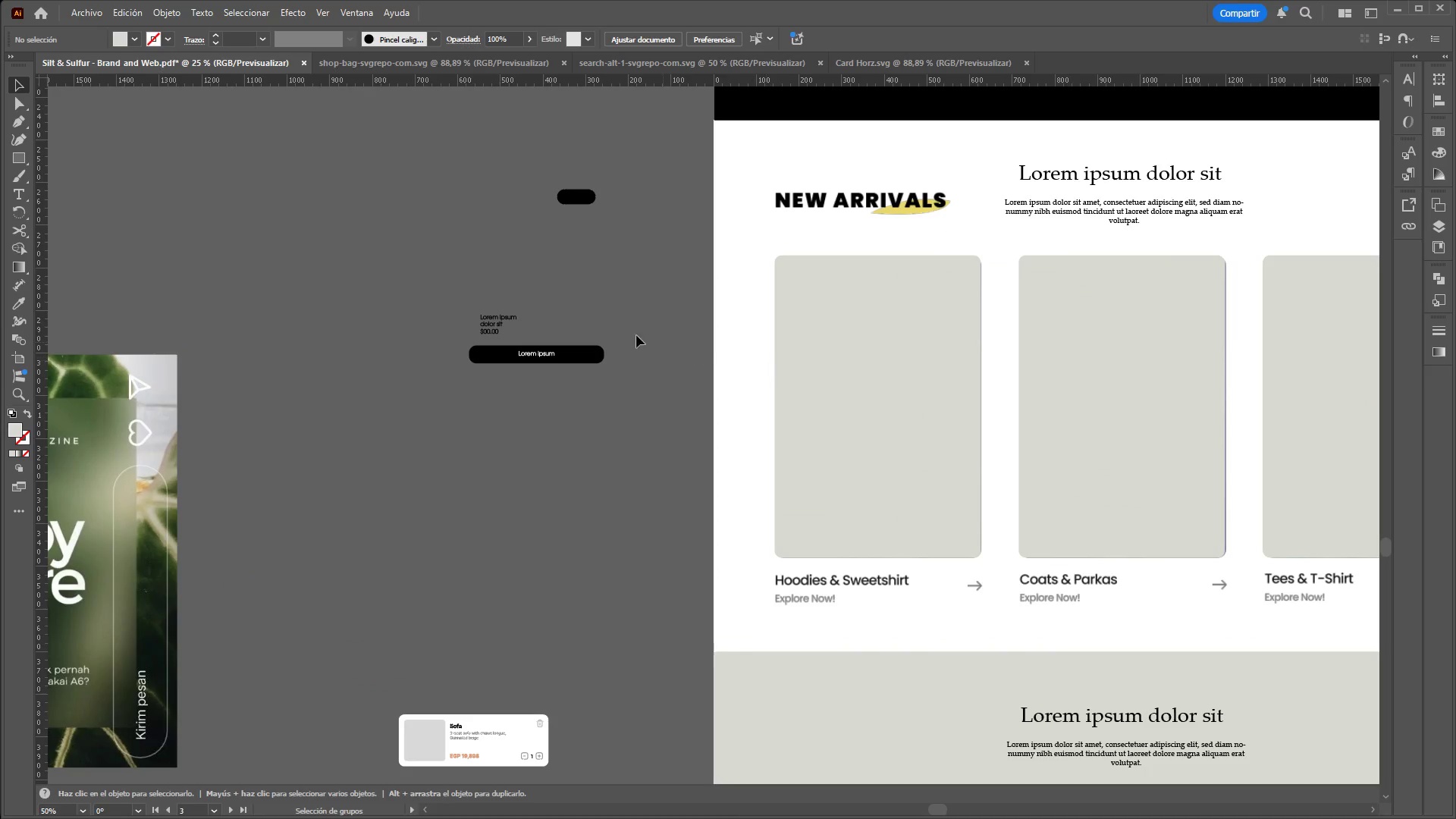 
hold_key(key=AltLeft, duration=1.74)
 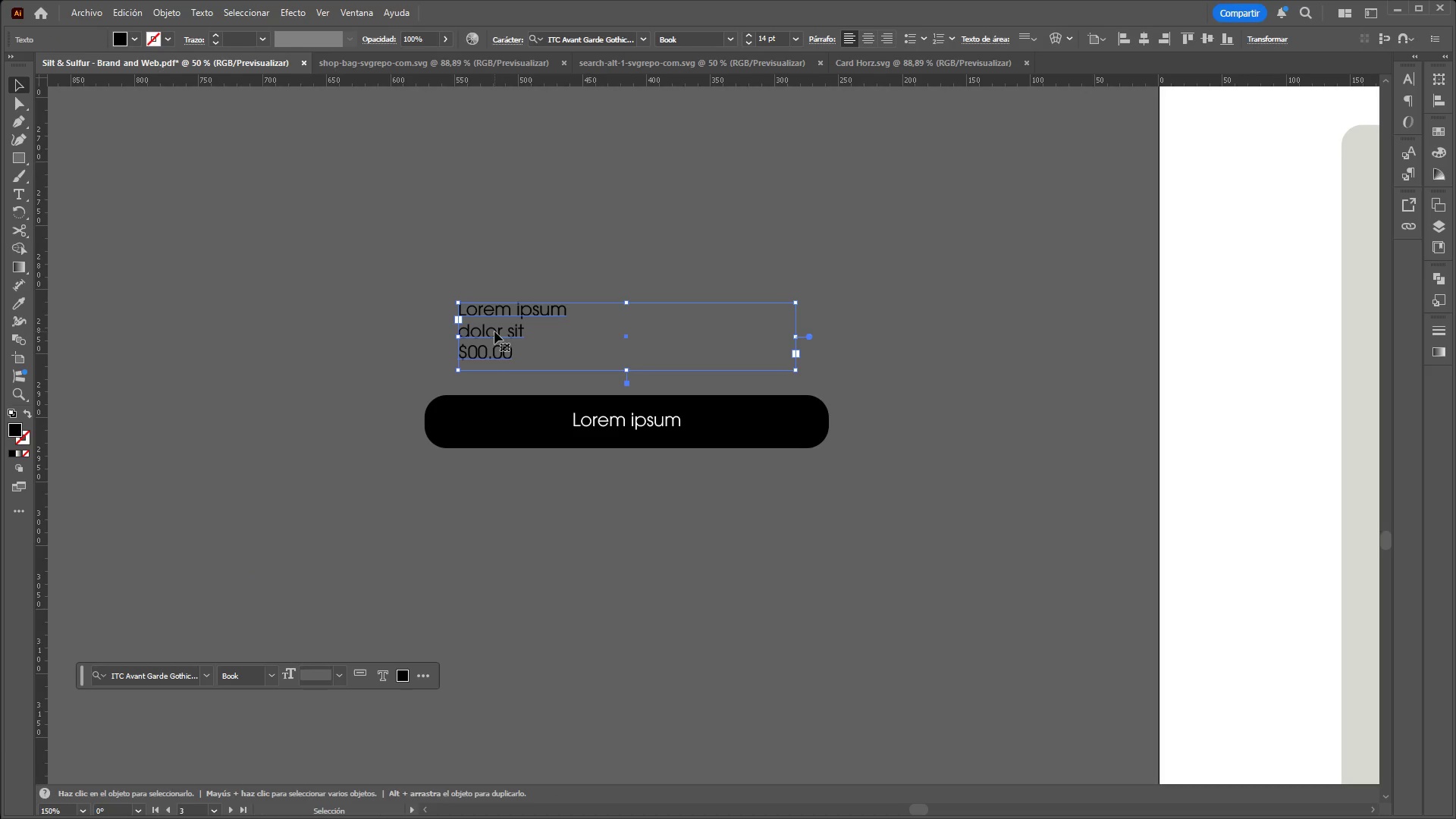 
scroll: coordinate [803, 364], scroll_direction: up, amount: 4.0
 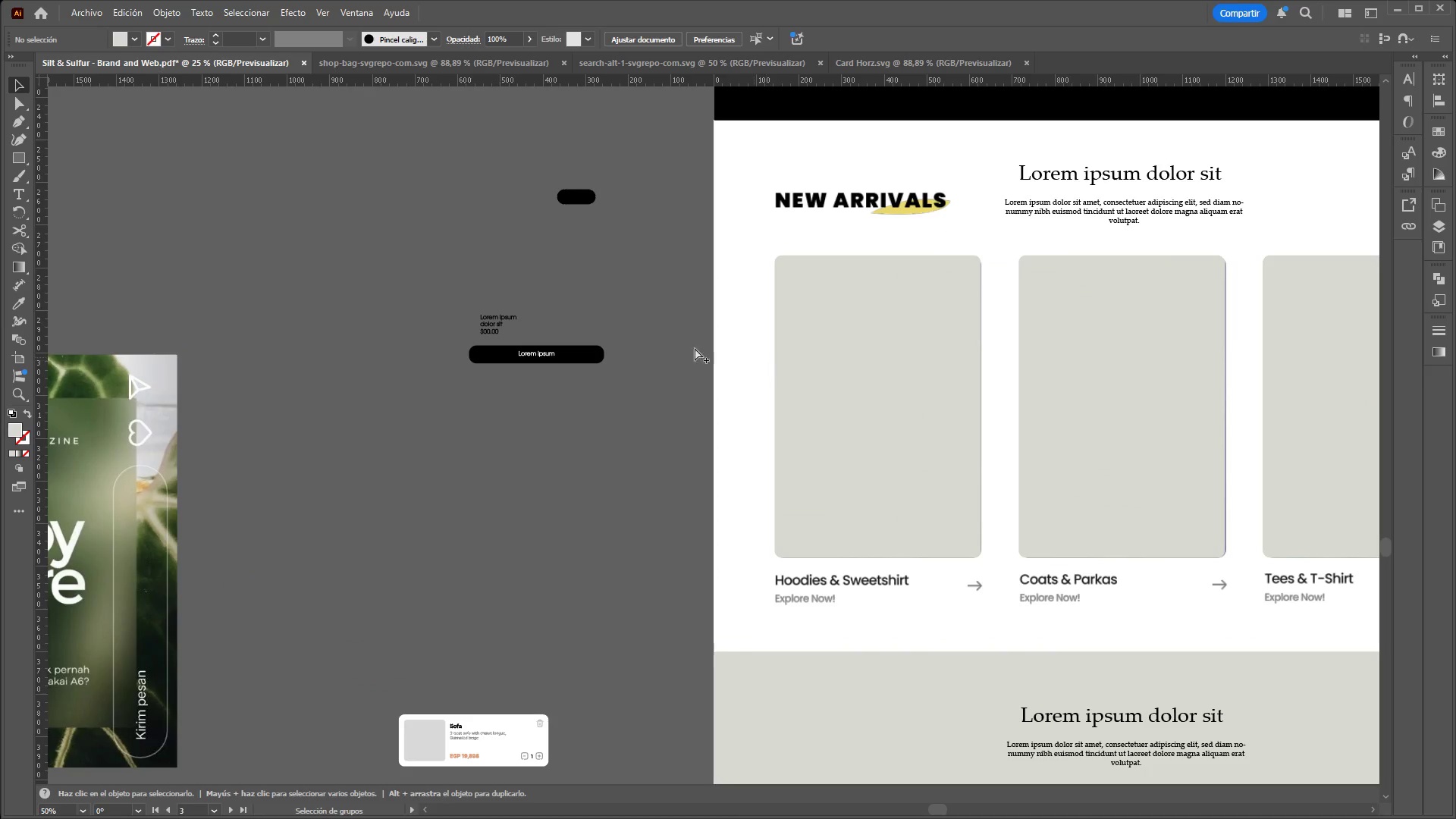 
left_click([501, 317])
 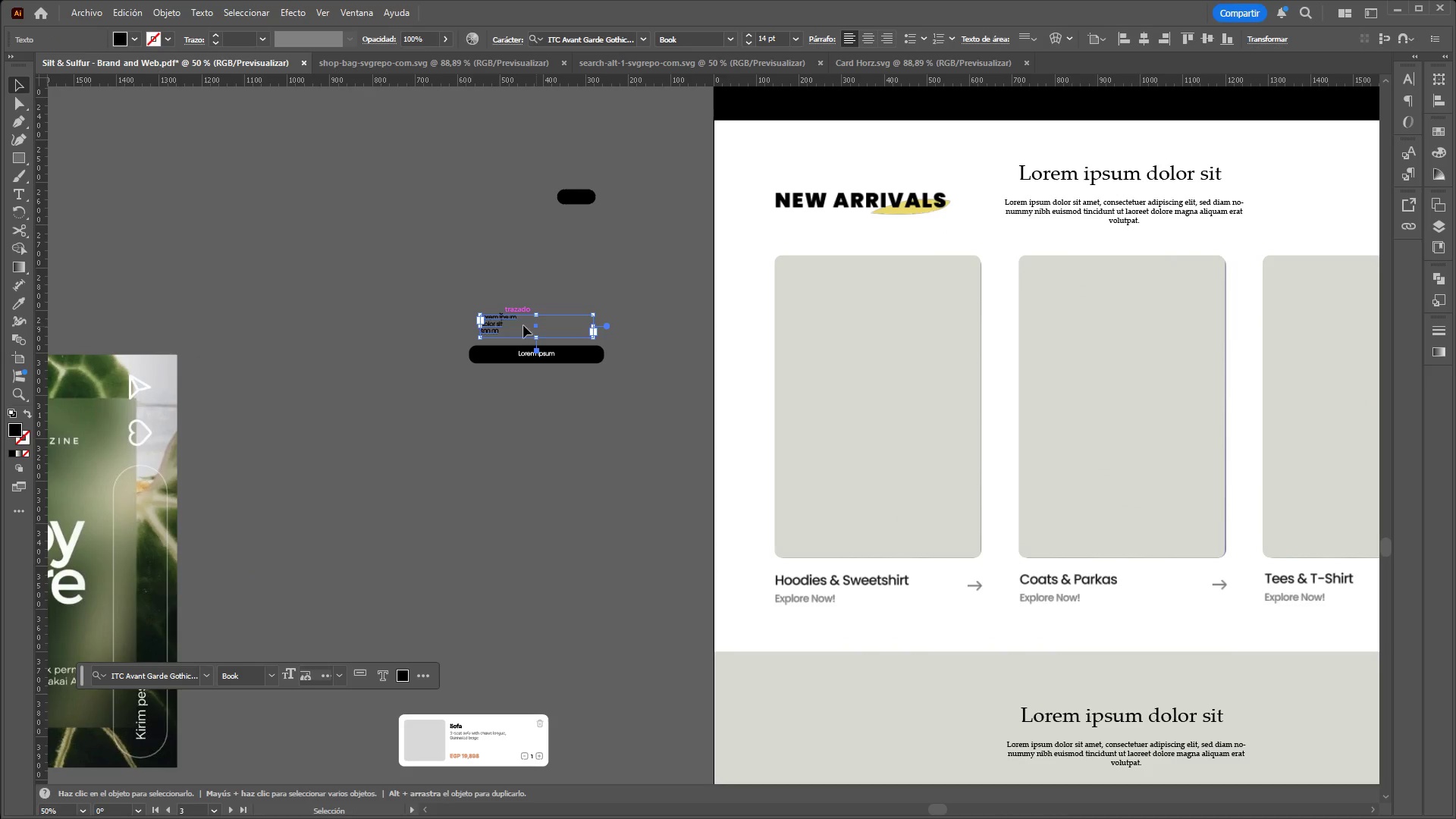 
hold_key(key=ControlLeft, duration=0.45)
 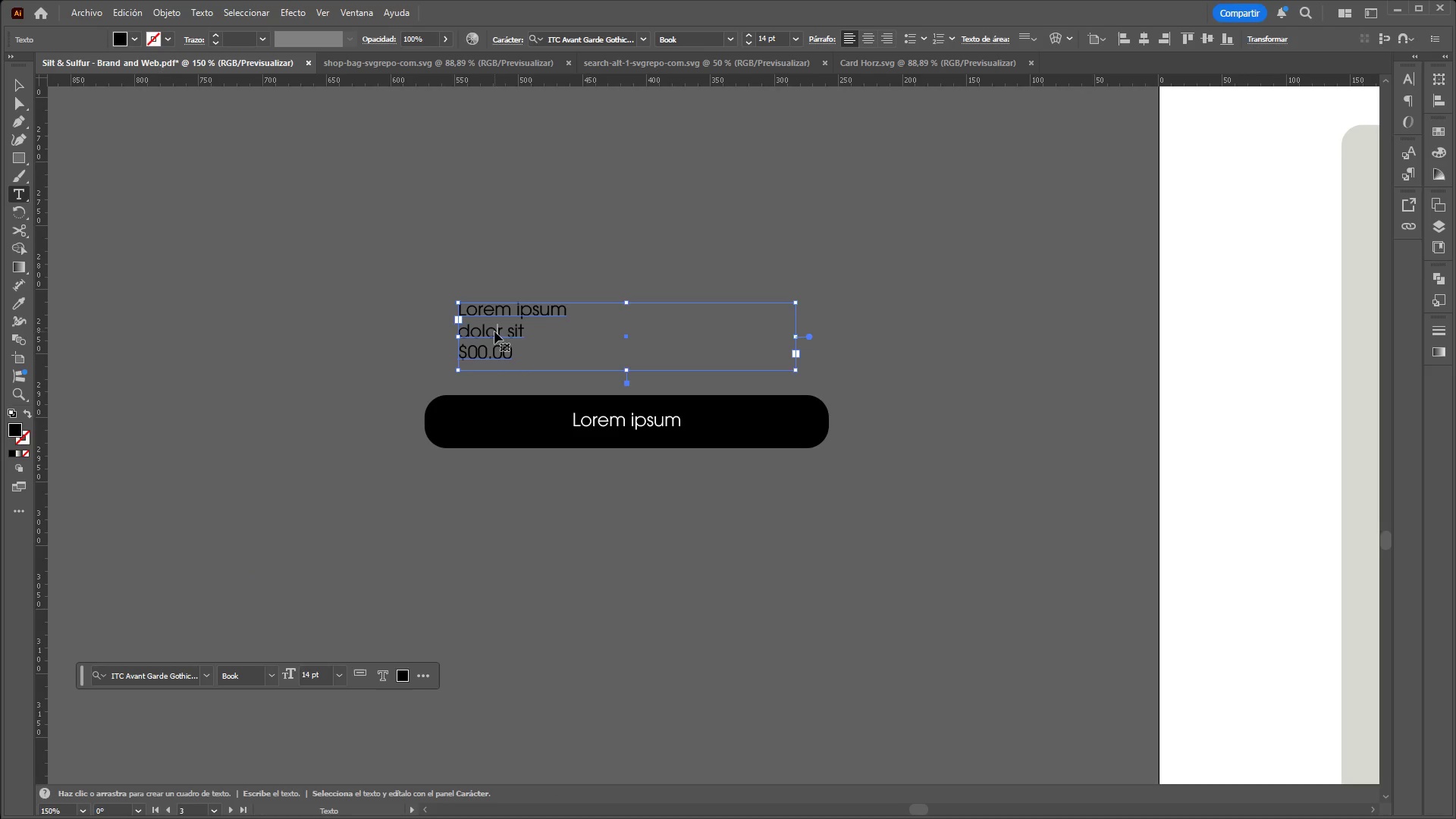 
hold_key(key=AltLeft, duration=0.41)
 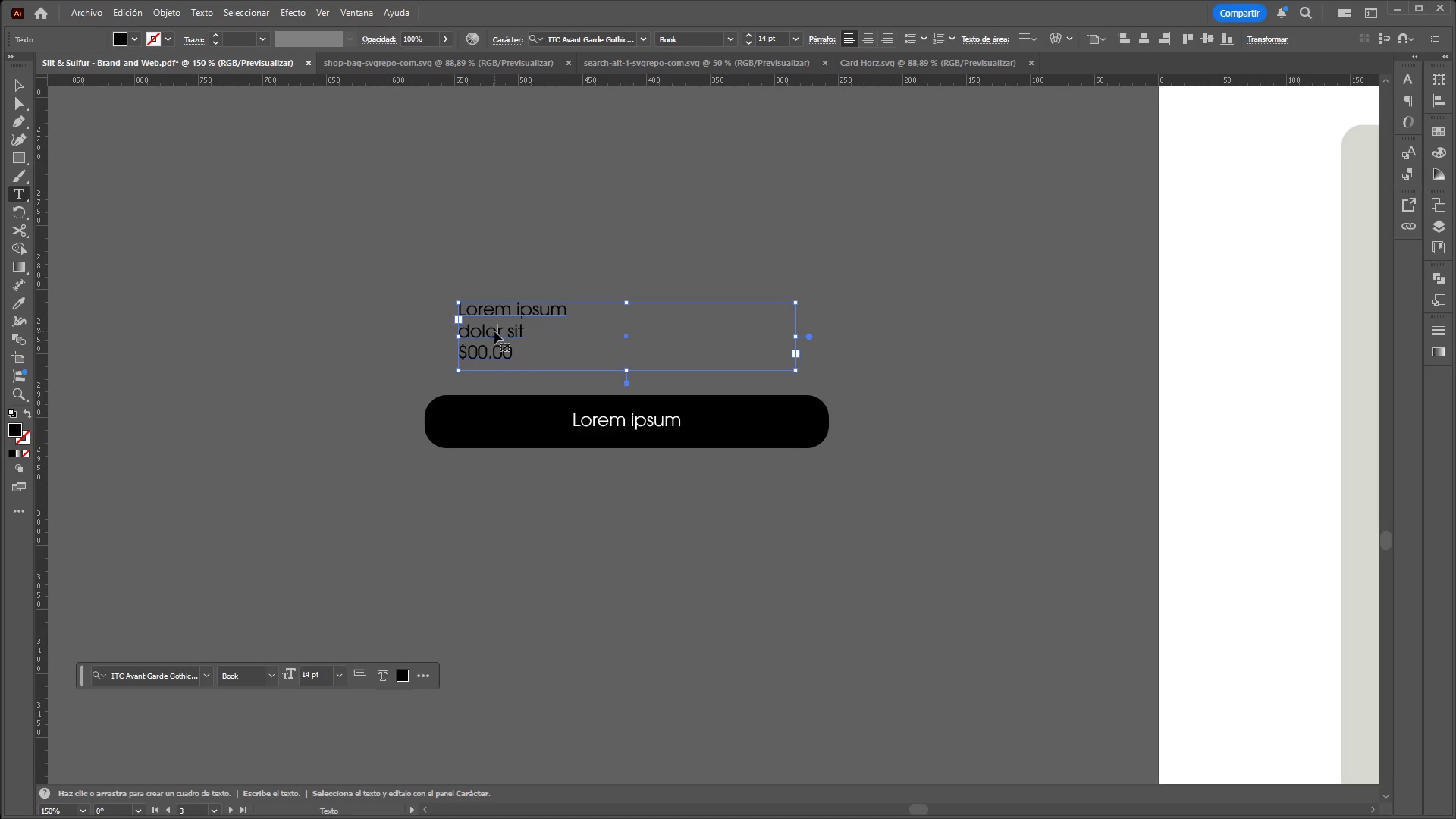 
left_click([494, 331])
 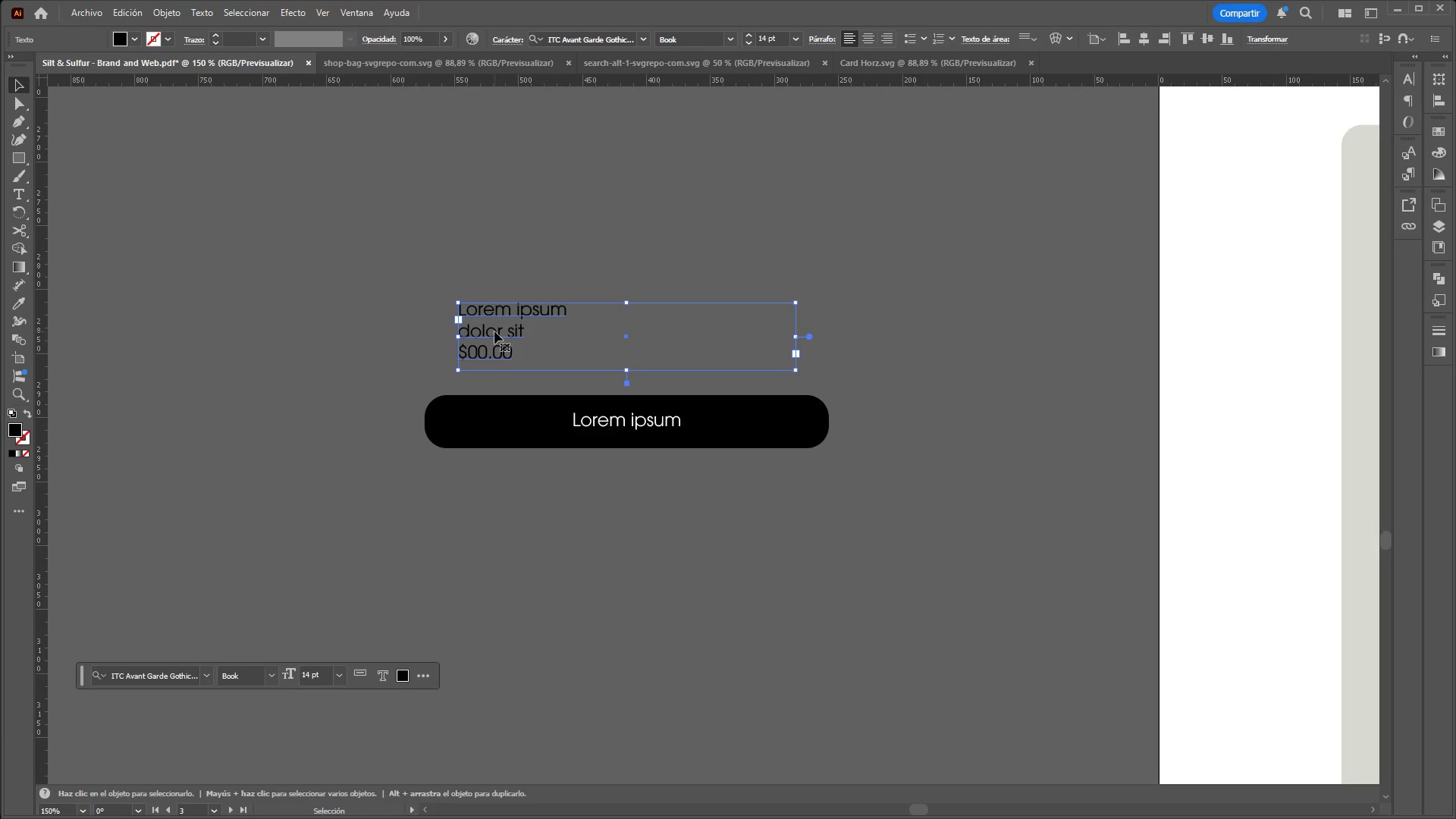 
scroll: coordinate [491, 321], scroll_direction: up, amount: 3.0
 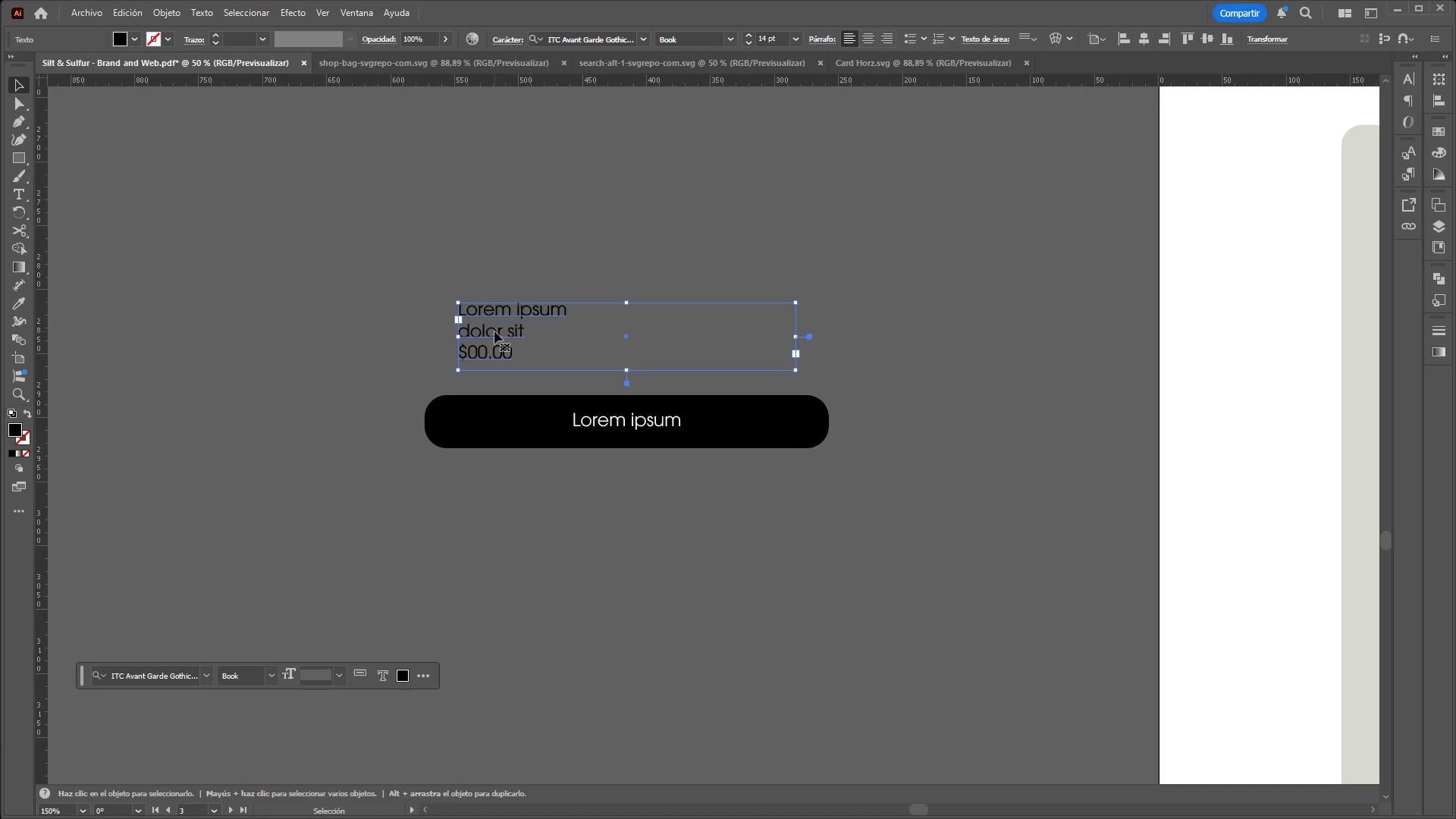 
double_click([494, 331])
 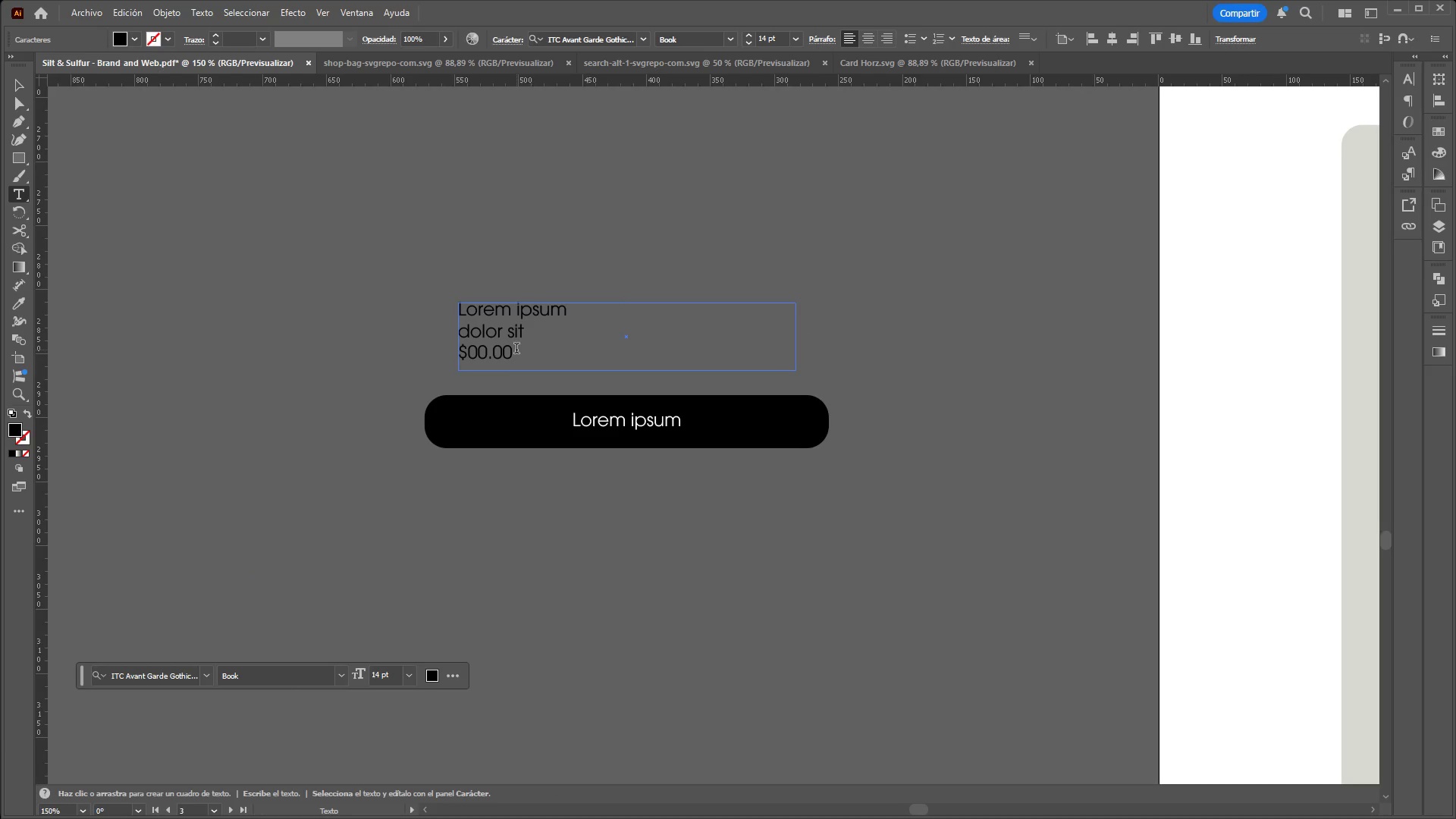 
left_click_drag(start_coordinate=[516, 350], to_coordinate=[457, 335])
 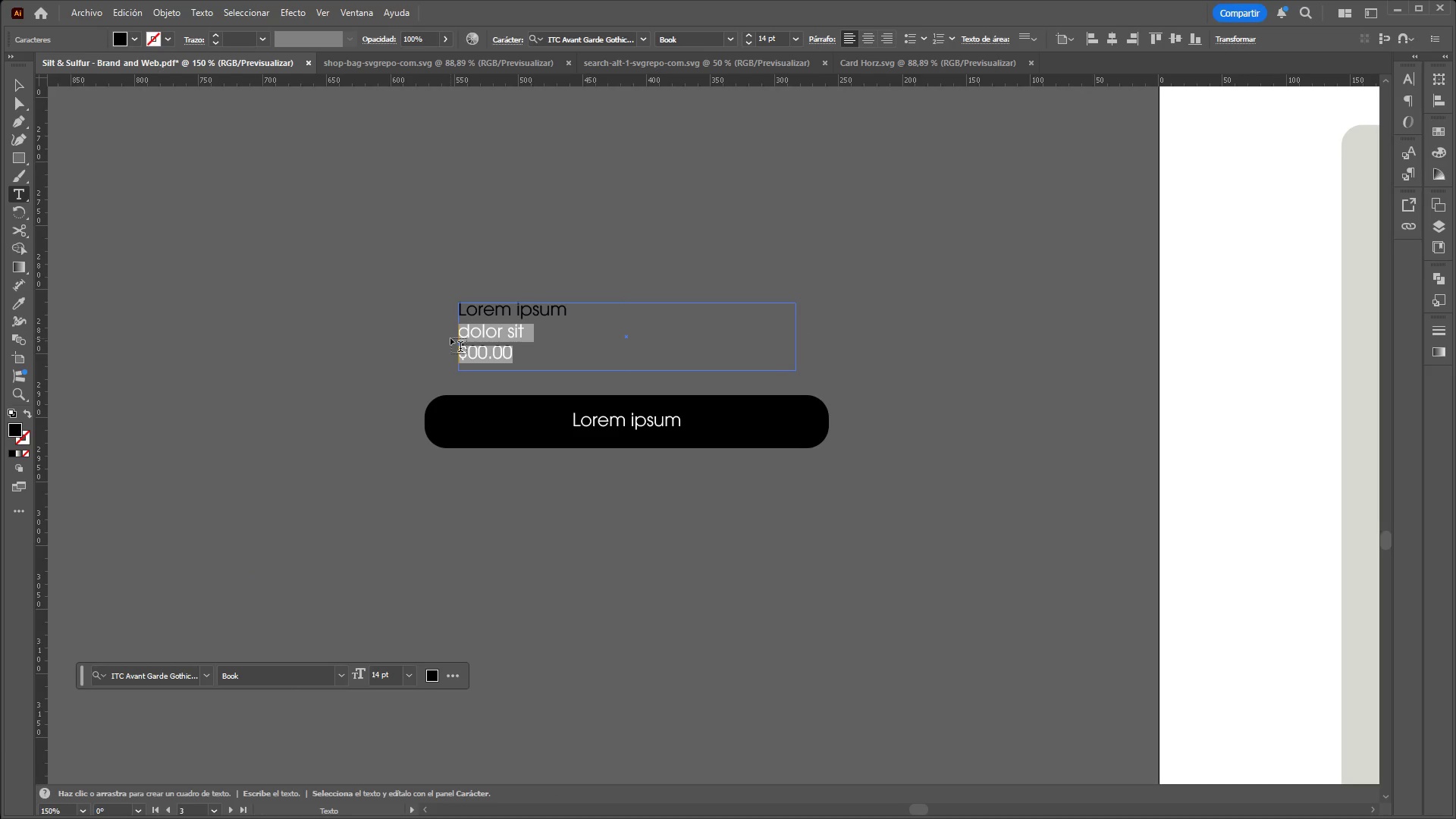 
key(ArrowDown)
 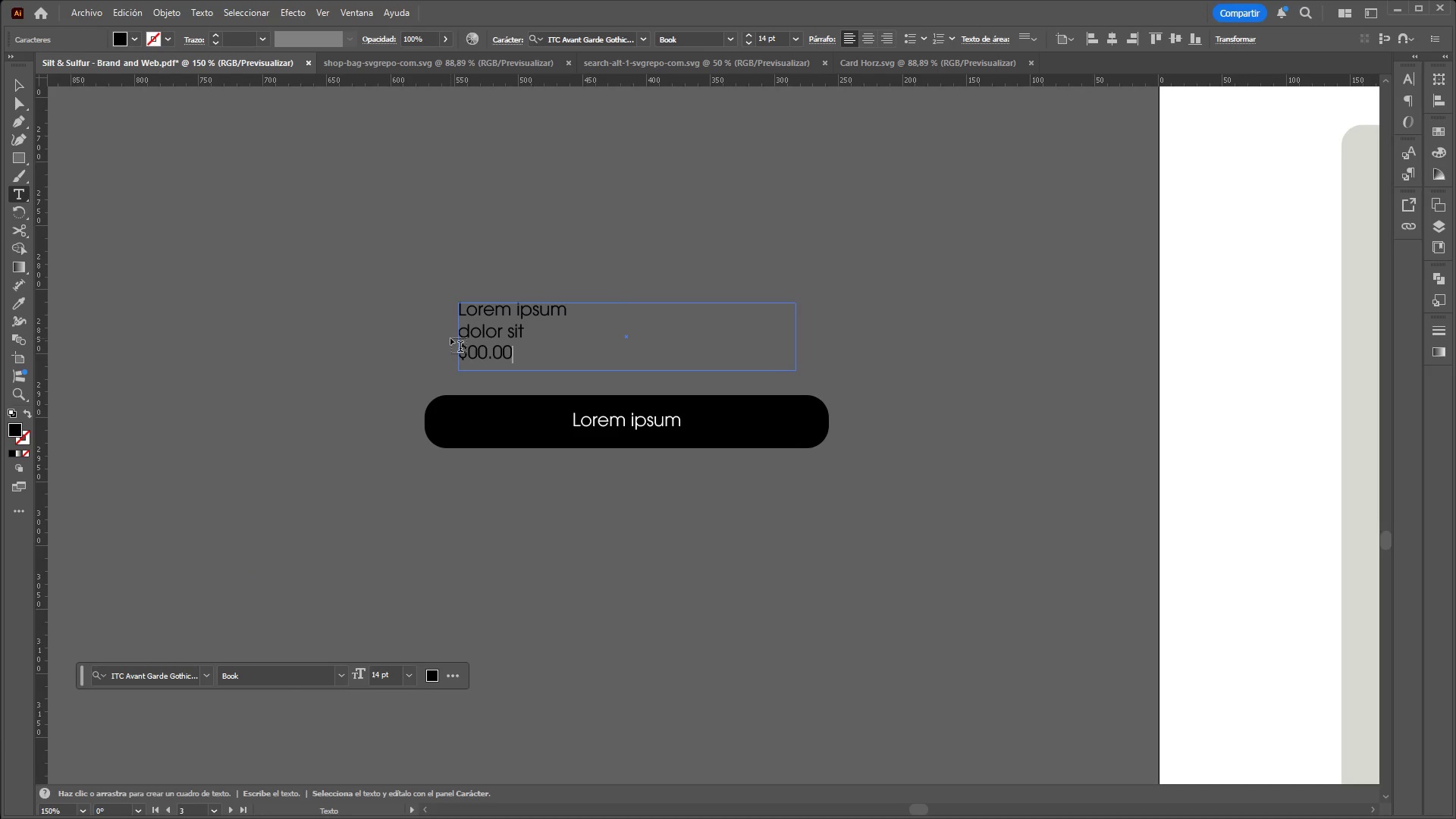 
key(Backspace)
 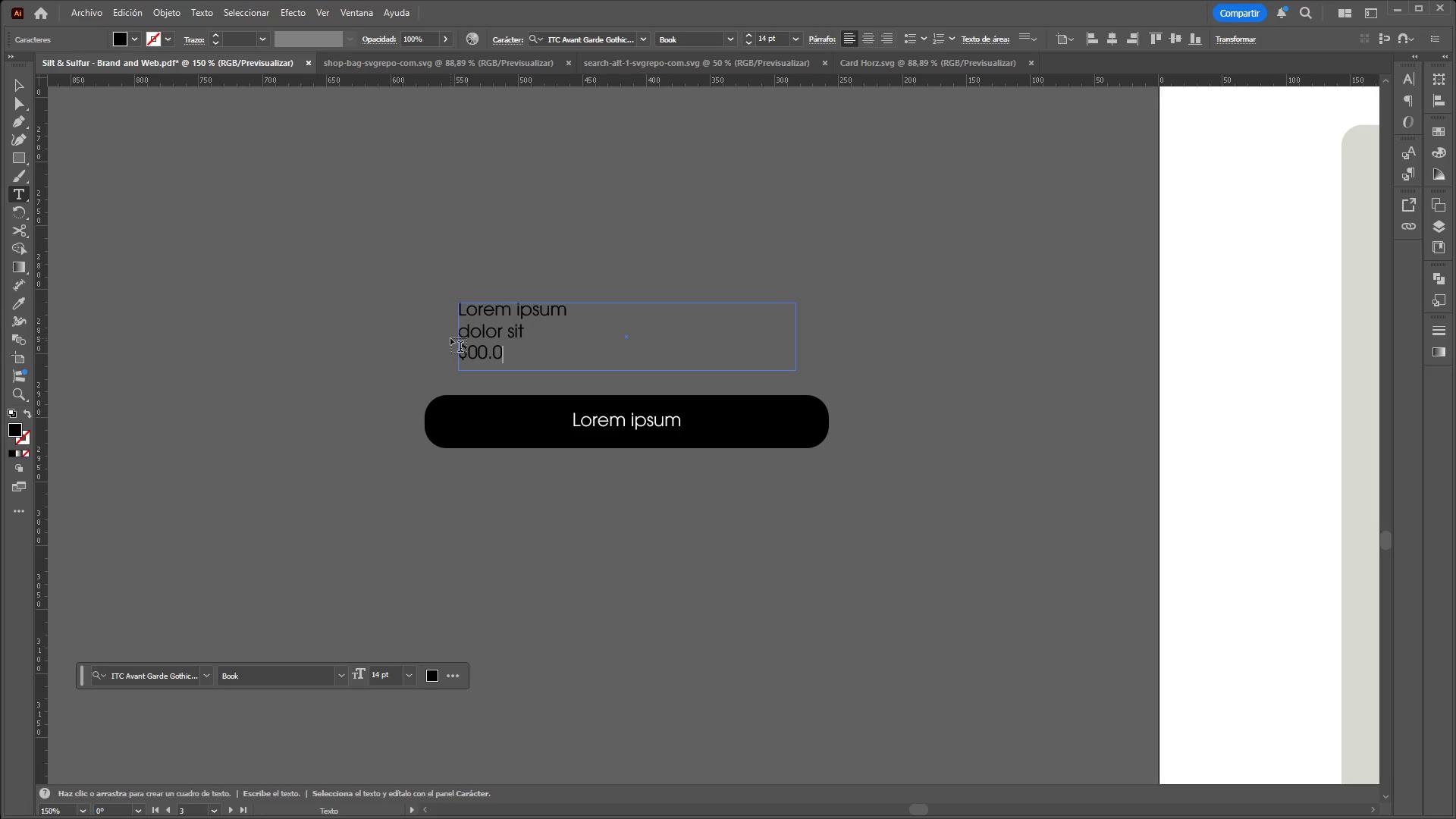 
key(Backspace)
 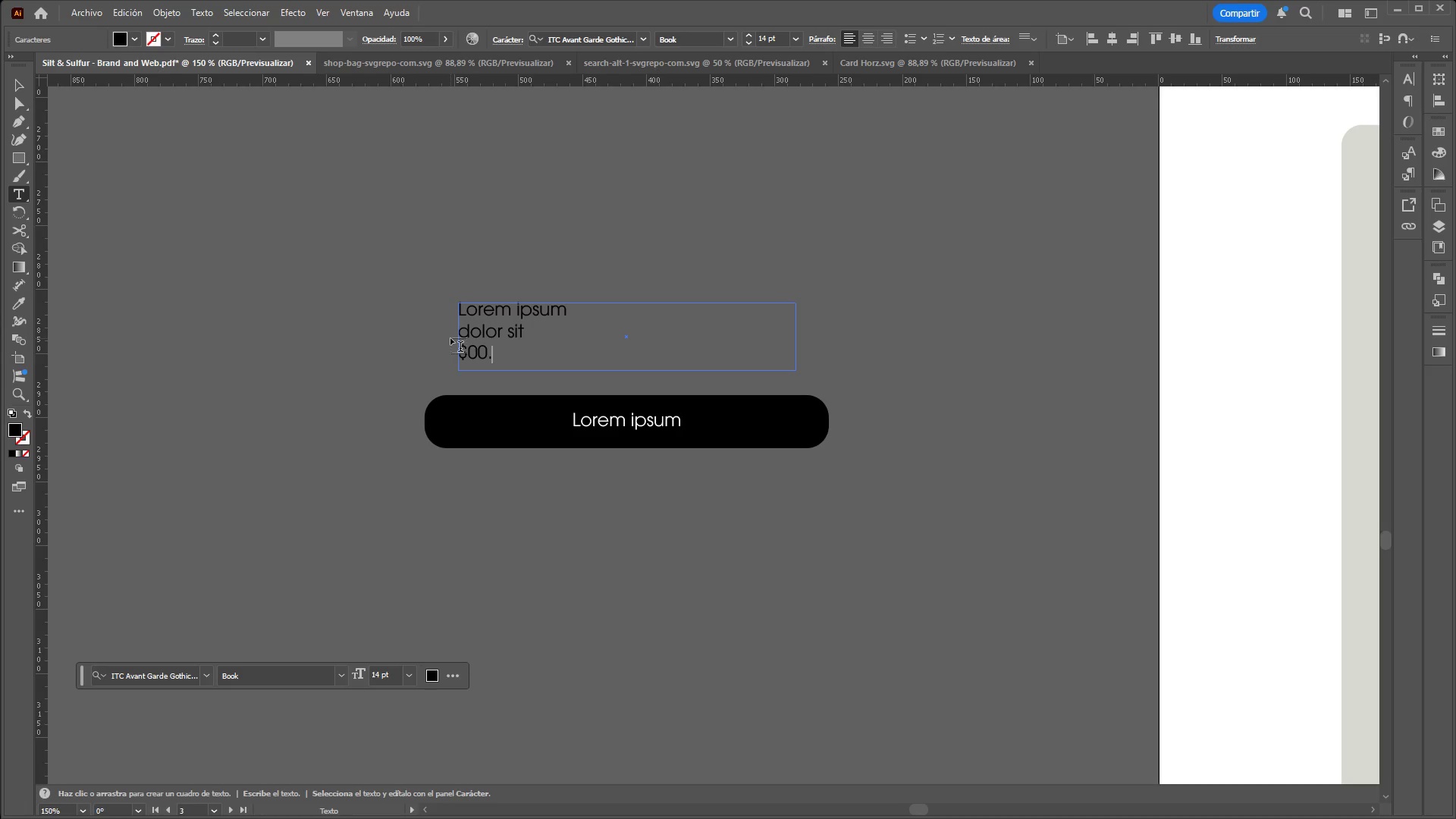 
key(Backspace)
 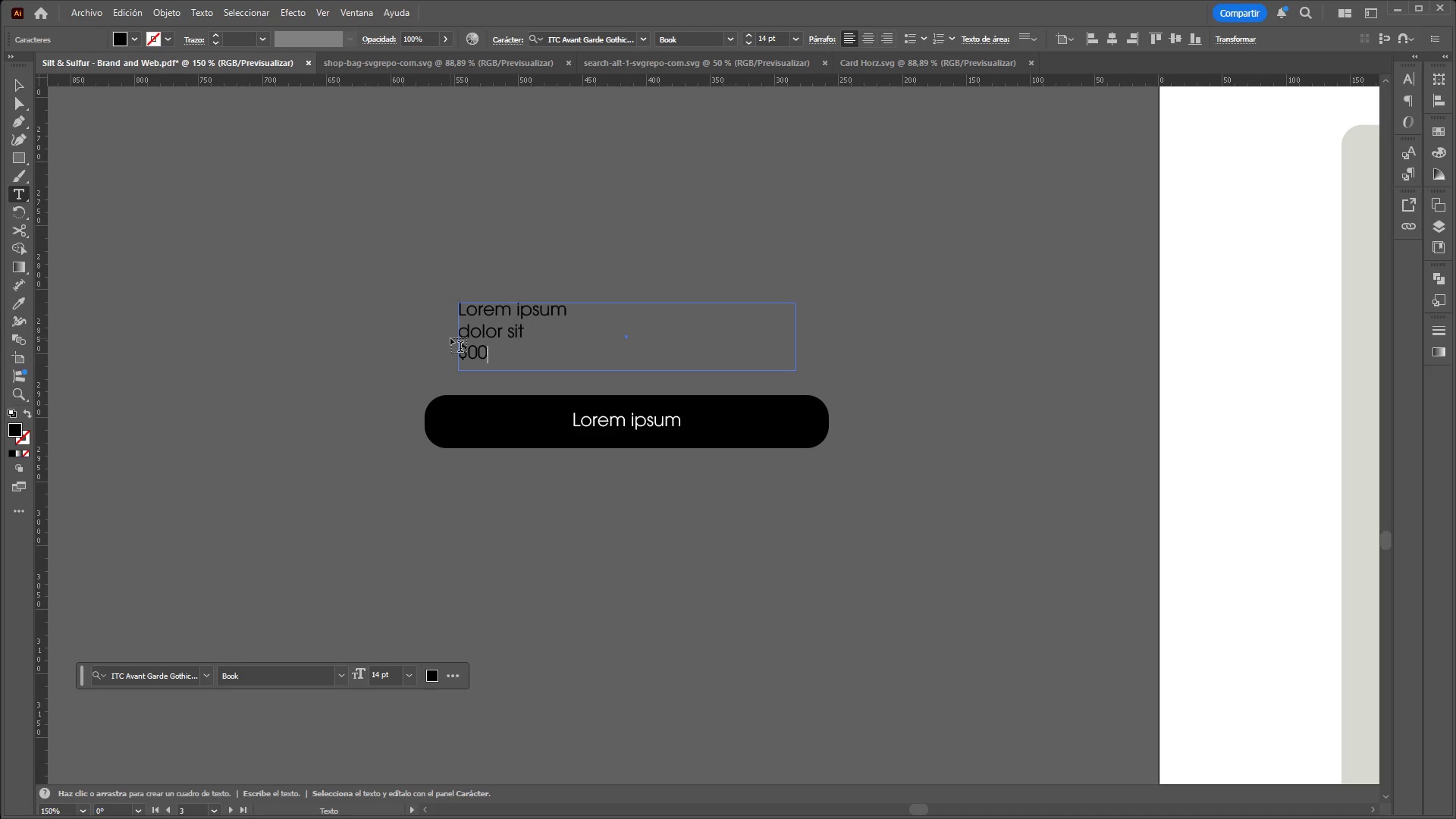 
key(Backspace)
 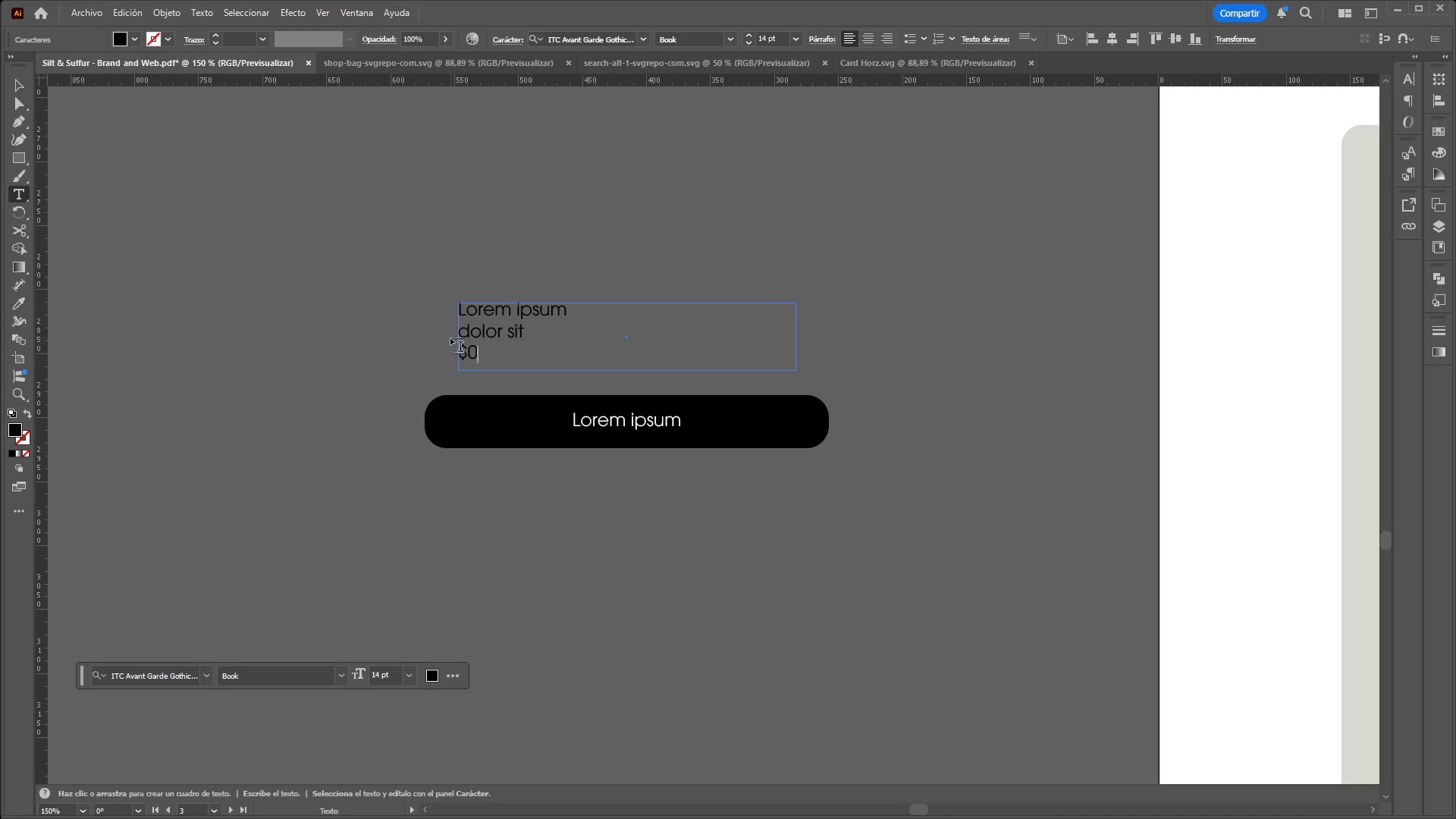 
key(Backspace)
 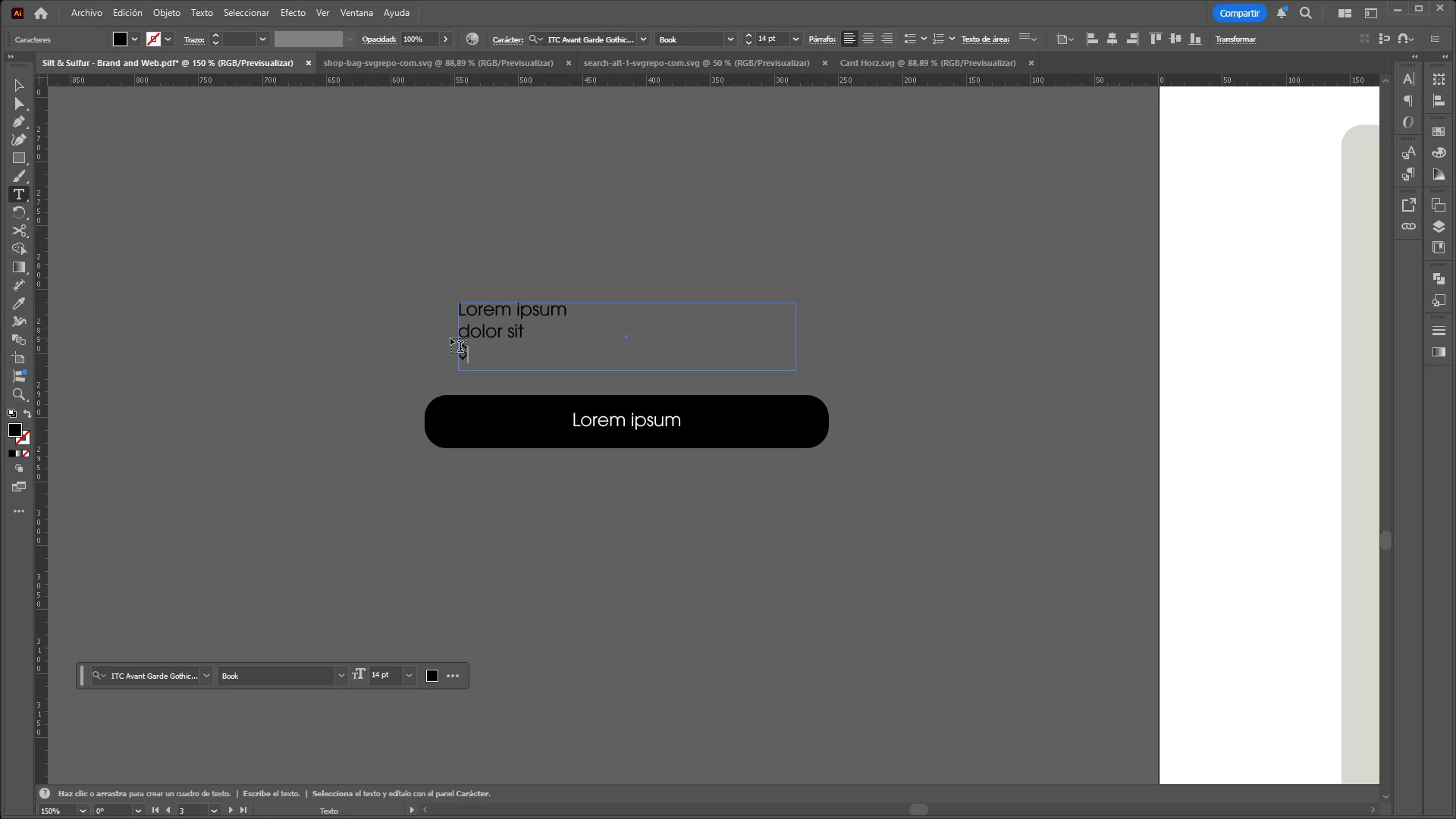 
key(Backspace)
 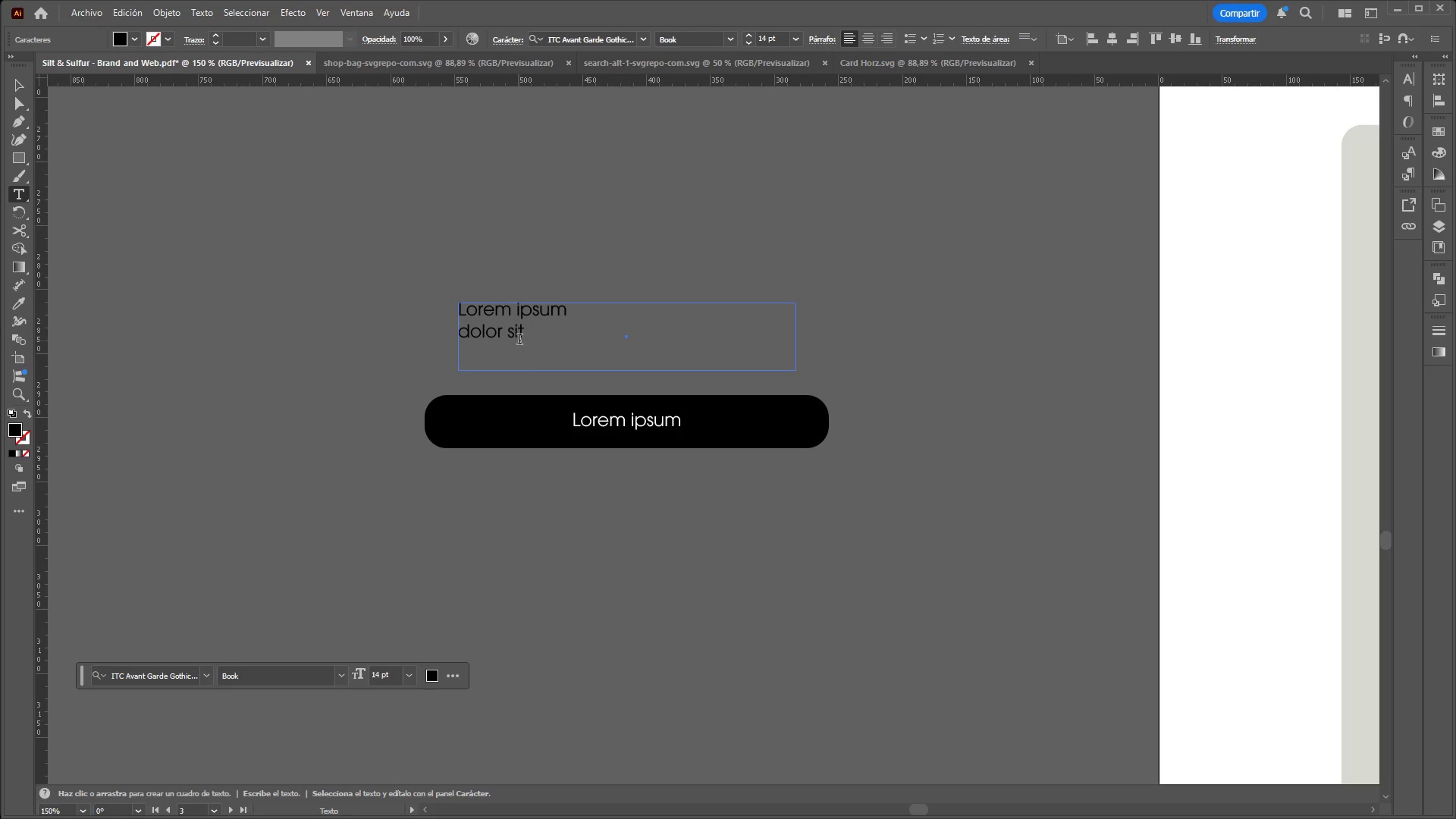 
left_click_drag(start_coordinate=[527, 335], to_coordinate=[410, 324])
 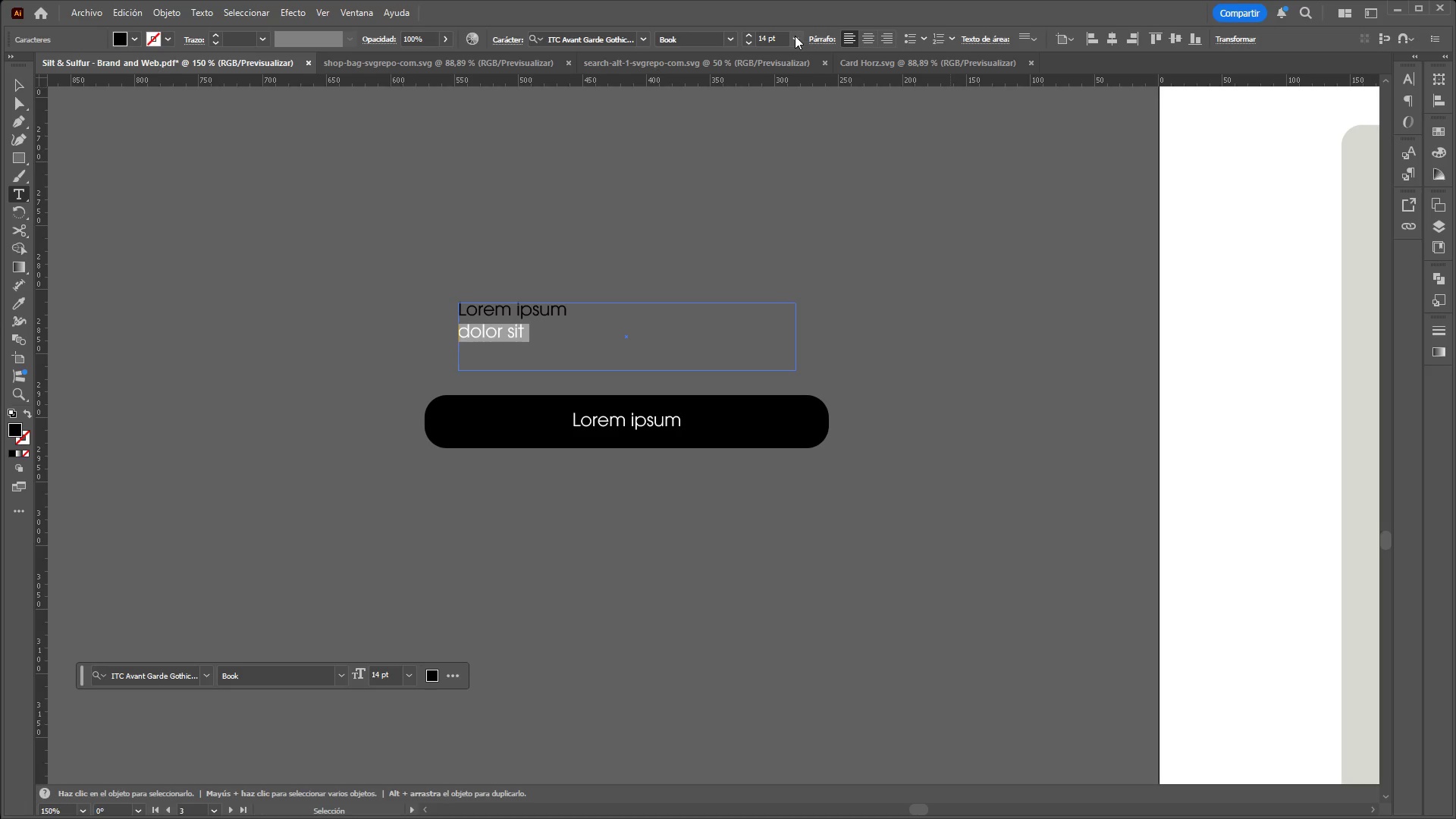 
left_click([795, 36])
 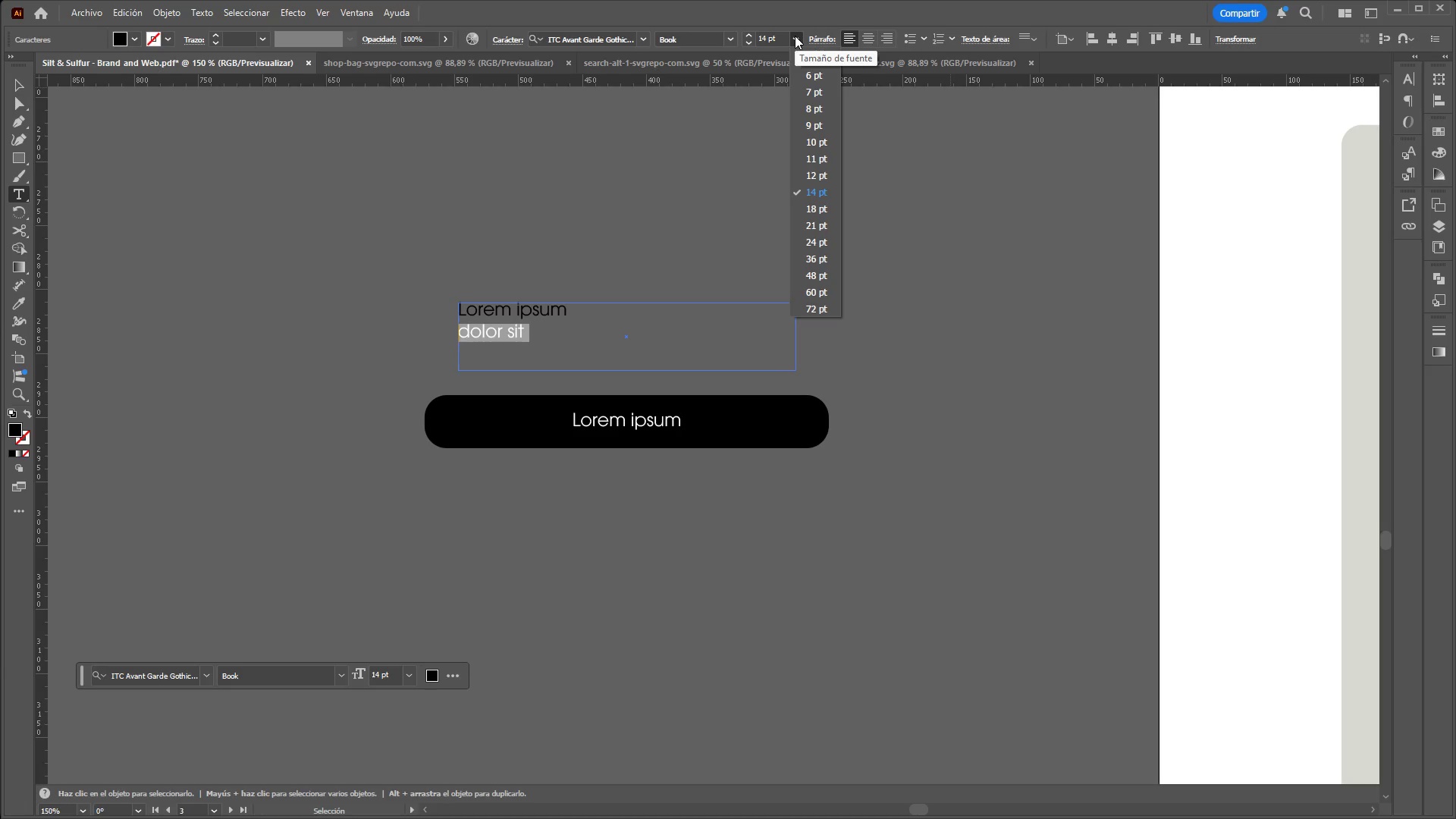 
left_click([826, 203])
 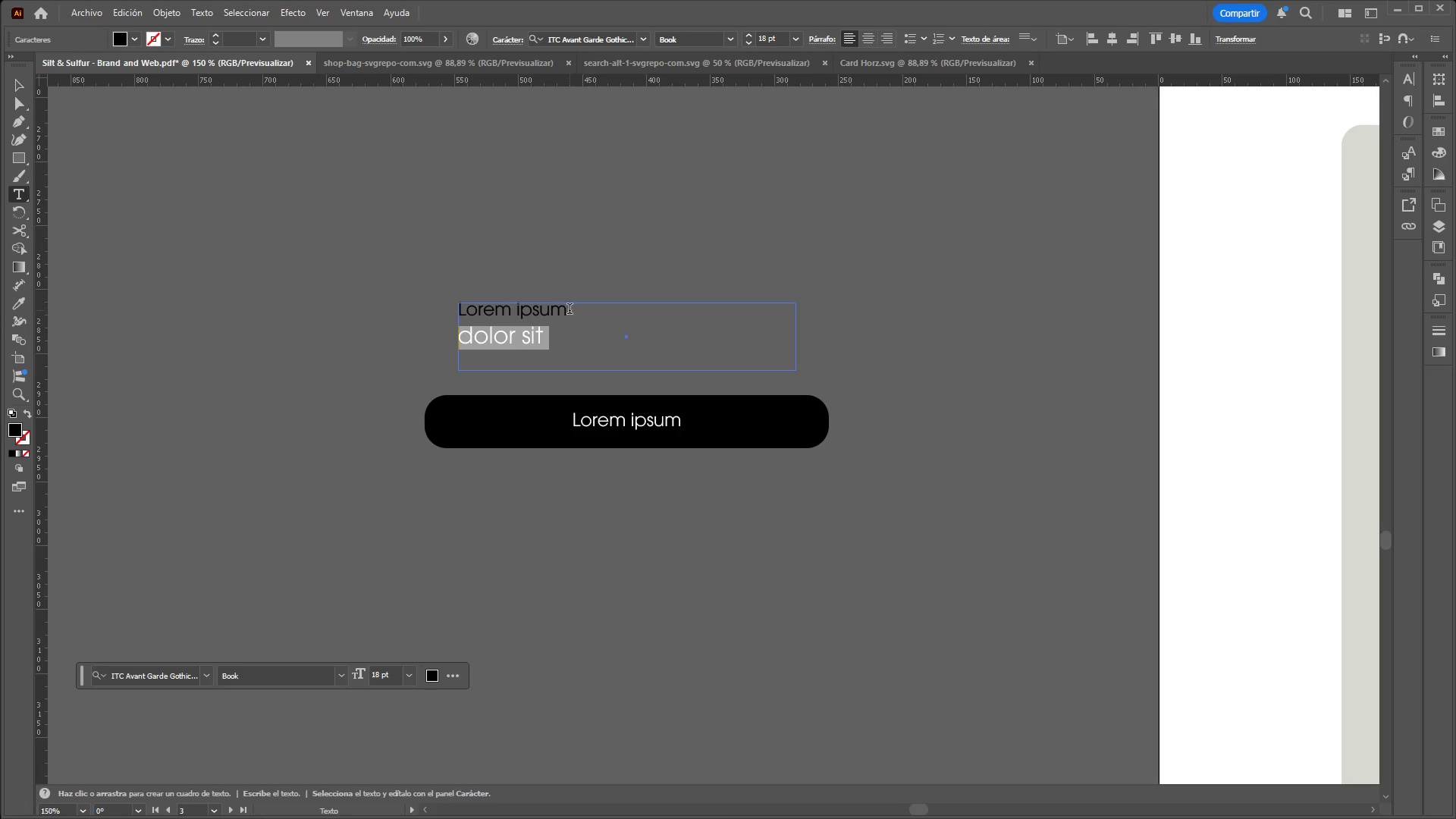 
left_click_drag(start_coordinate=[569, 310], to_coordinate=[438, 319])
 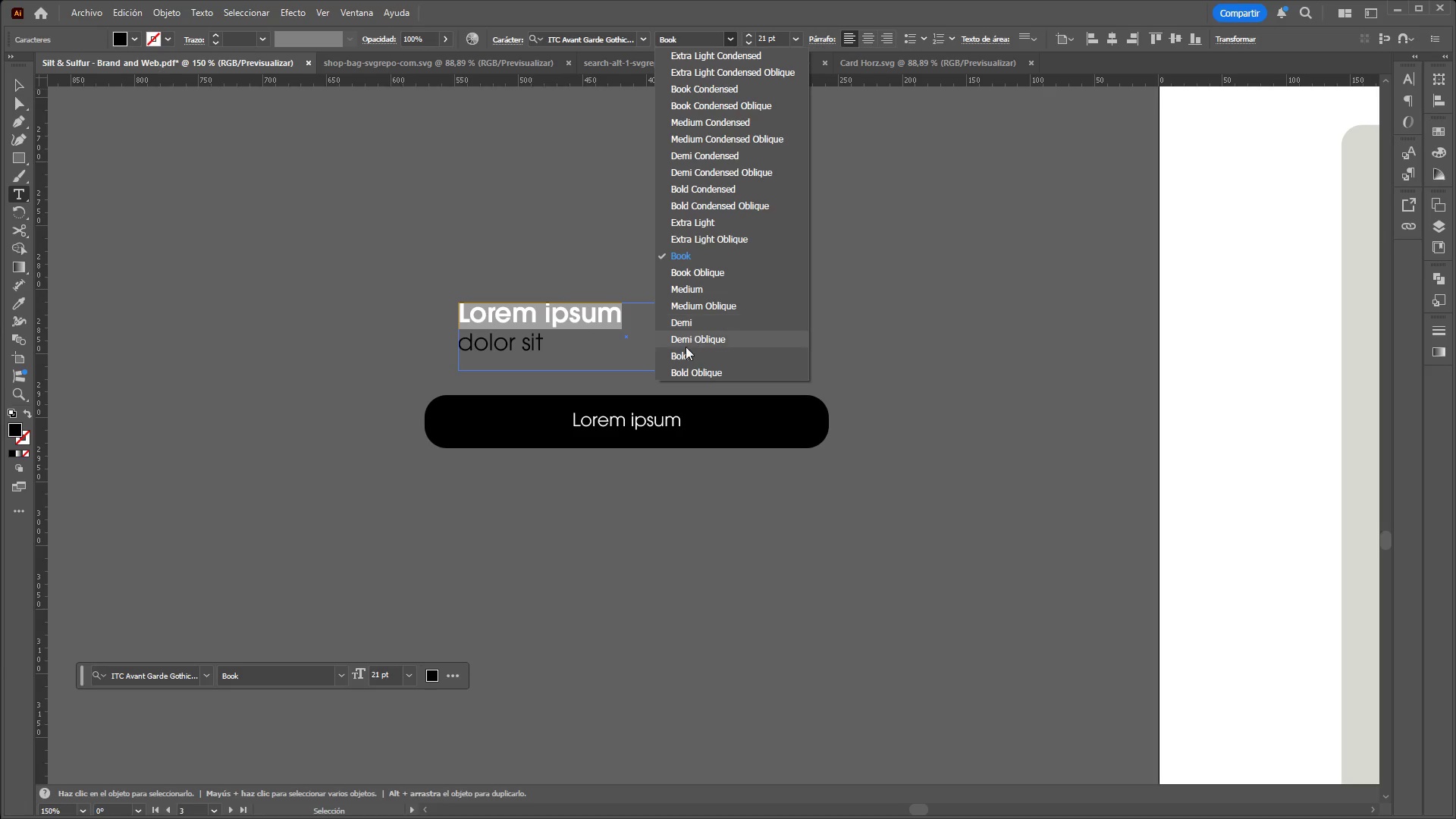 
wait(6.58)
 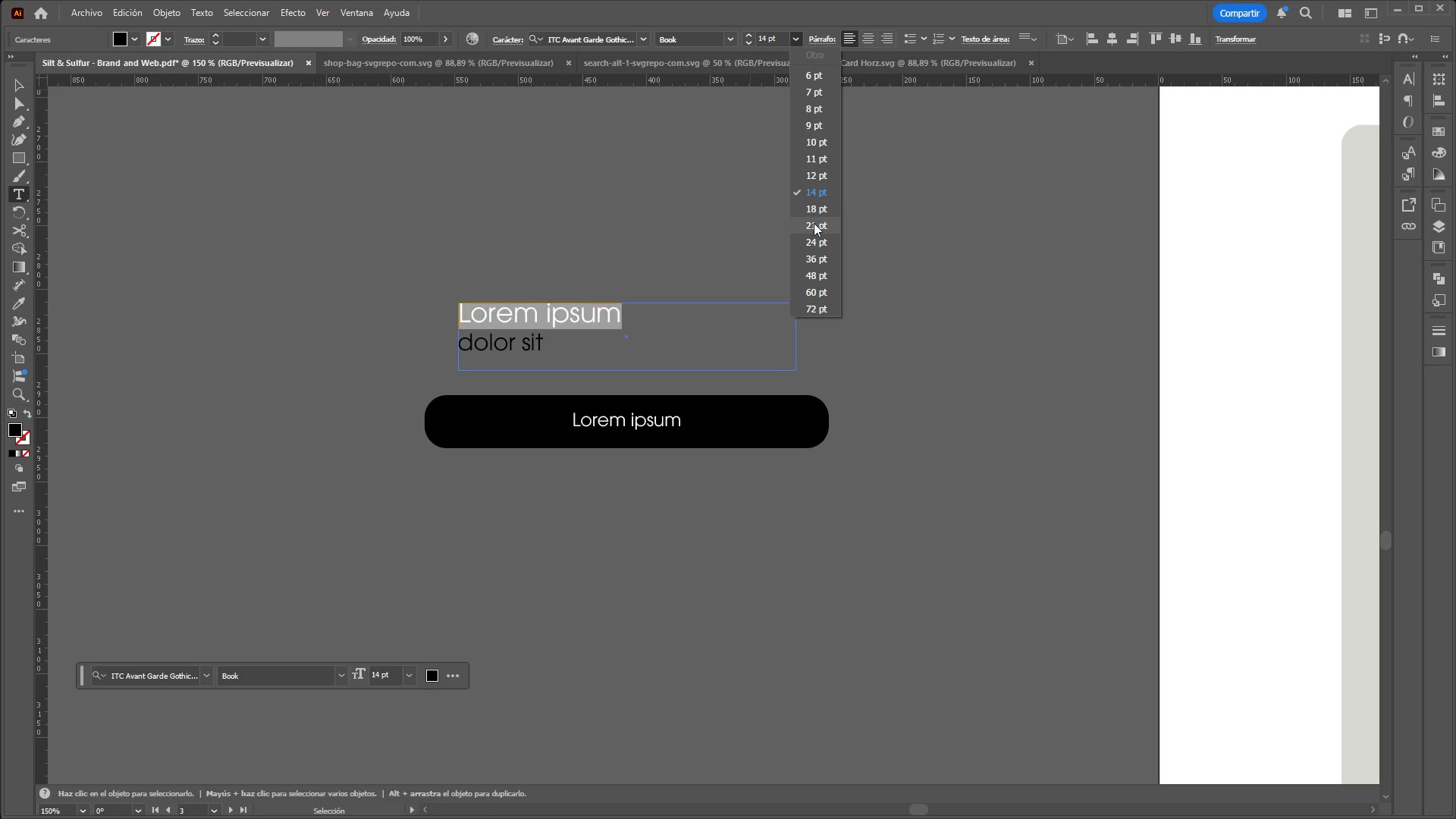 
left_click([16, 85])
 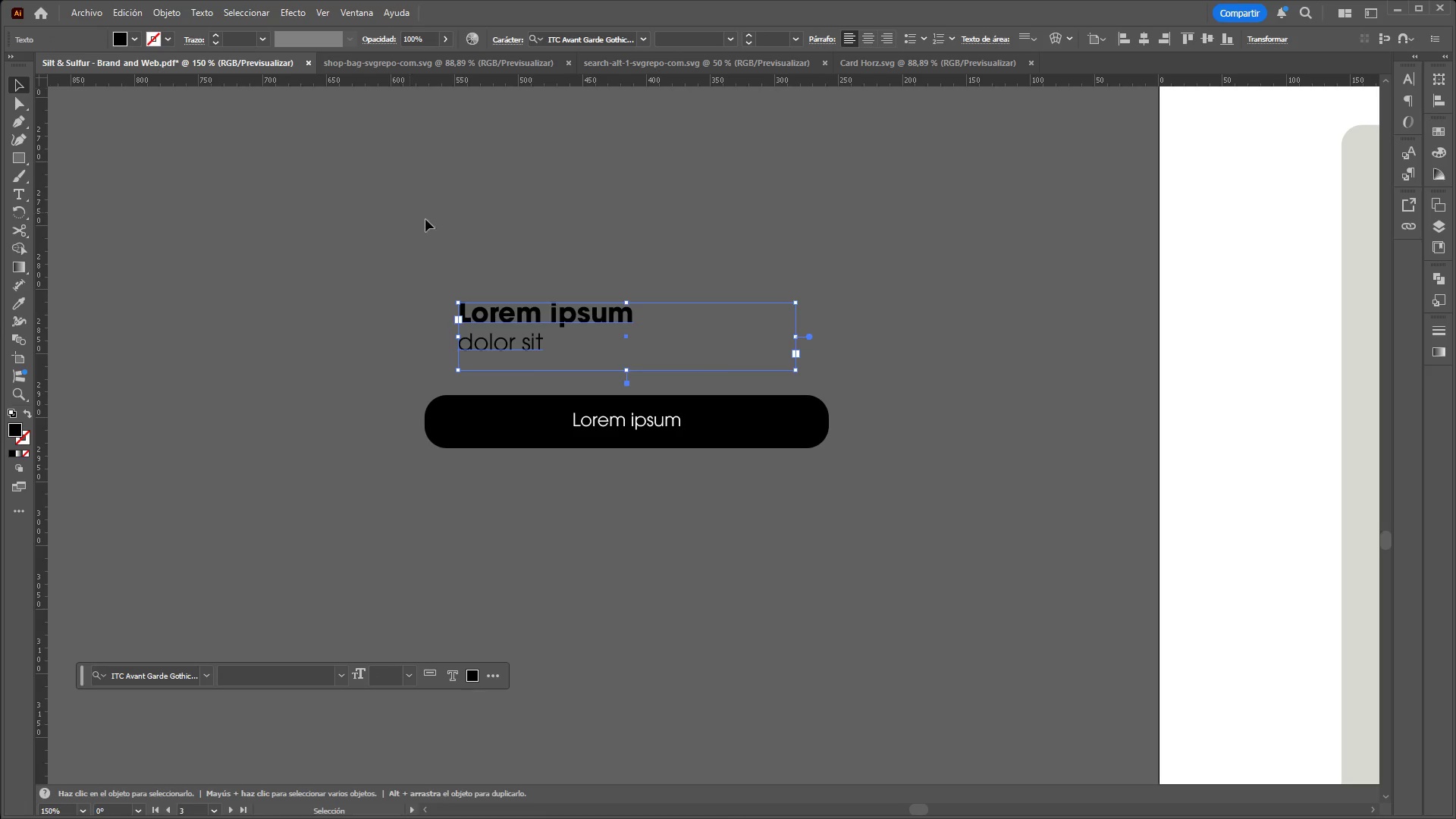 
hold_key(key=ControlLeft, duration=1.28)
hold_key(key=AltLeft, duration=1.25)
scroll: coordinate [431, 225], scroll_direction: down, amount: 4.0
 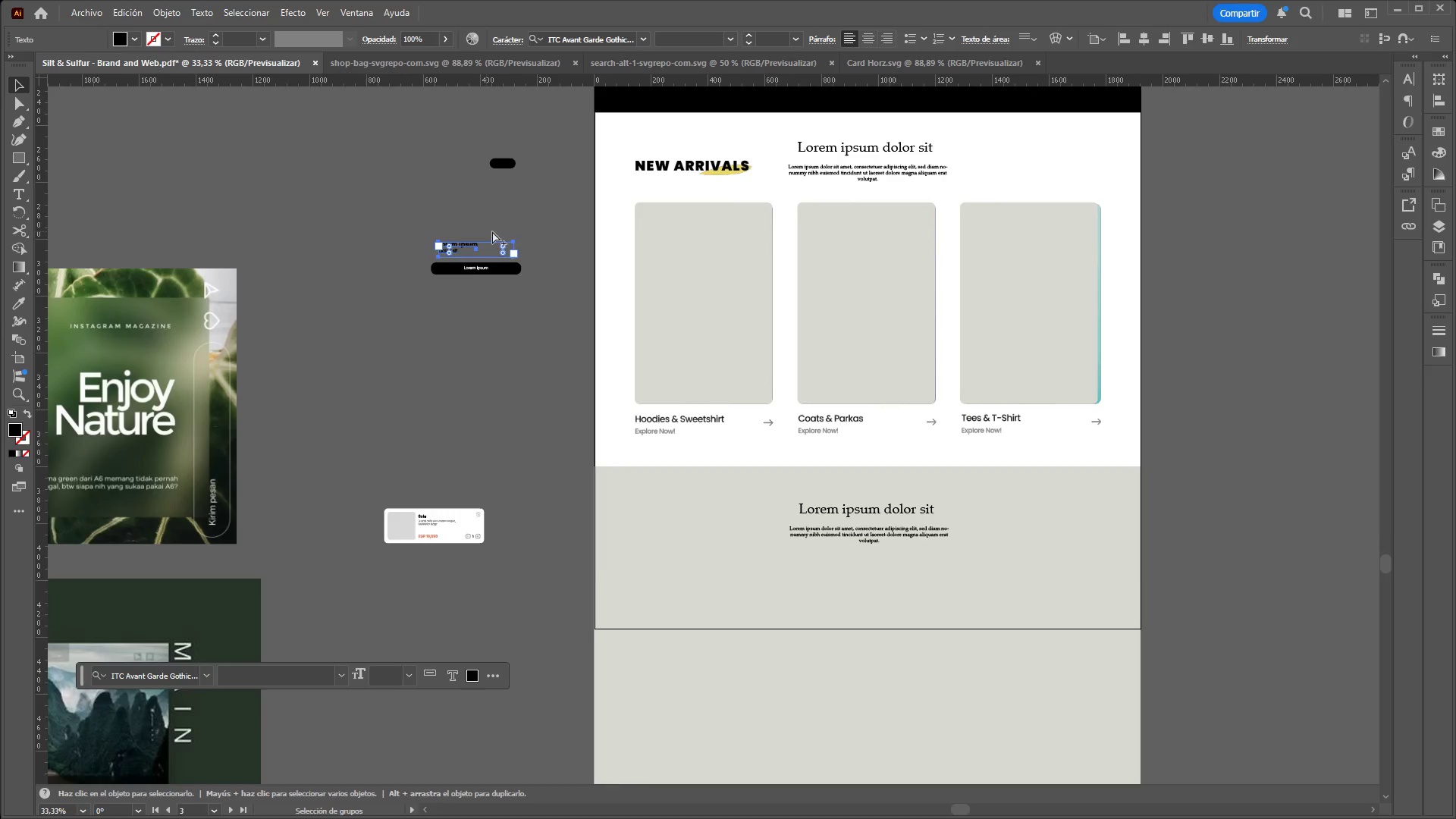 
scroll: coordinate [536, 231], scroll_direction: up, amount: 1.0
 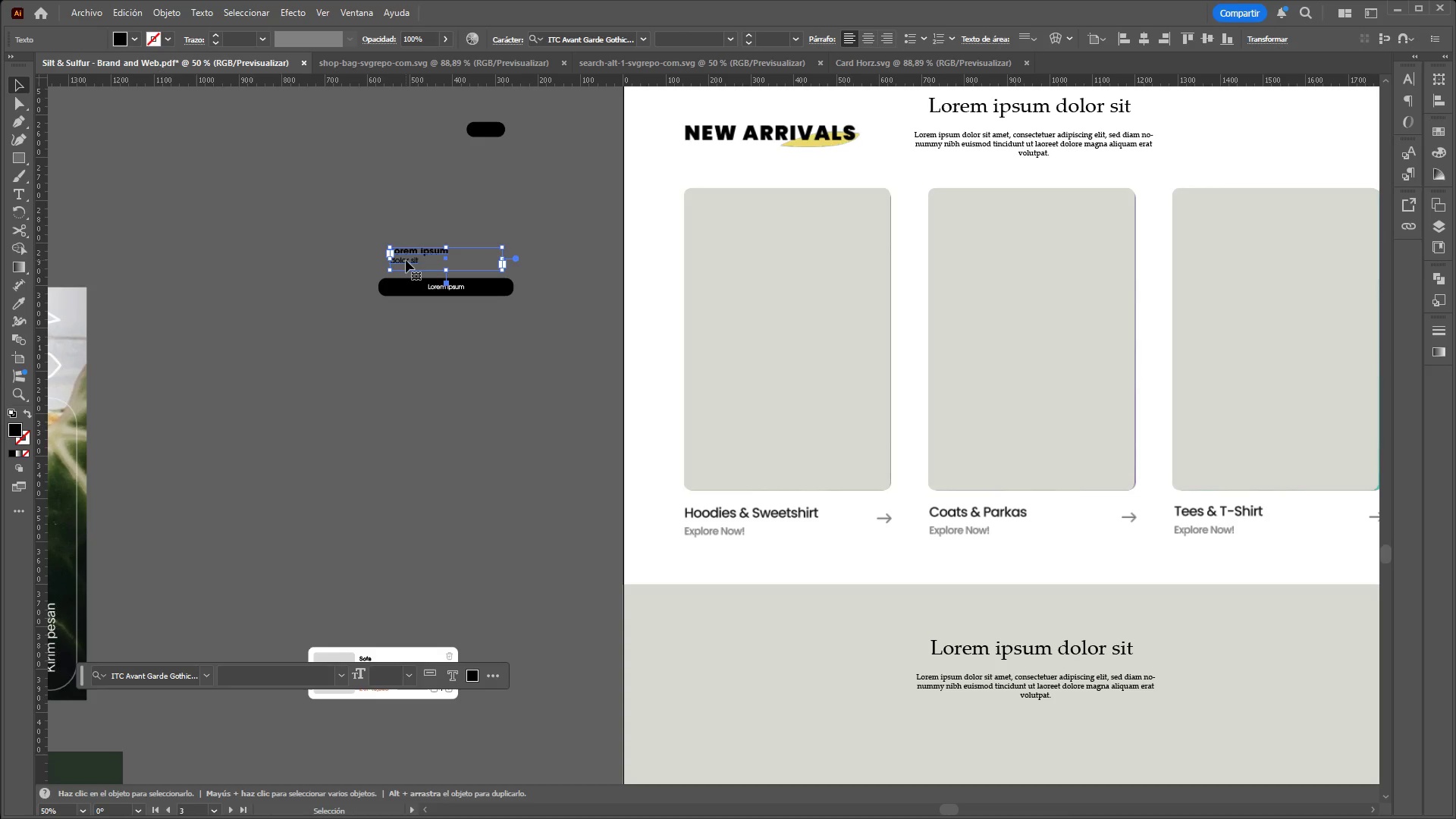 
left_click_drag(start_coordinate=[406, 260], to_coordinate=[506, 493])
 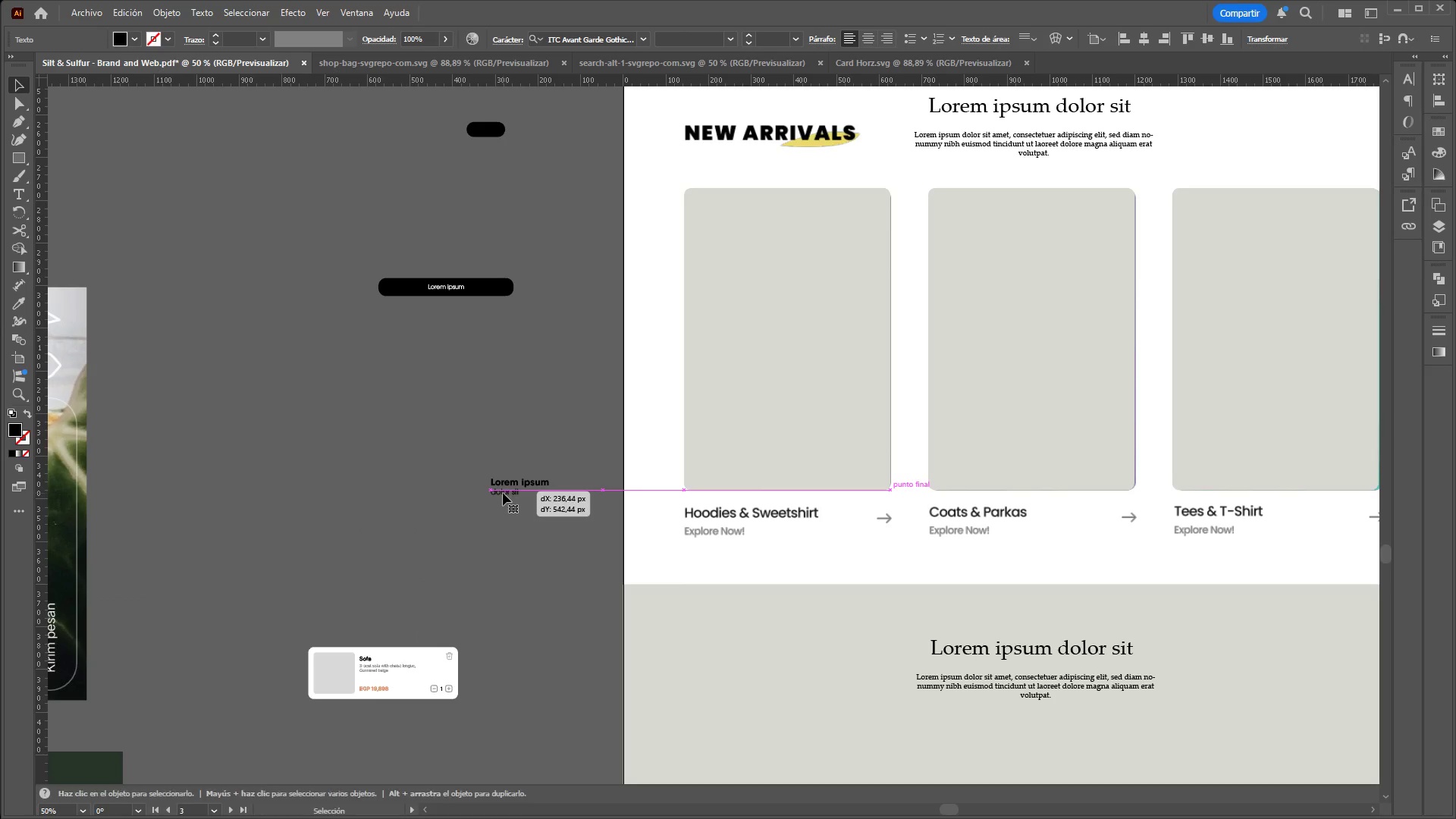 
right_click([503, 493])
 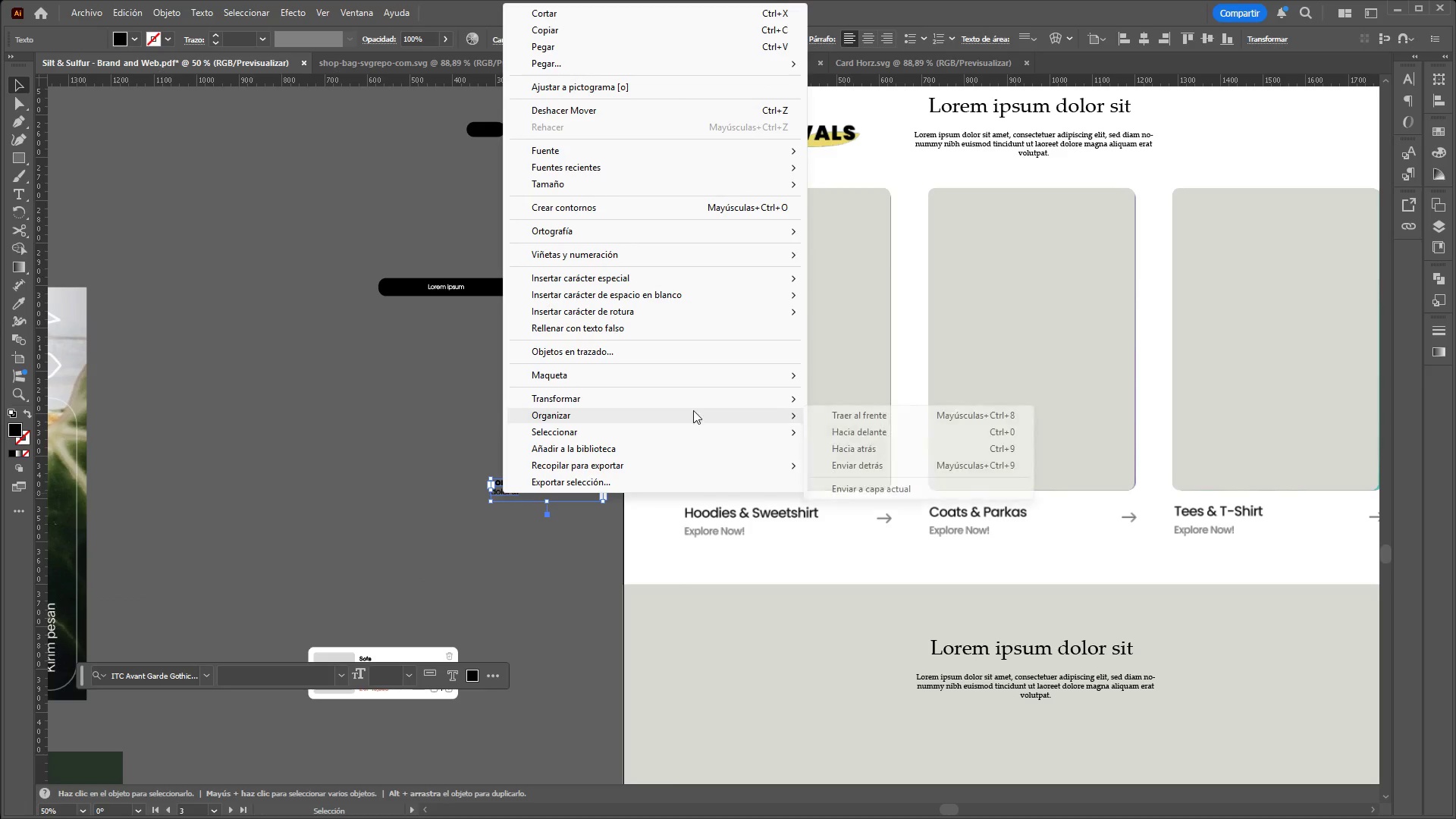 
left_click([833, 413])
 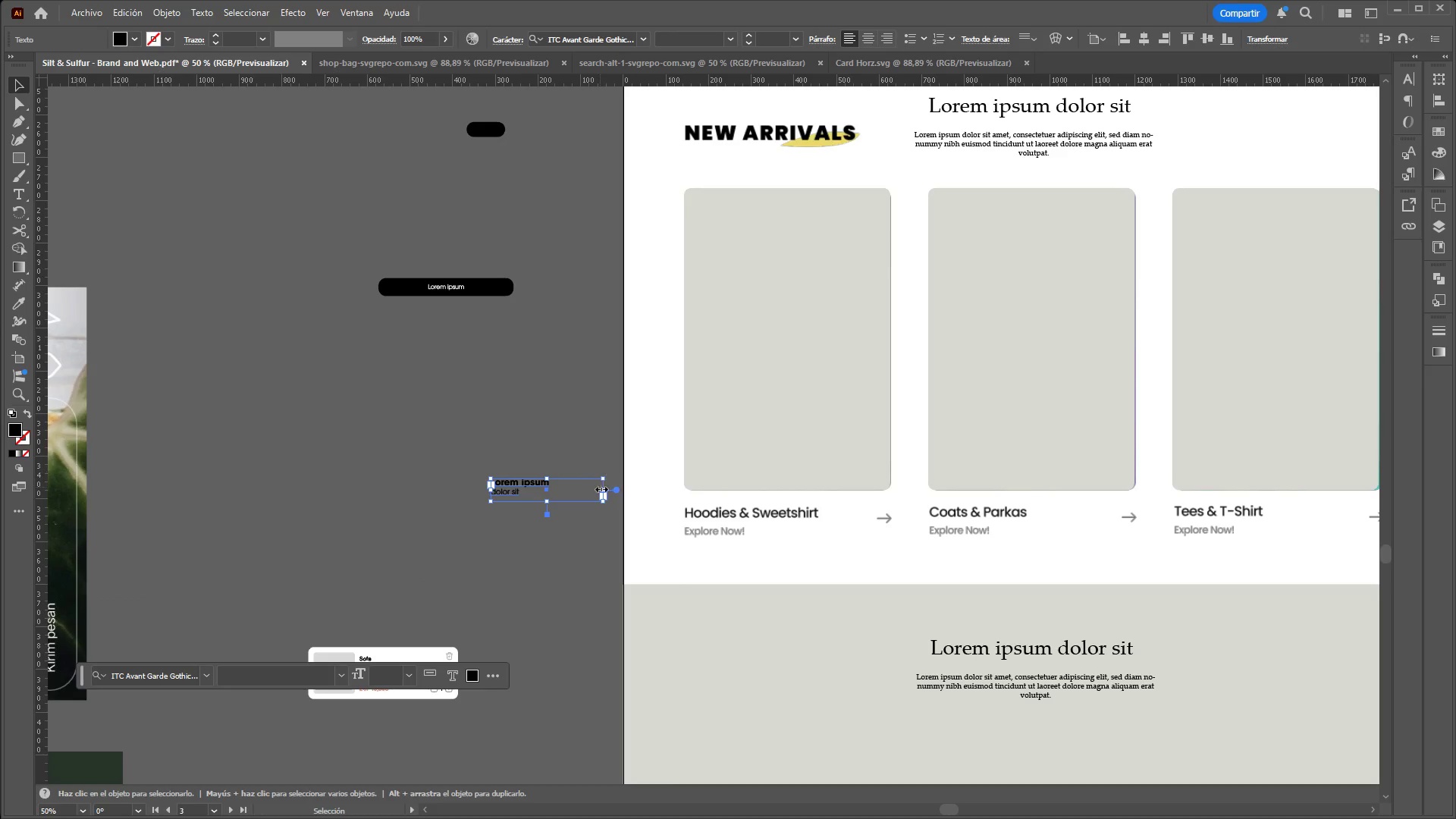 
hold_key(key=ShiftLeft, duration=1.52)
left_click_drag(start_coordinate=[603, 500], to_coordinate=[576, 504])
 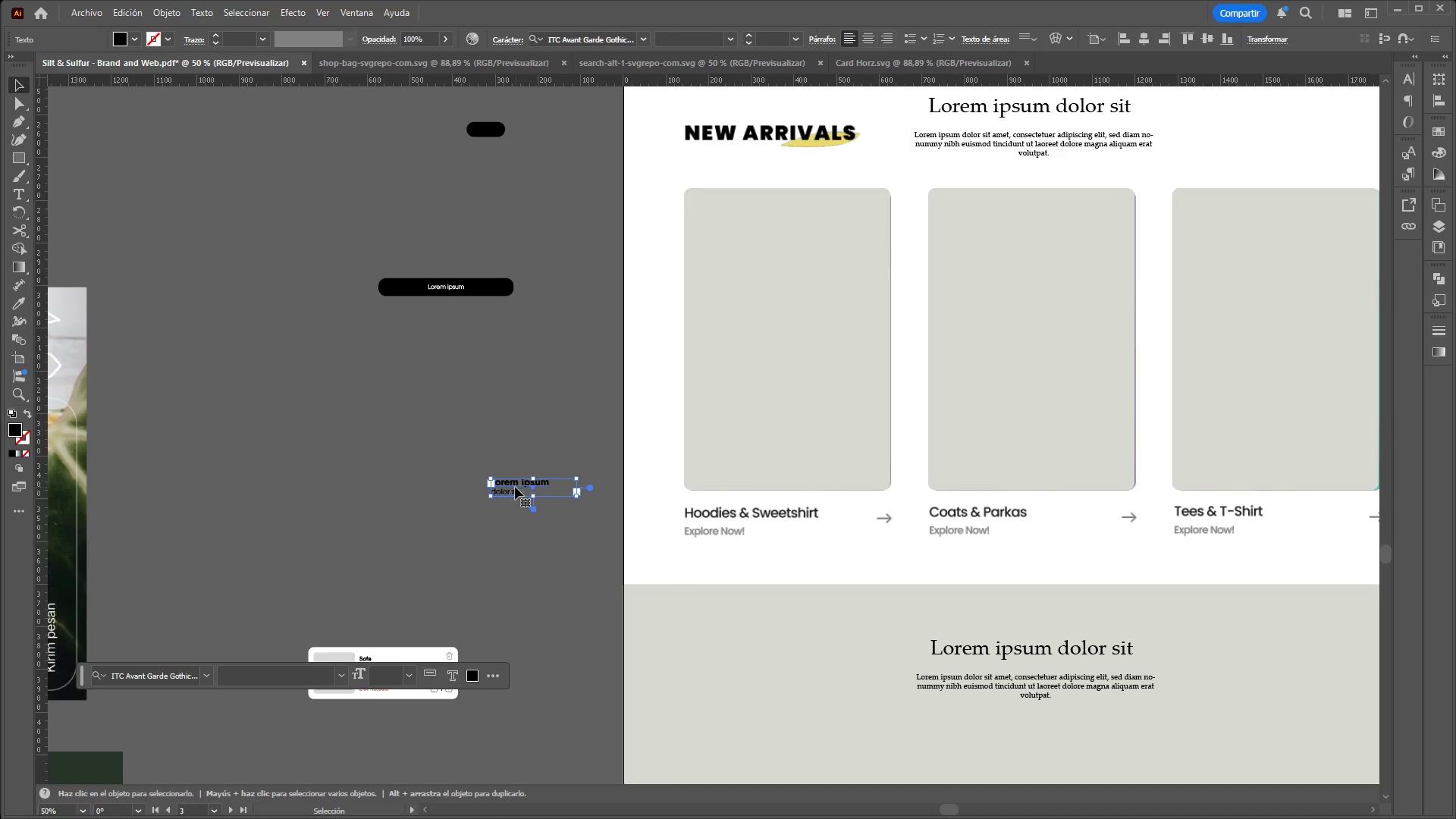 
hold_key(key=ShiftLeft, duration=0.92)
 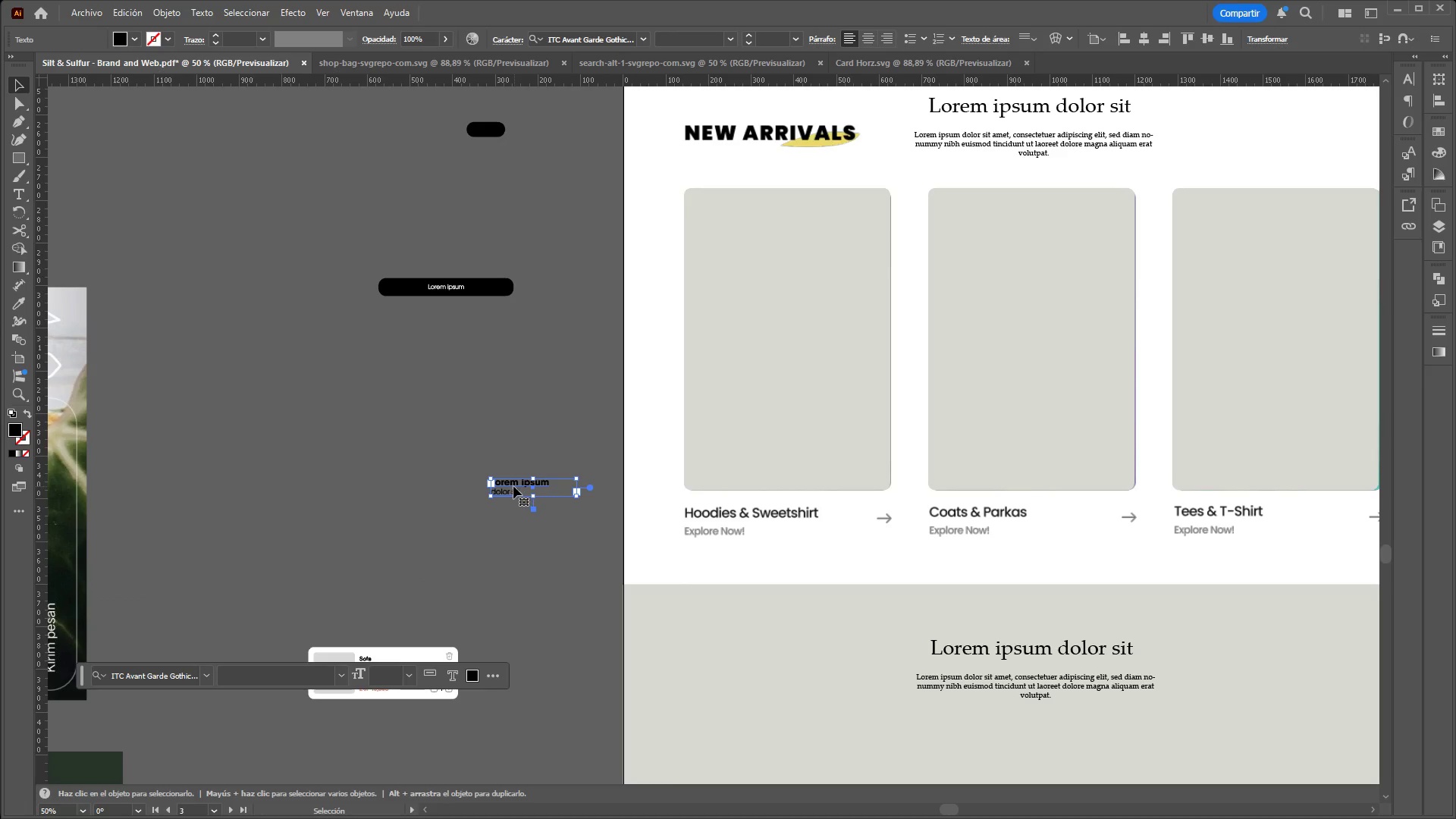 
left_click_drag(start_coordinate=[513, 486], to_coordinate=[707, 514])
 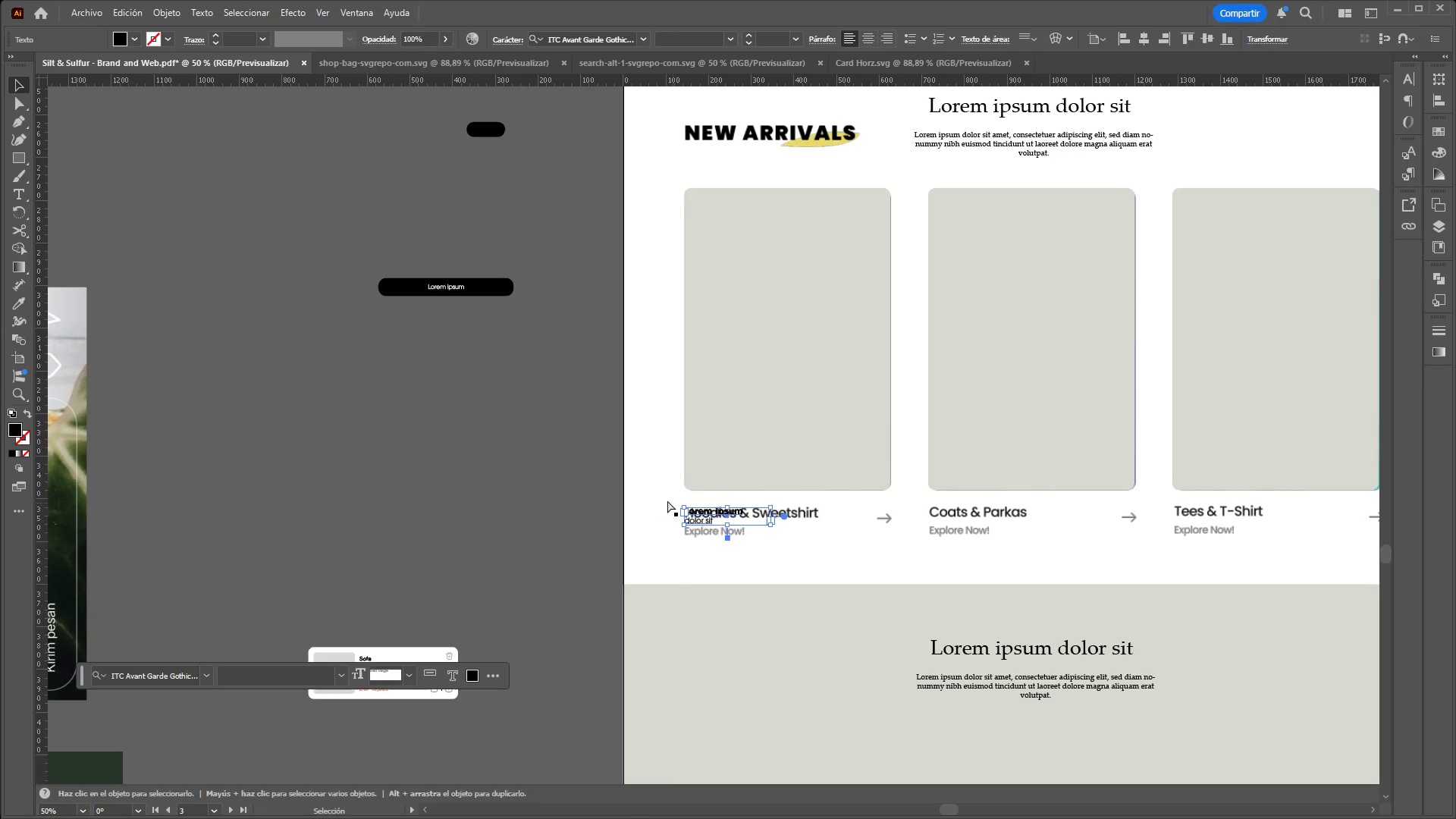 
hold_key(key=ControlLeft, duration=1.19)
hold_key(key=AltLeft, duration=1.09)
scroll: coordinate [839, 445], scroll_direction: up, amount: 1.0
 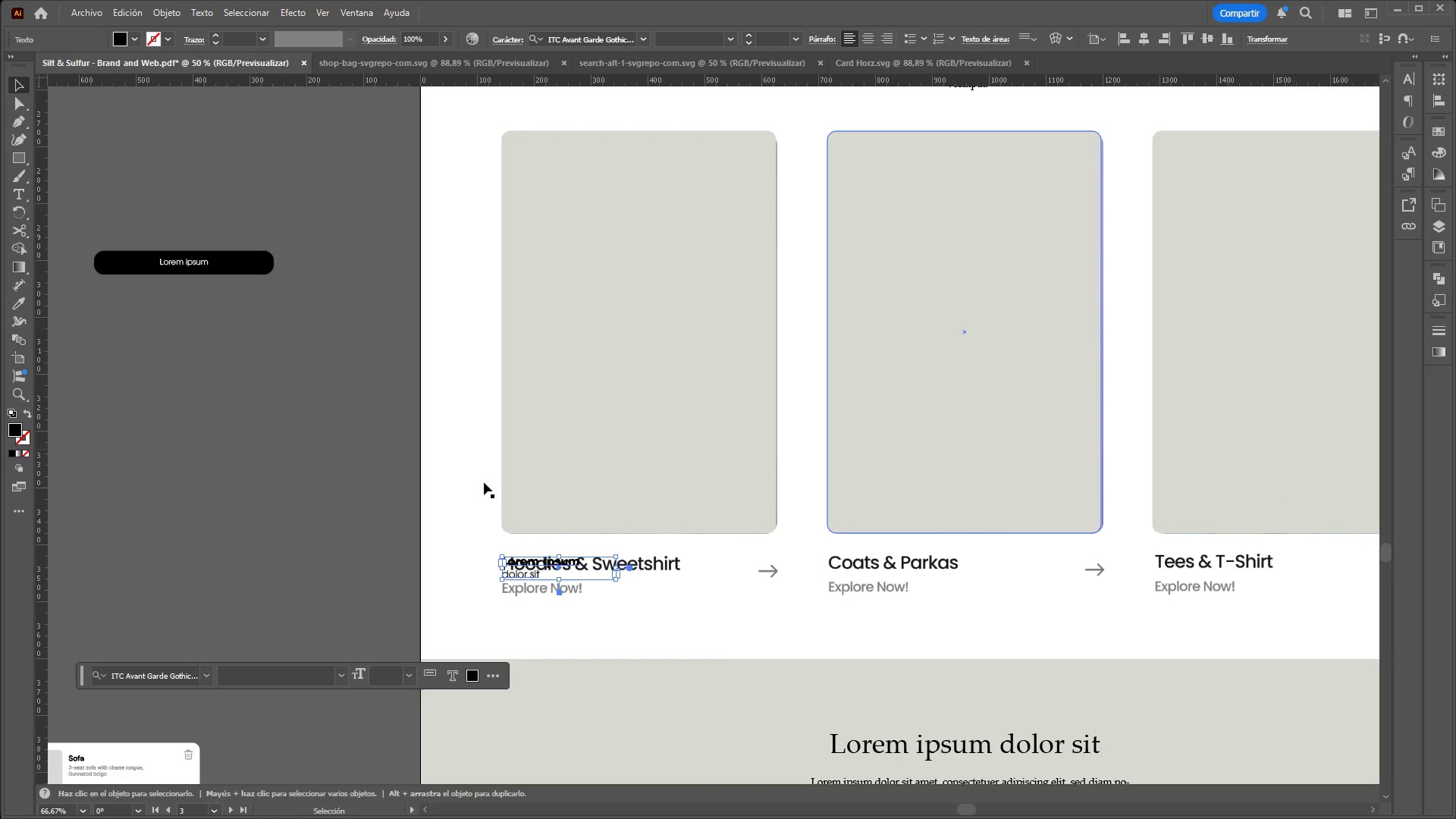 
left_click([275, 479])
 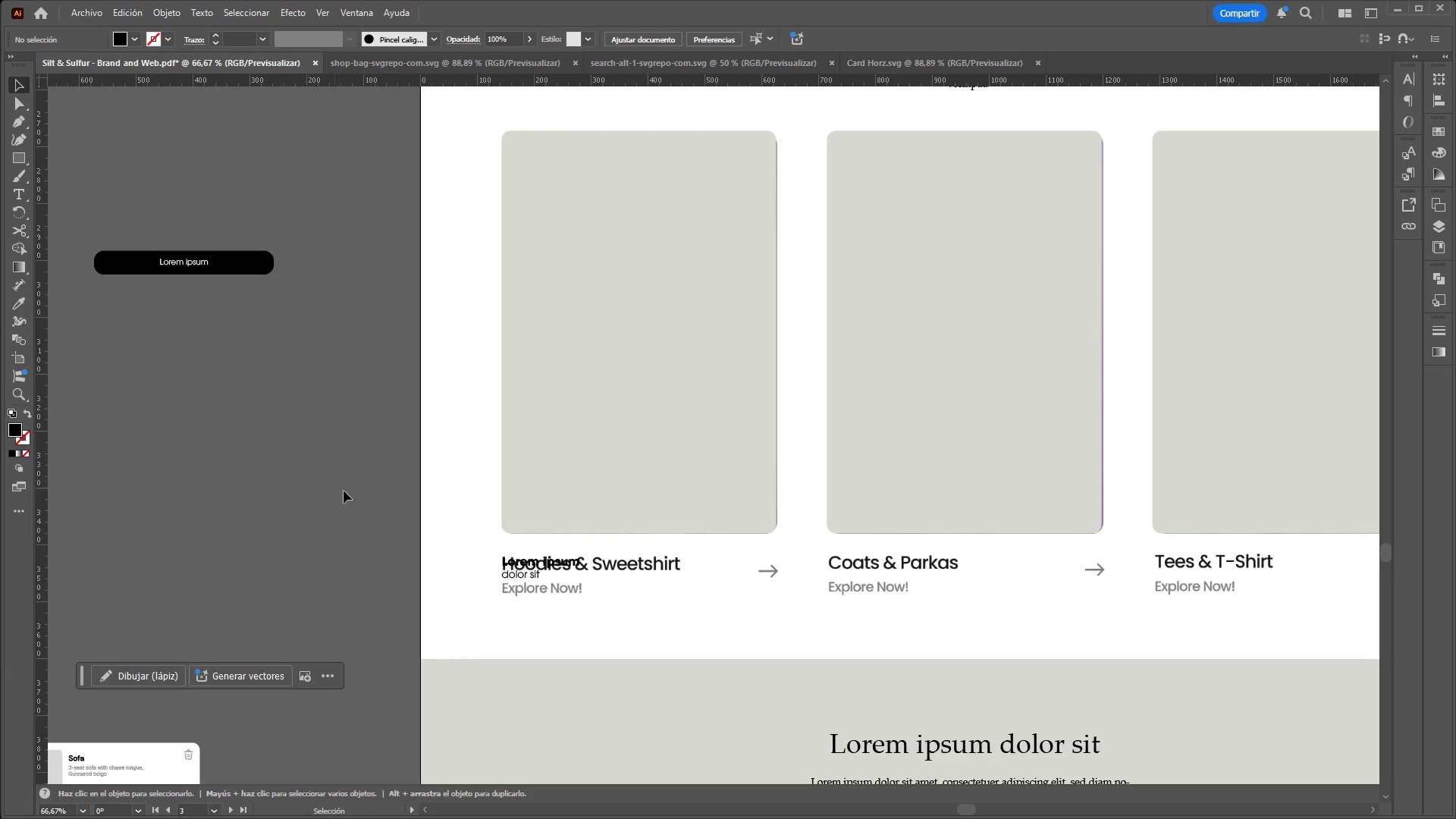 
hold_key(key=ControlLeft, duration=1.0)
hold_key(key=AltLeft, duration=0.94)
scroll: coordinate [575, 434], scroll_direction: down, amount: 1.0
 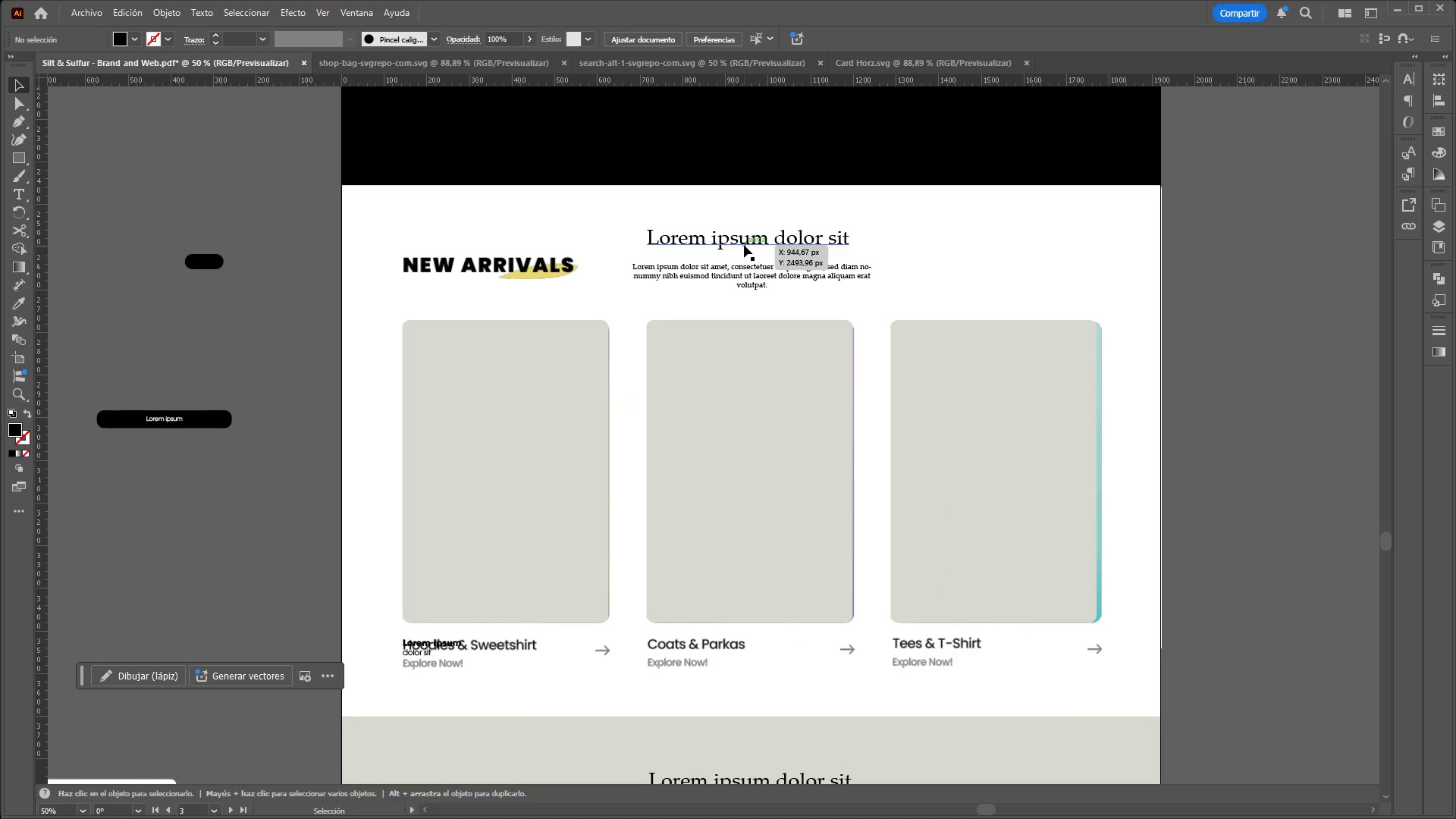 
left_click([744, 245])
 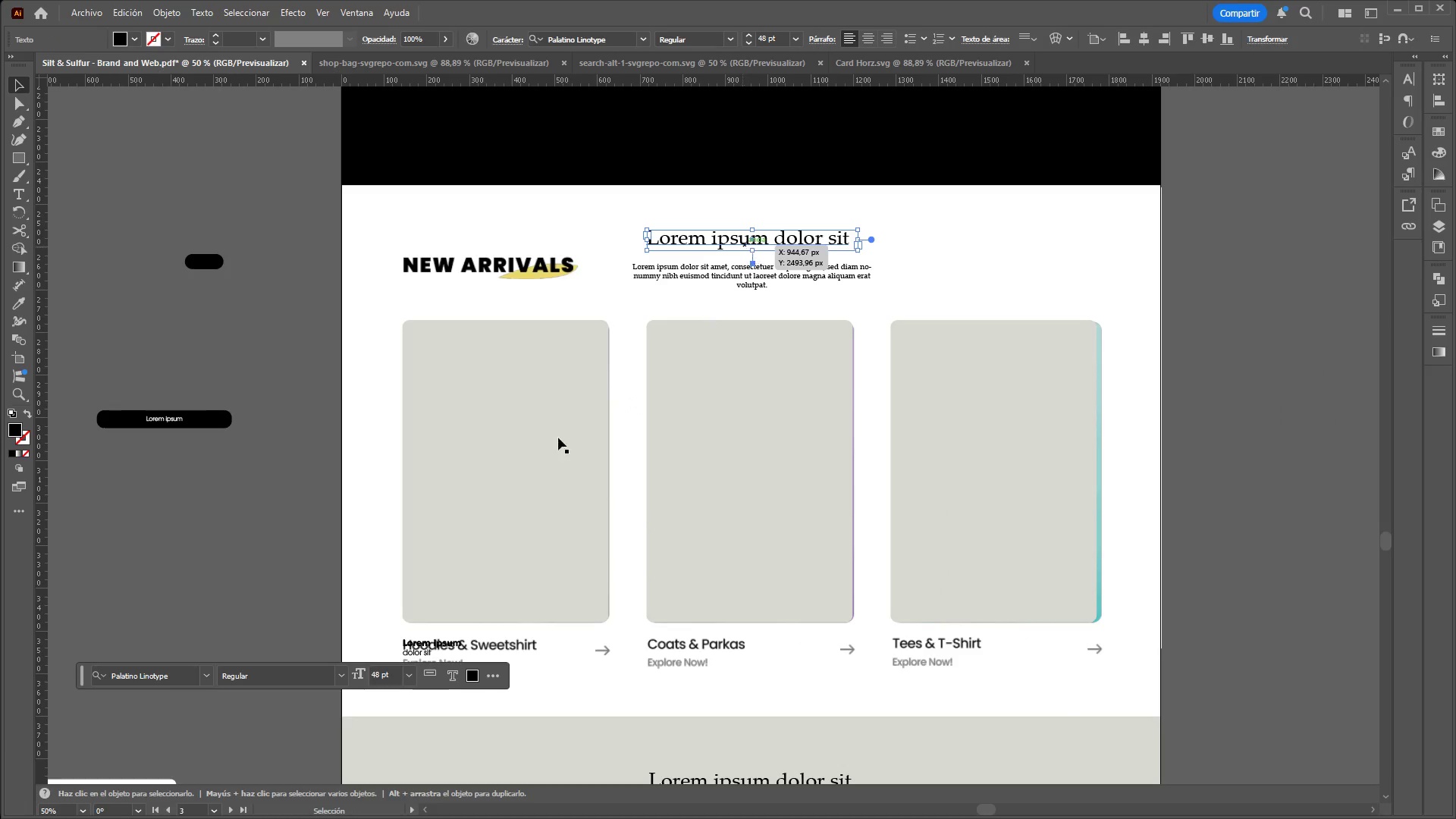 
left_click([323, 544])
 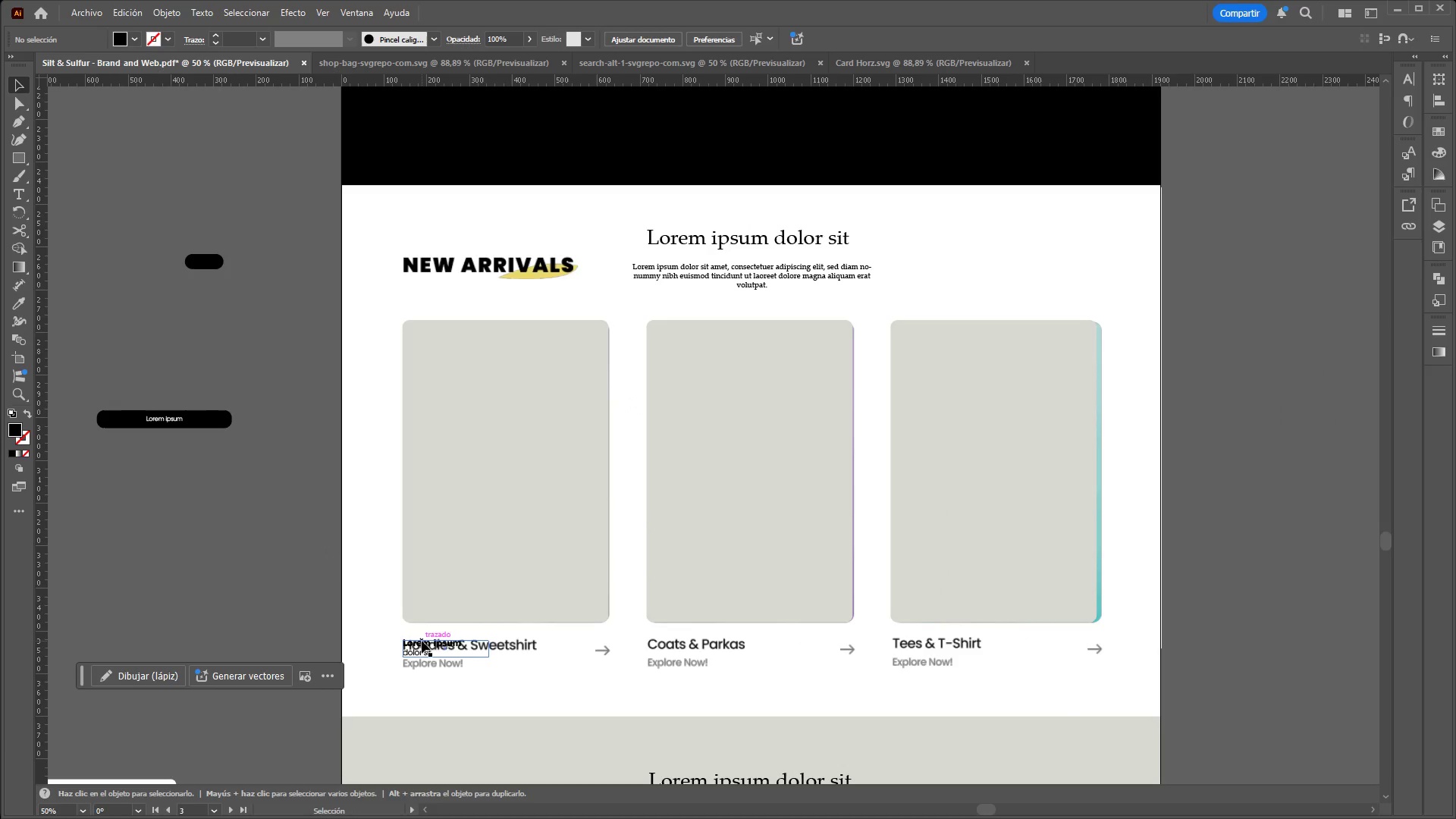 
double_click([422, 641])
 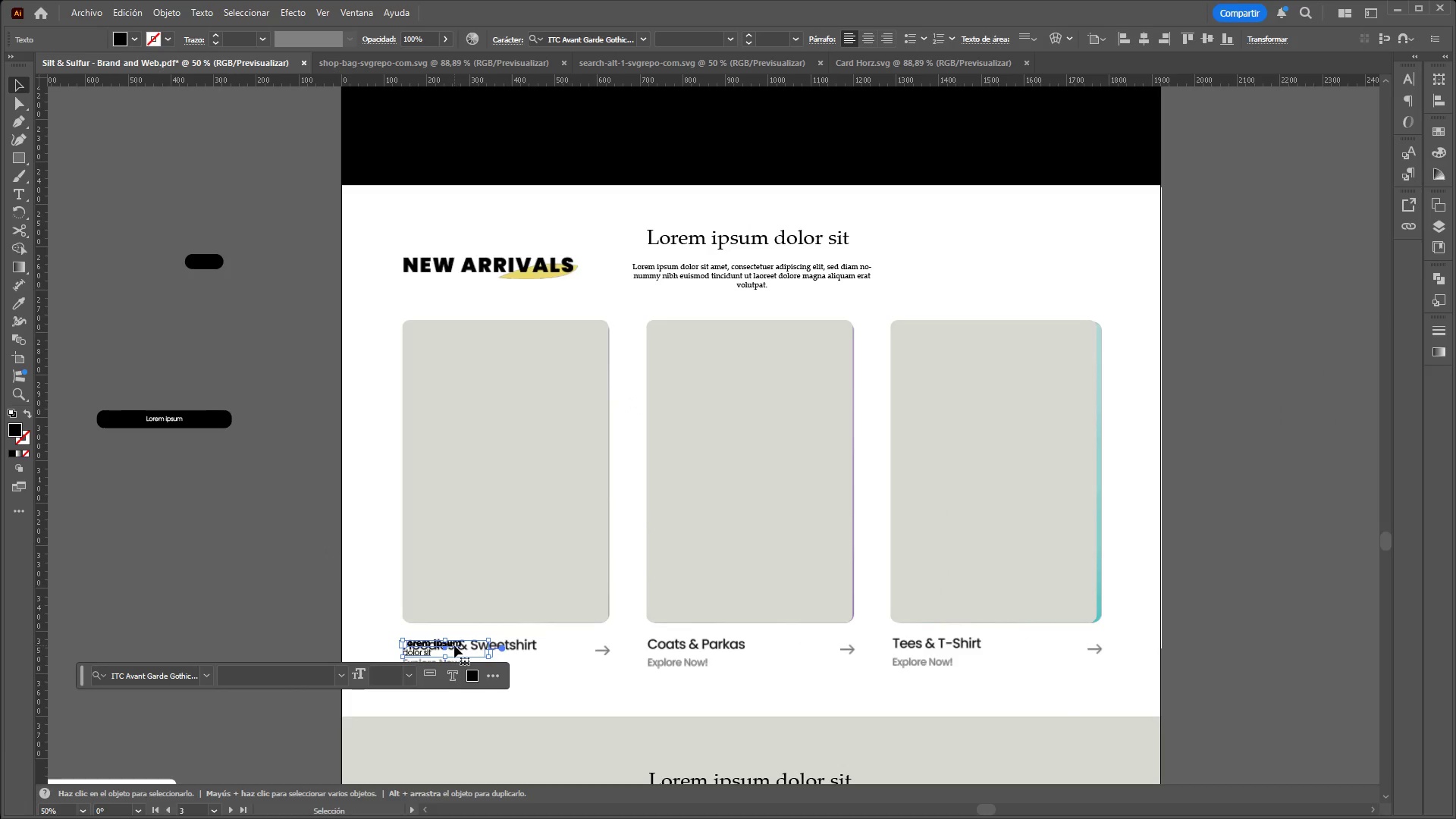 
double_click([454, 645])
 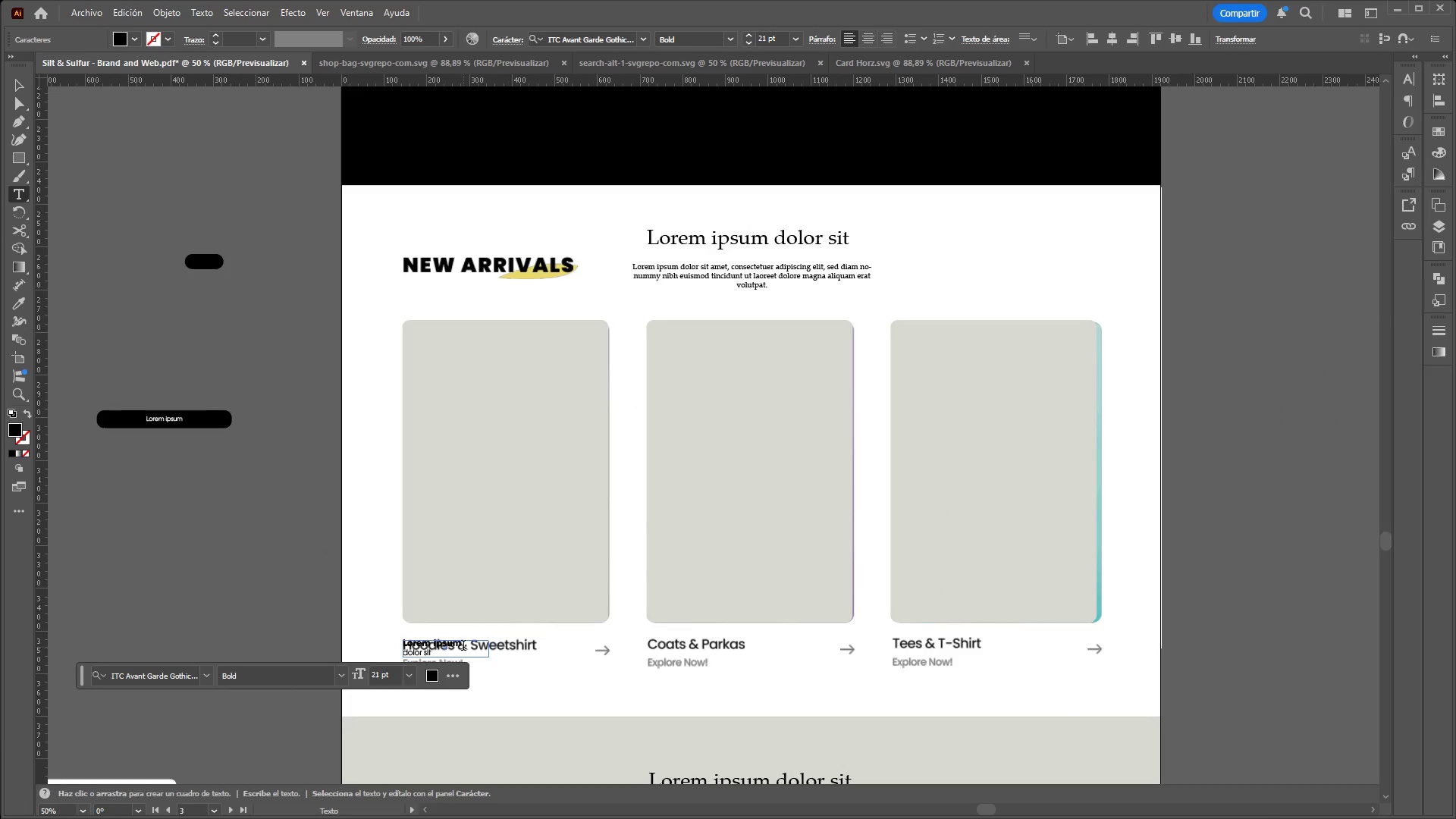 
left_click_drag(start_coordinate=[463, 648], to_coordinate=[362, 644])
 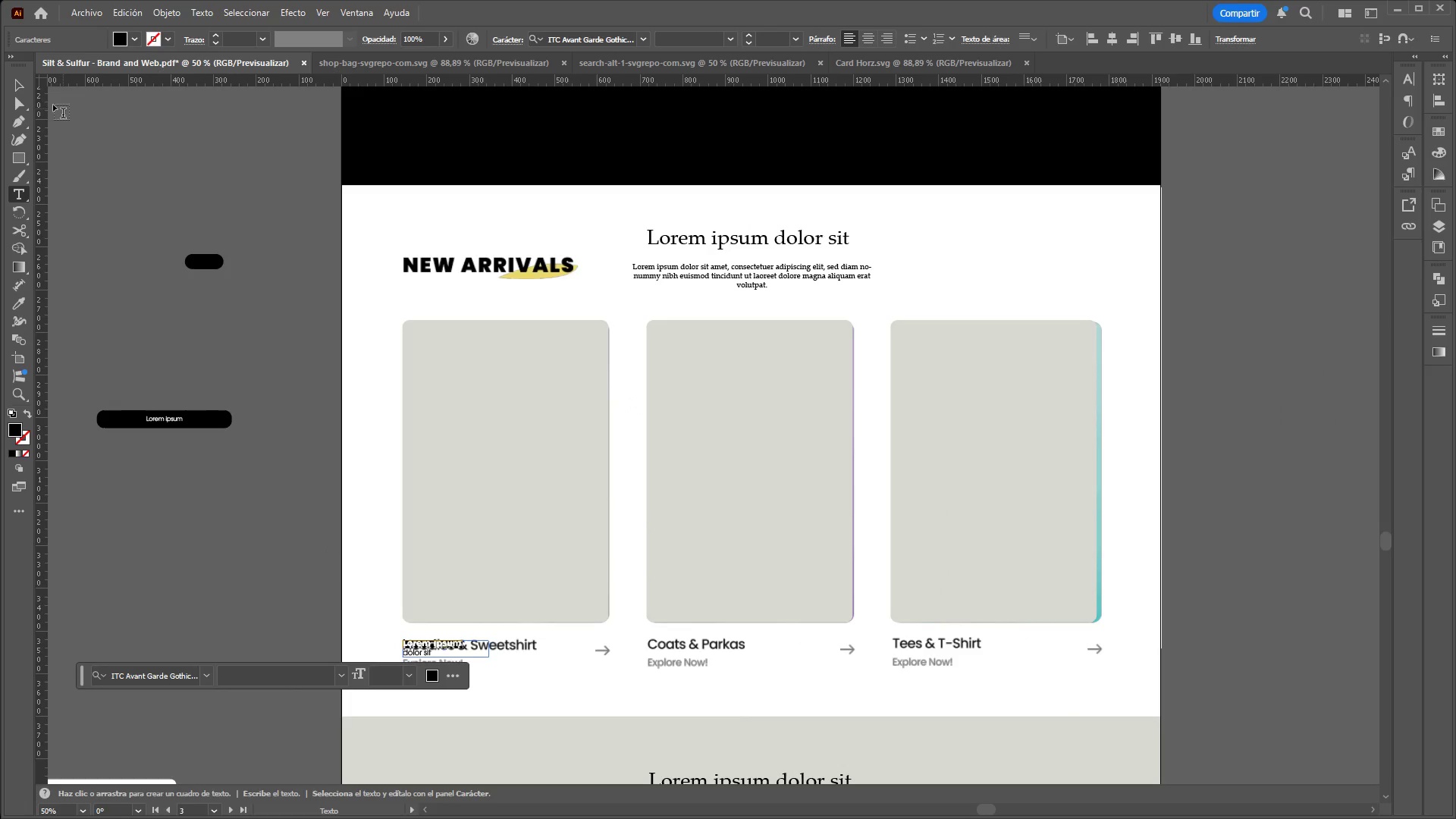 
left_click([19, 91])
 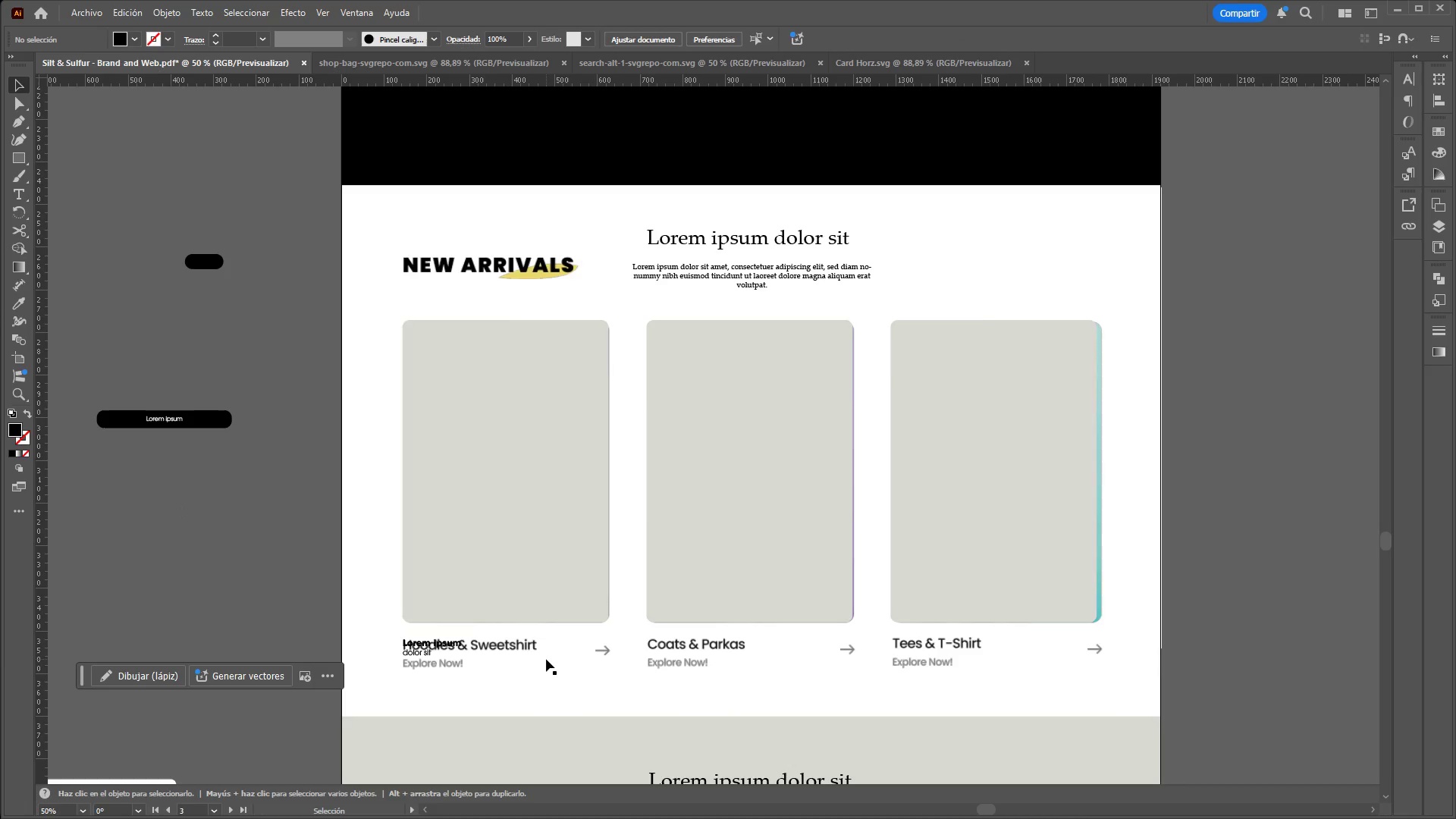 
left_click_drag(start_coordinate=[548, 657], to_coordinate=[632, 676])
 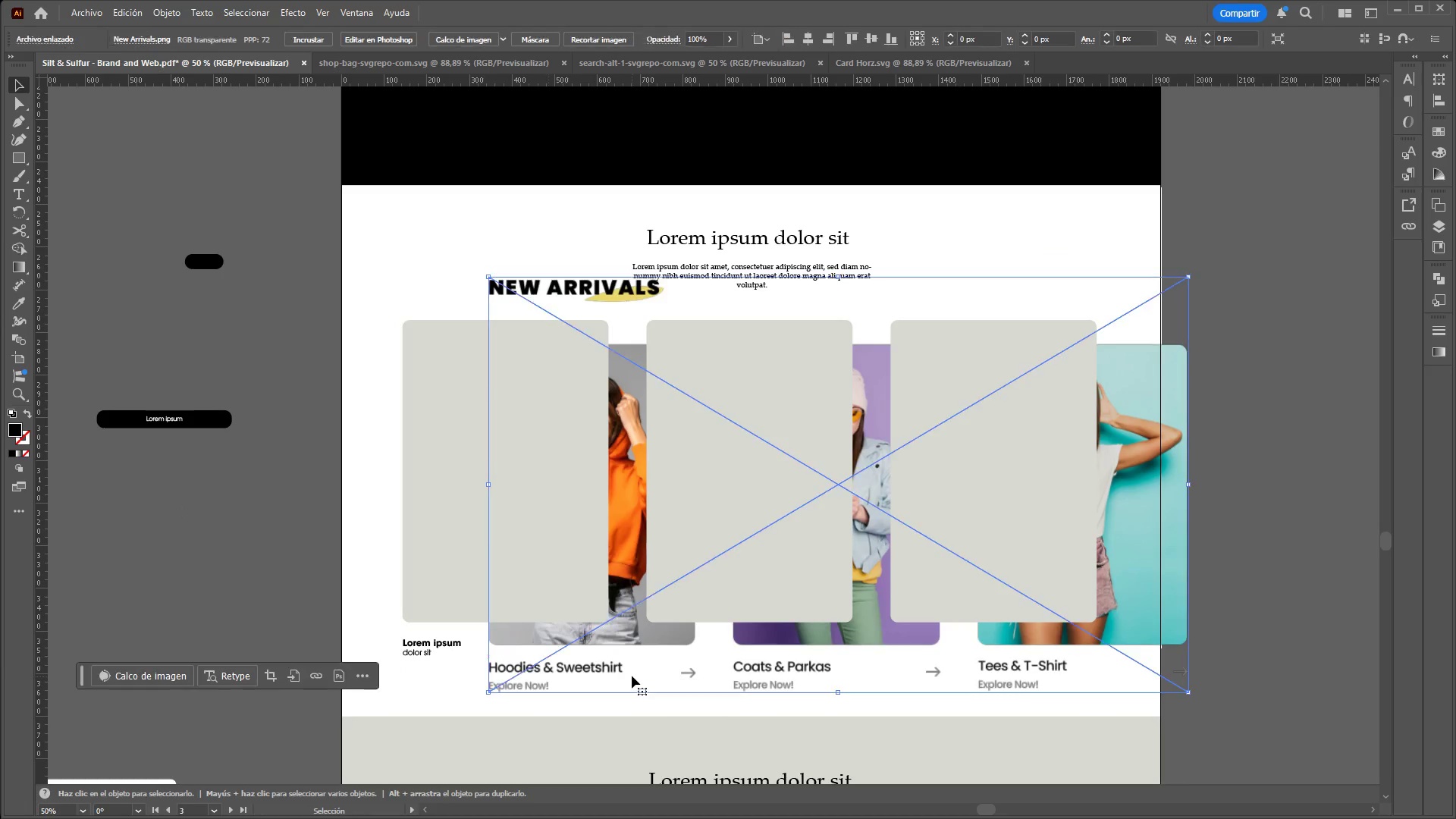 
key(Control+X)
 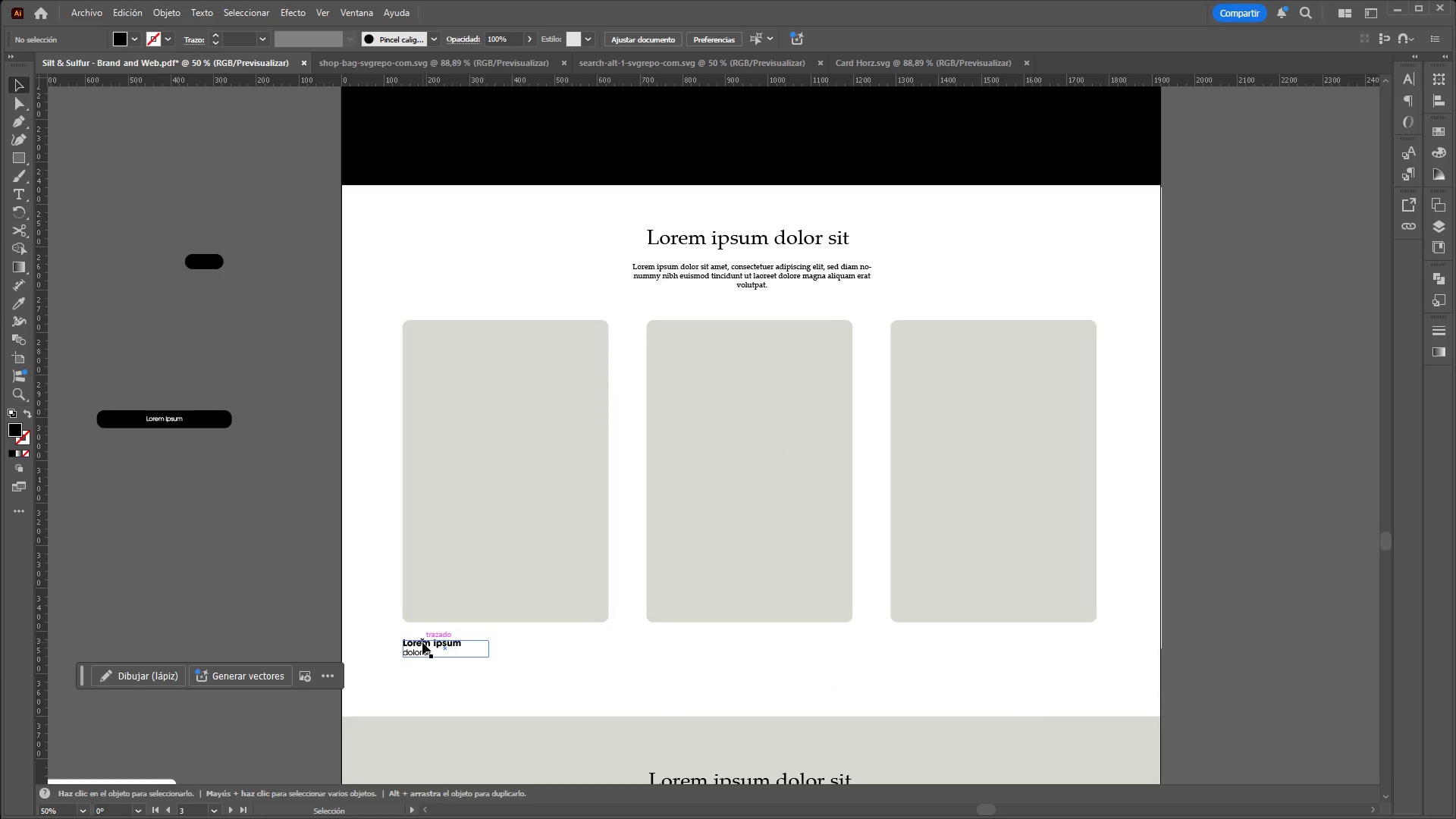 
left_click_drag(start_coordinate=[422, 642], to_coordinate=[221, 522])
 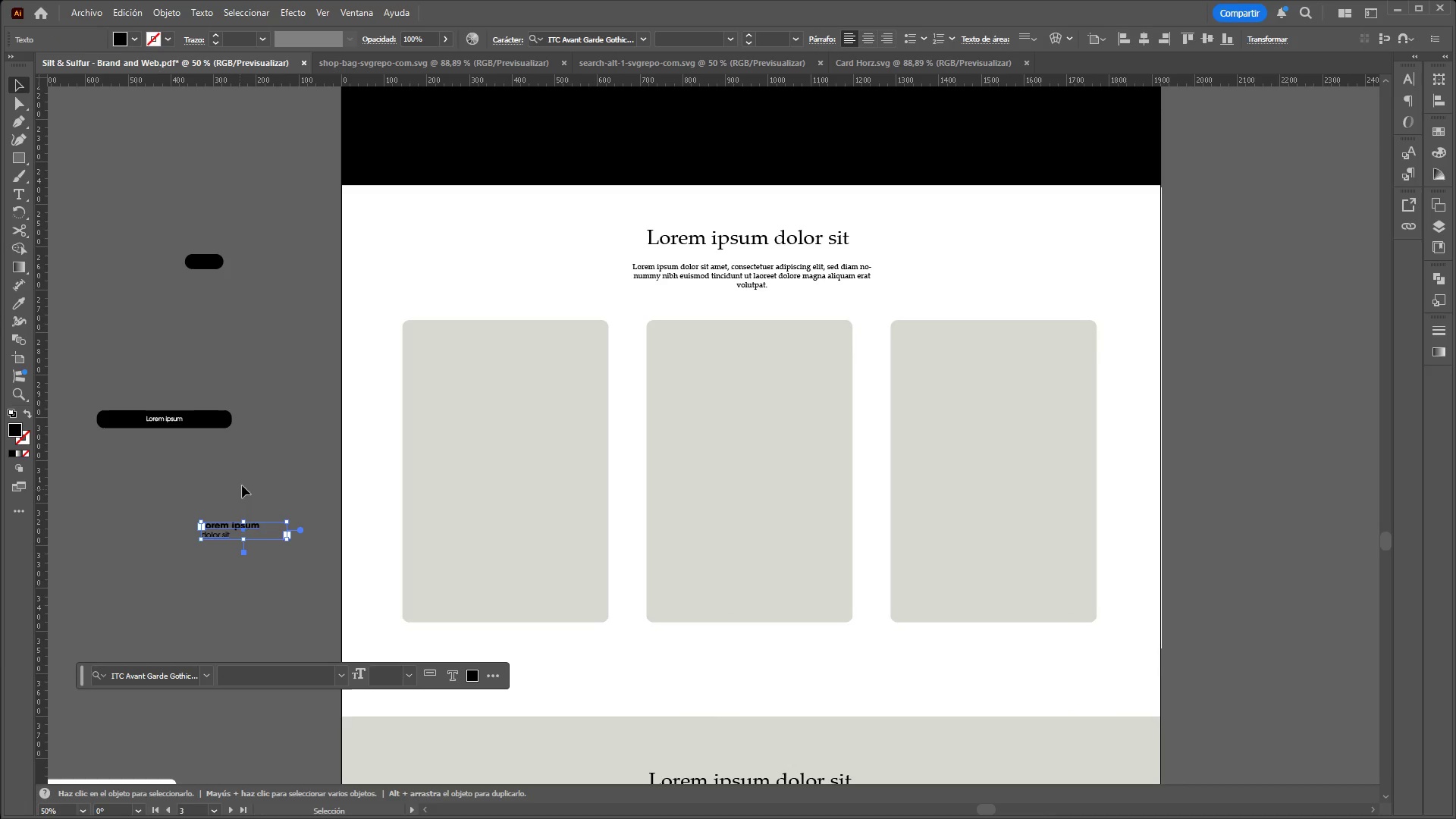 
left_click([261, 441])
 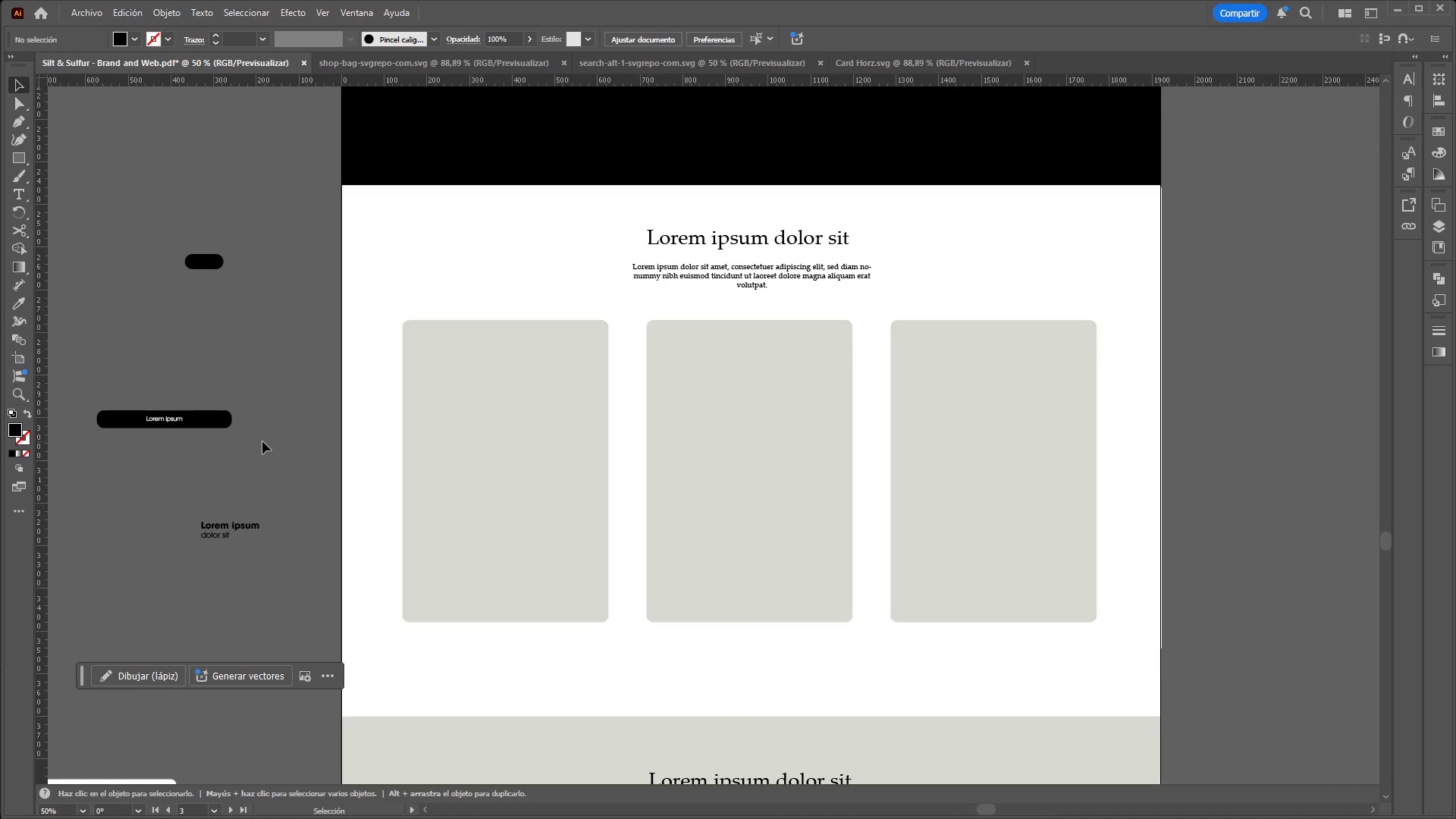 
hold_key(key=ControlLeft, duration=4.69)
hold_key(key=AltLeft, duration=1.5)
scroll: coordinate [866, 438], scroll_direction: down, amount: 4.0
 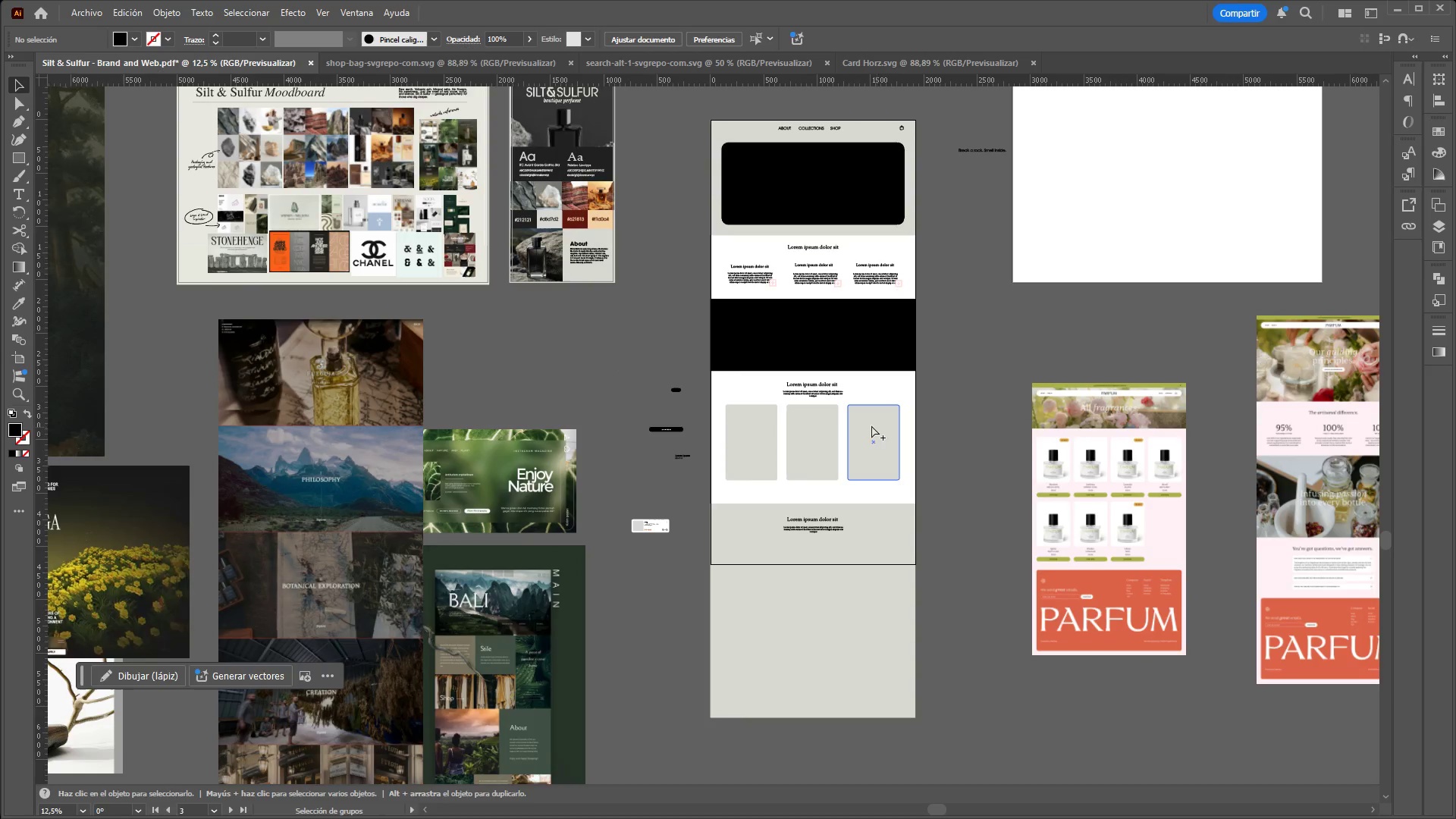 
hold_key(key=AltLeft, duration=1.52)
scroll: coordinate [797, 480], scroll_direction: up, amount: 1.0
 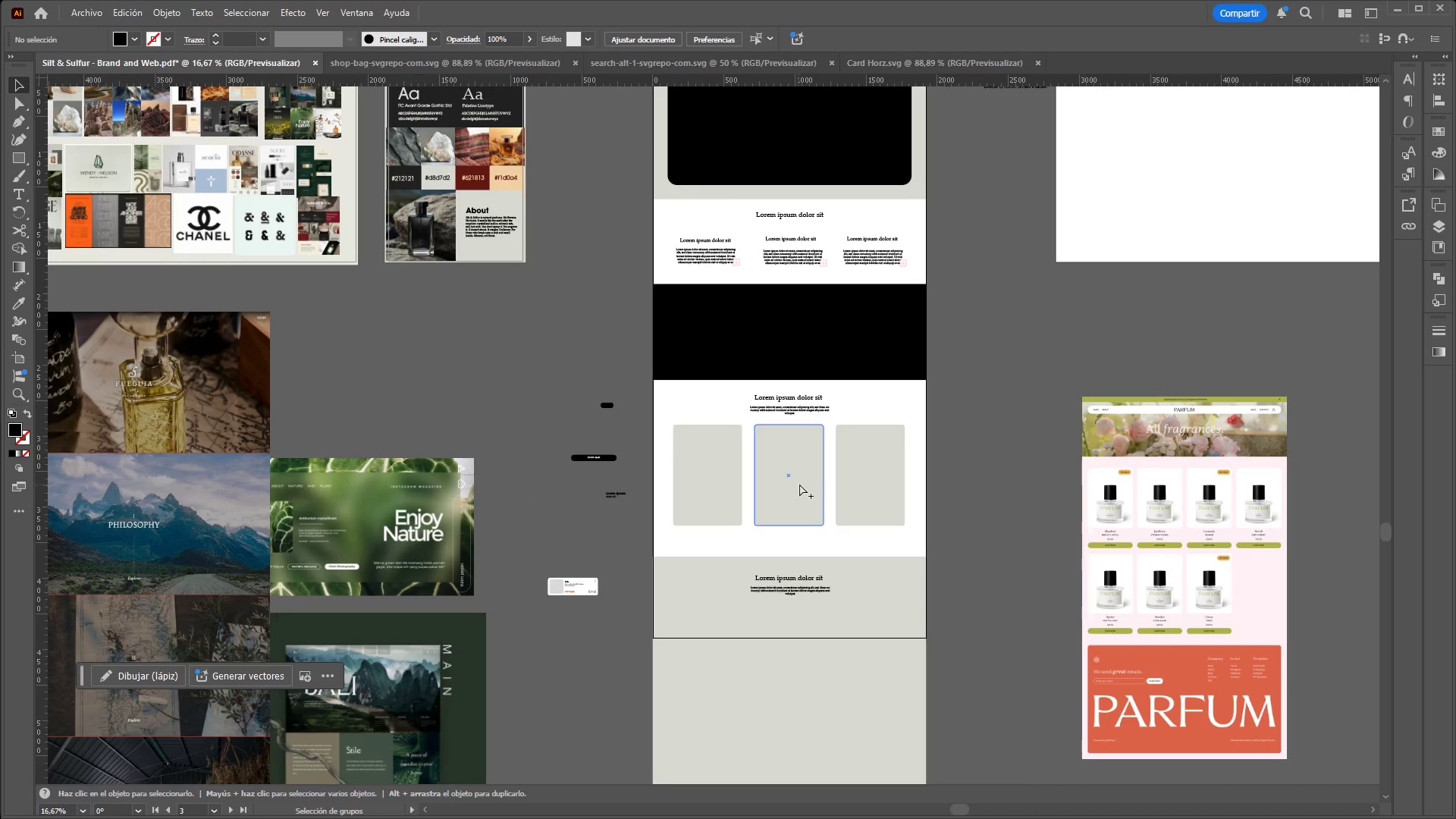 
hold_key(key=AltLeft, duration=1.52)
scroll: coordinate [804, 455], scroll_direction: up, amount: 3.0
 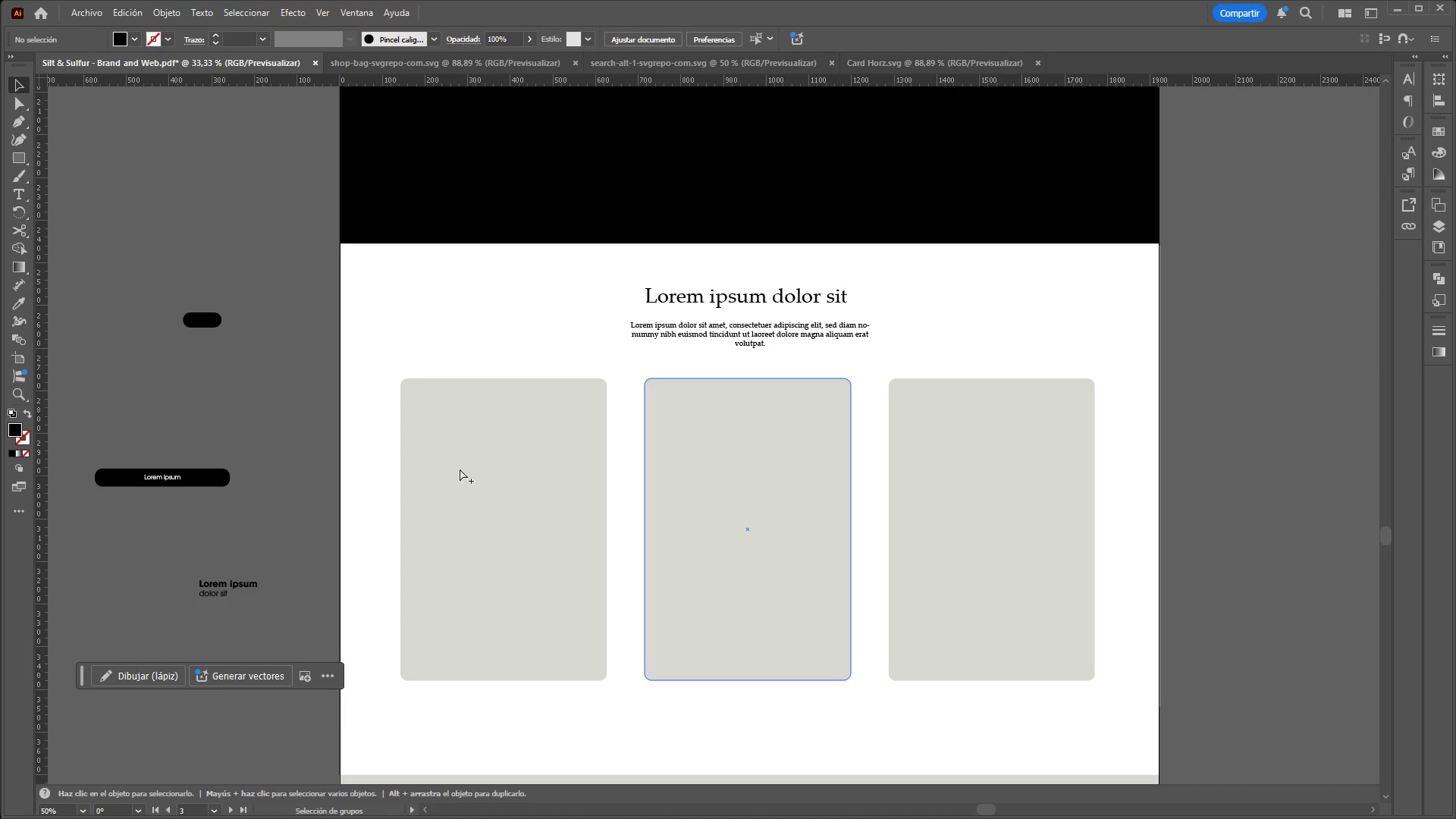 
key(Alt+Control+AltLeft)
 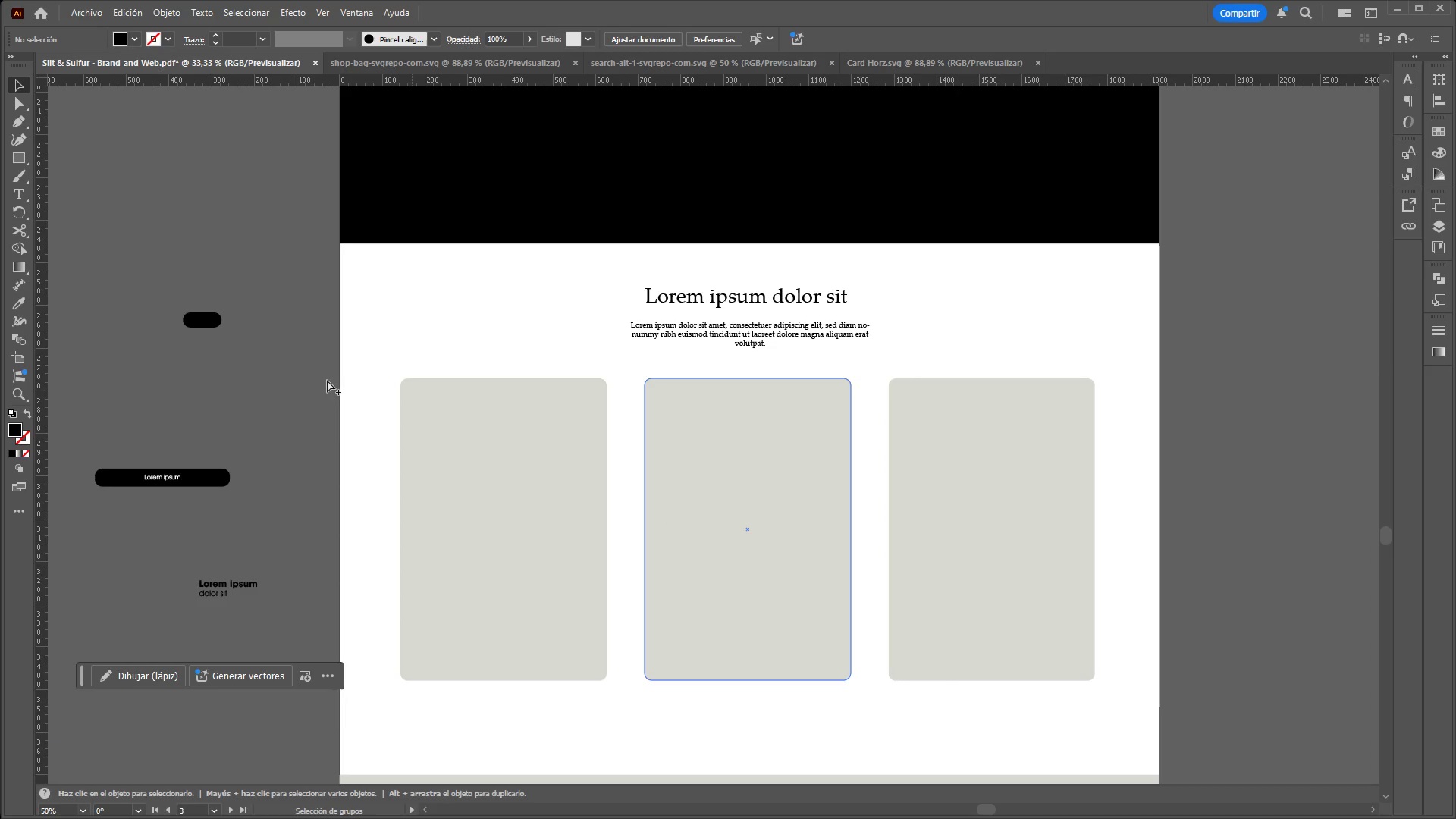 
key(Alt+Control+AltLeft)
 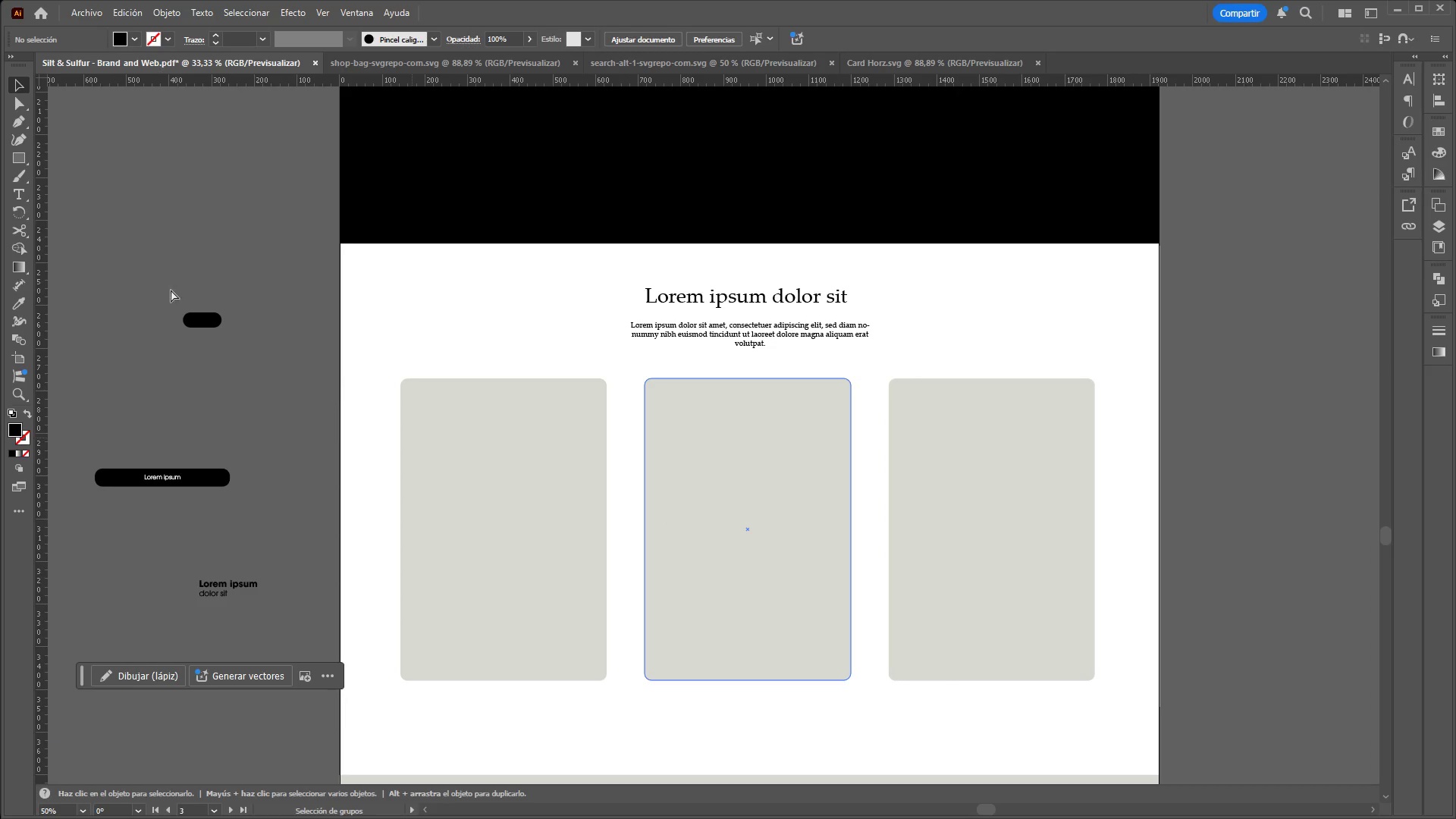 
key(Alt+Control+AltLeft)
 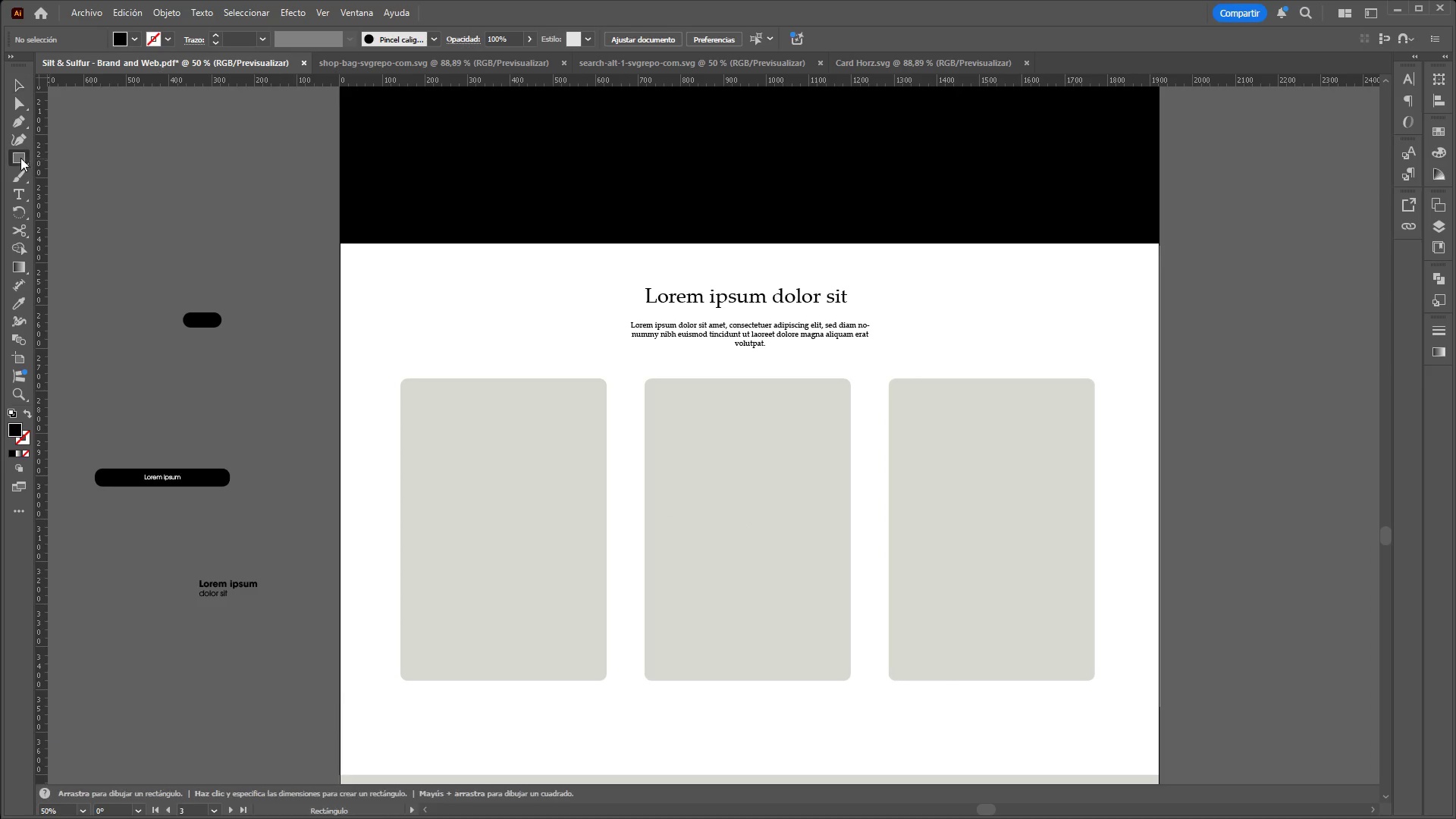 
hold_key(key=ControlLeft, duration=0.38)
hold_key(key=AltLeft, duration=0.34)
scroll: coordinate [441, 428], scroll_direction: up, amount: 3.0
 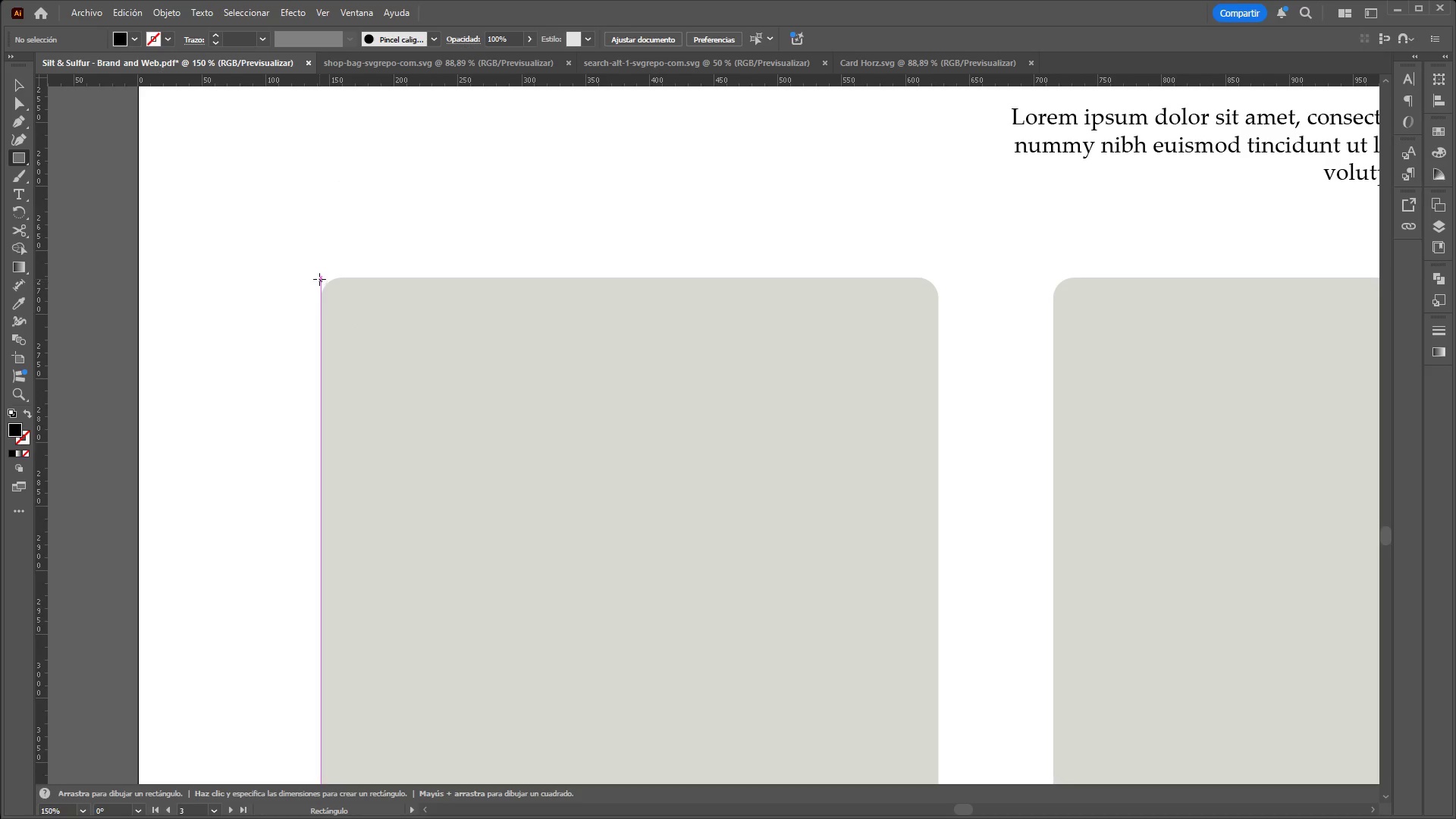 
left_click_drag(start_coordinate=[319, 277], to_coordinate=[939, 343])
 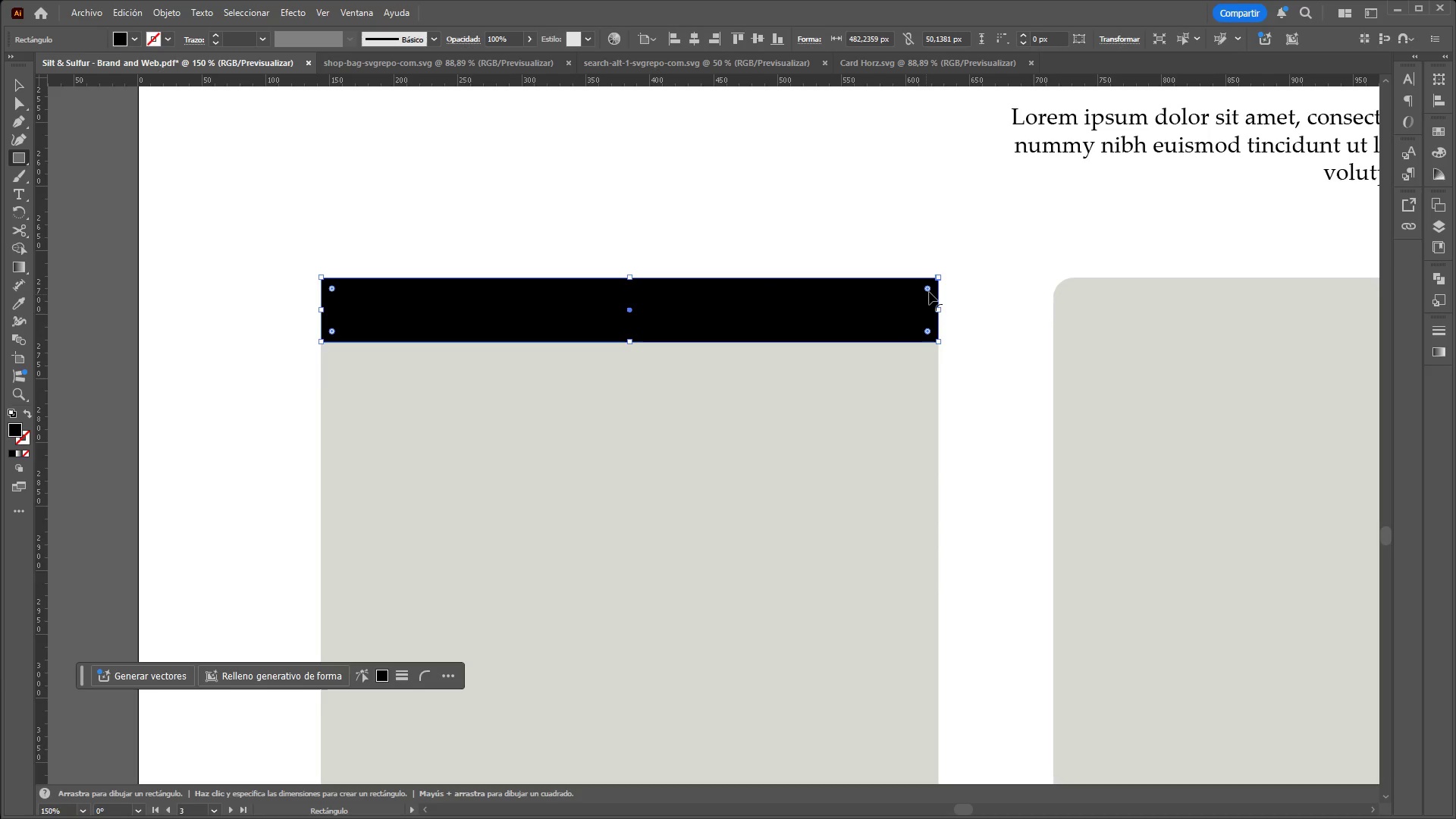 
left_click([929, 291])
 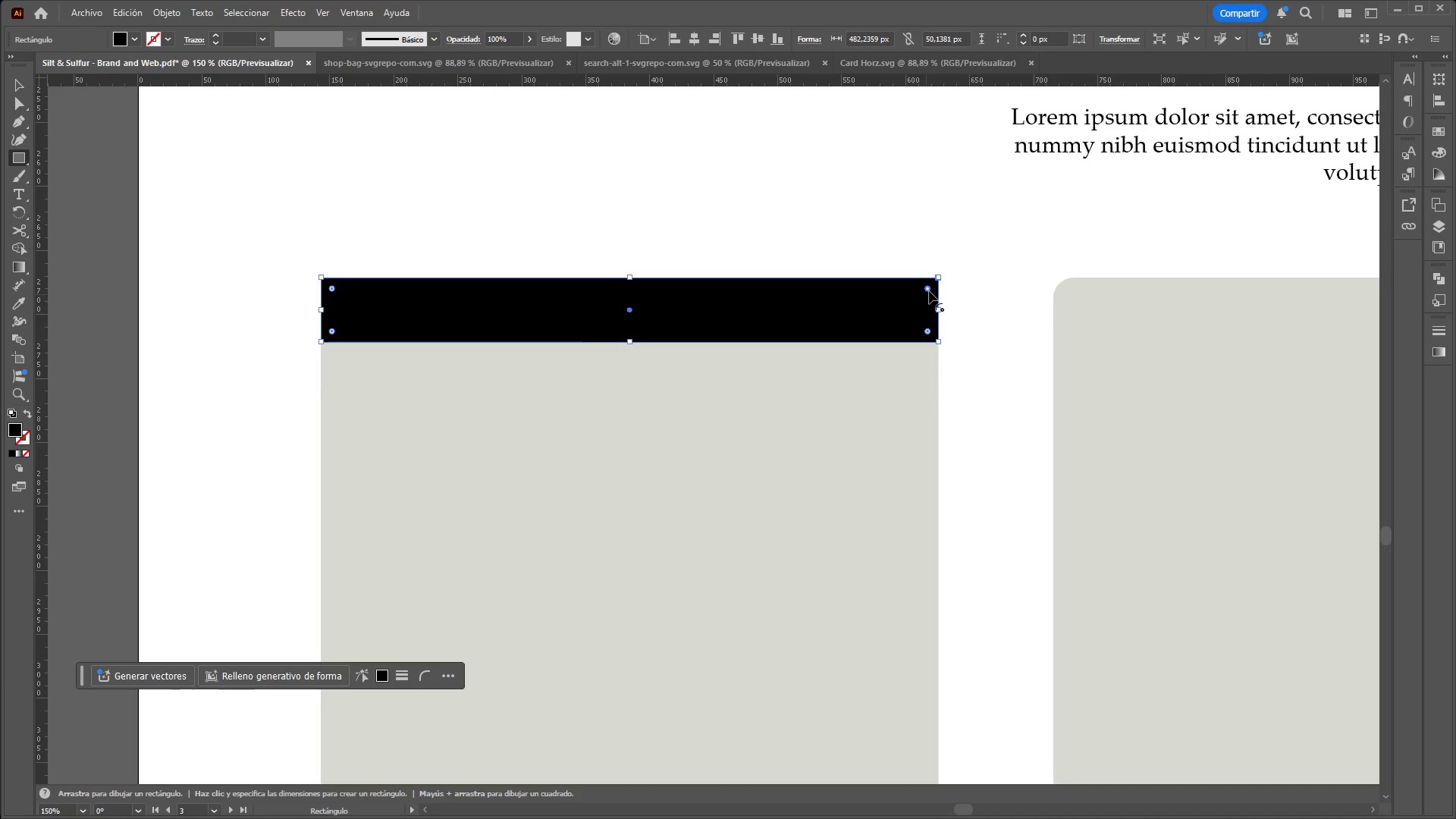 
left_click_drag(start_coordinate=[929, 291], to_coordinate=[920, 305])
 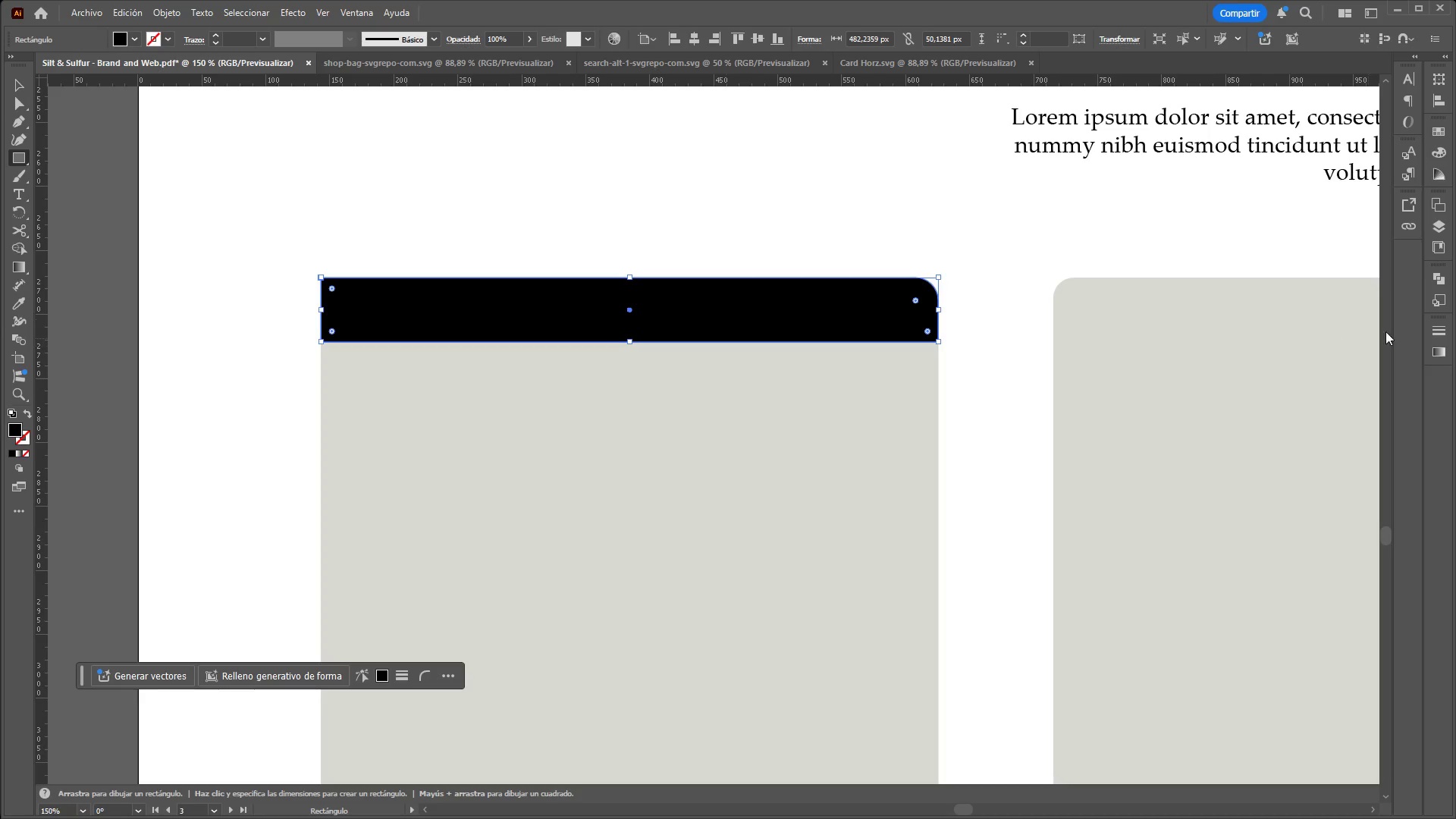 
mouse_move([1432, 298])
 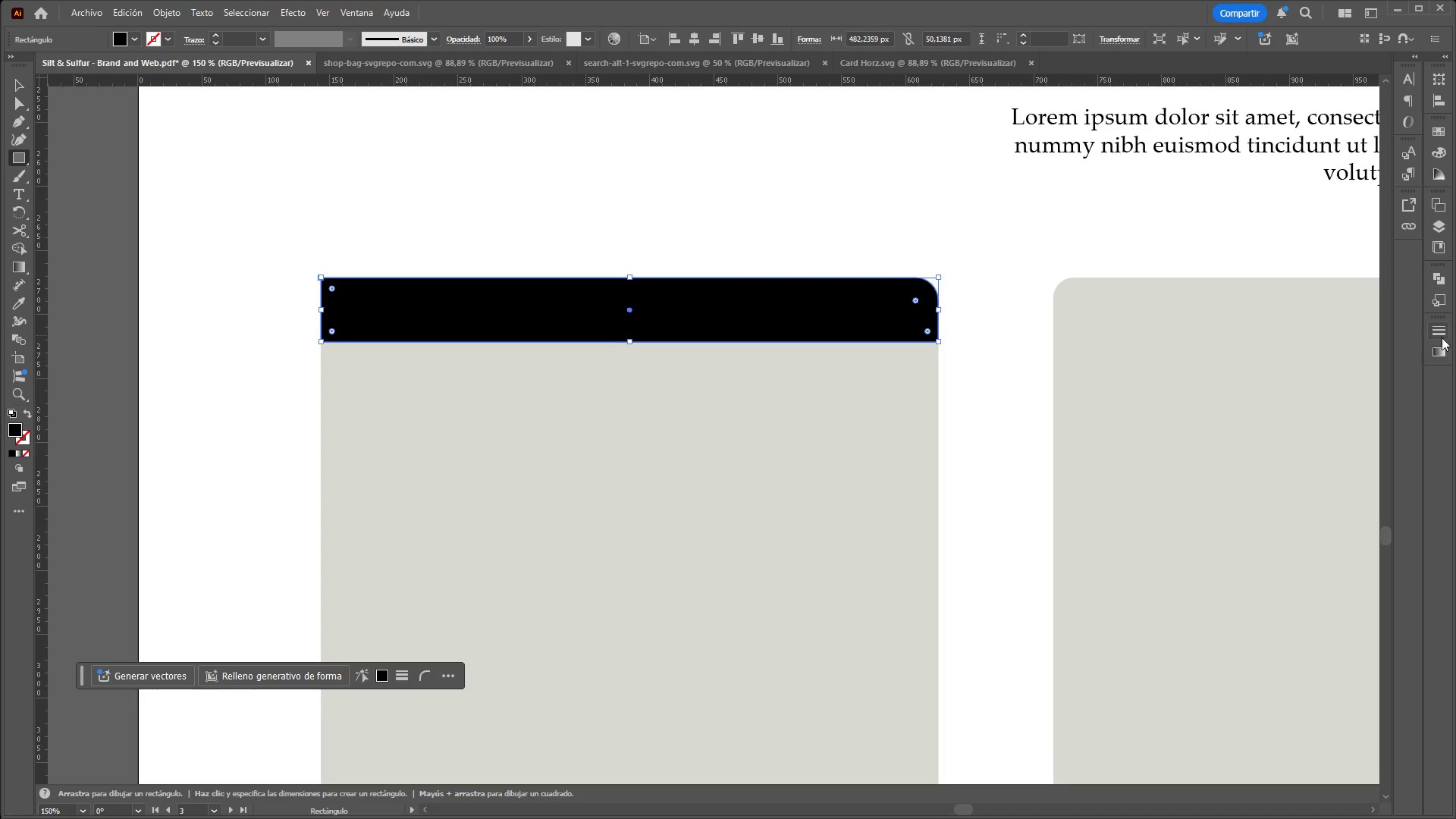 
left_click([1439, 301])
 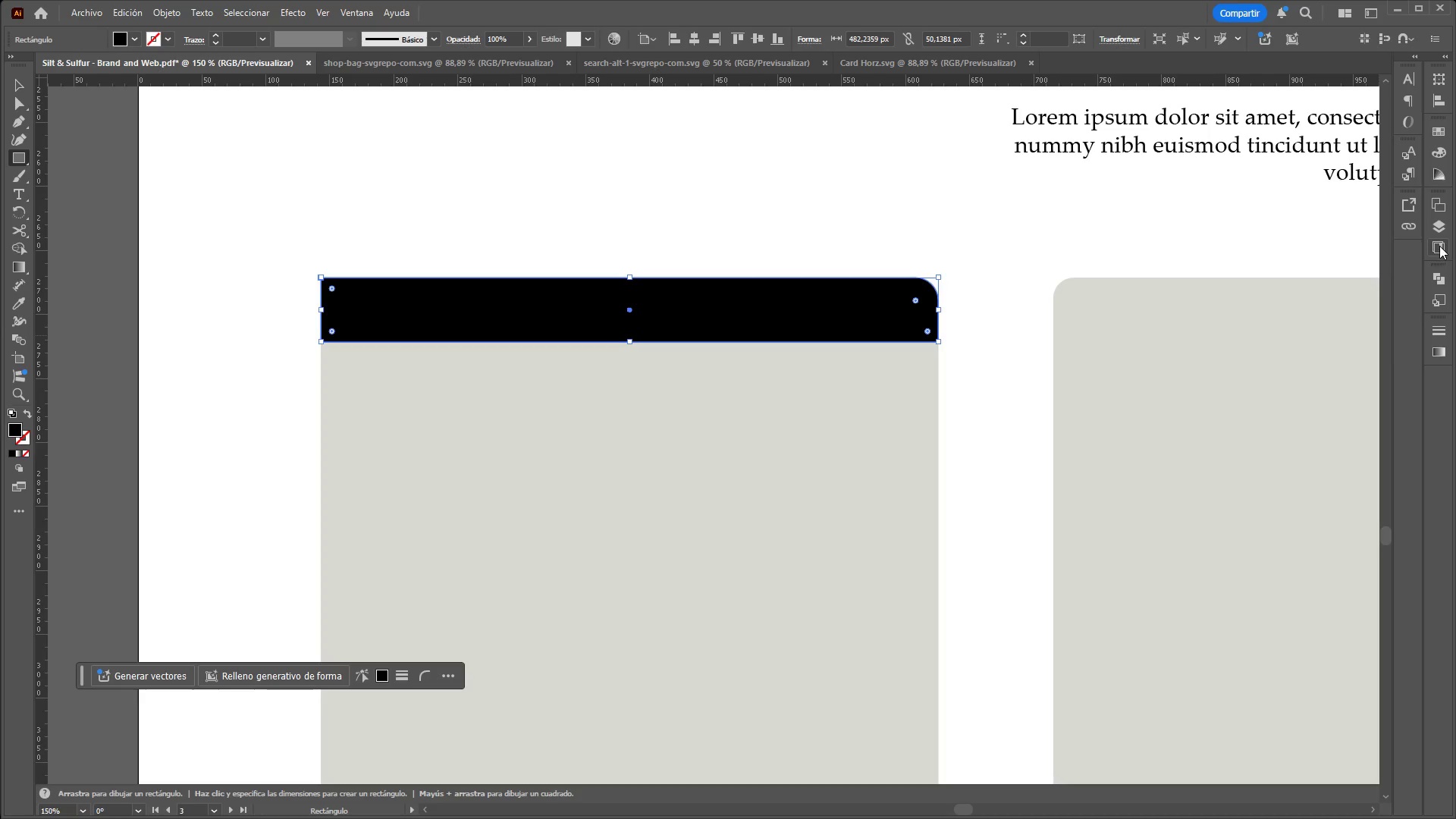 
left_click([1439, 246])
 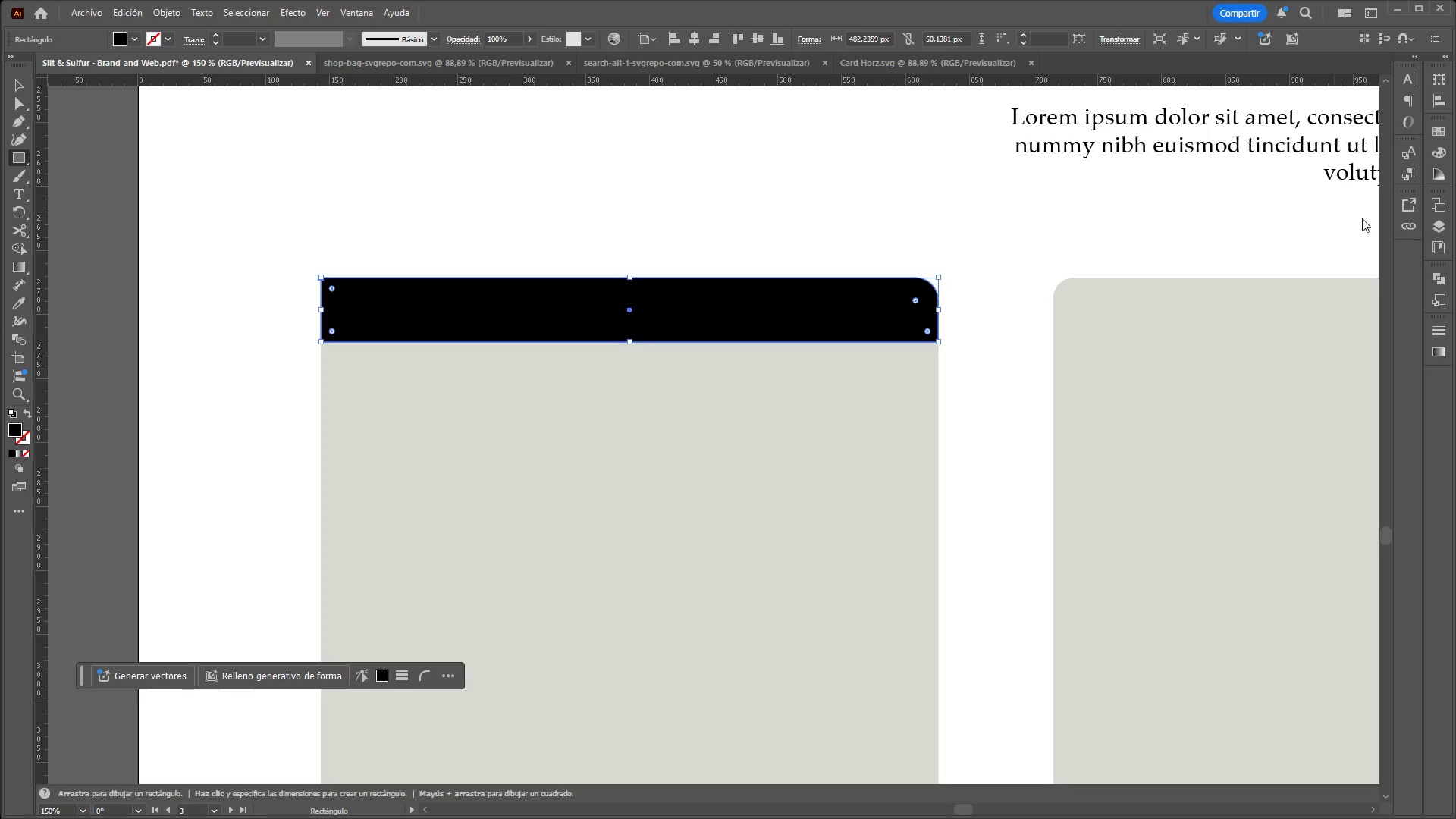 
mouse_move([1414, 191])
 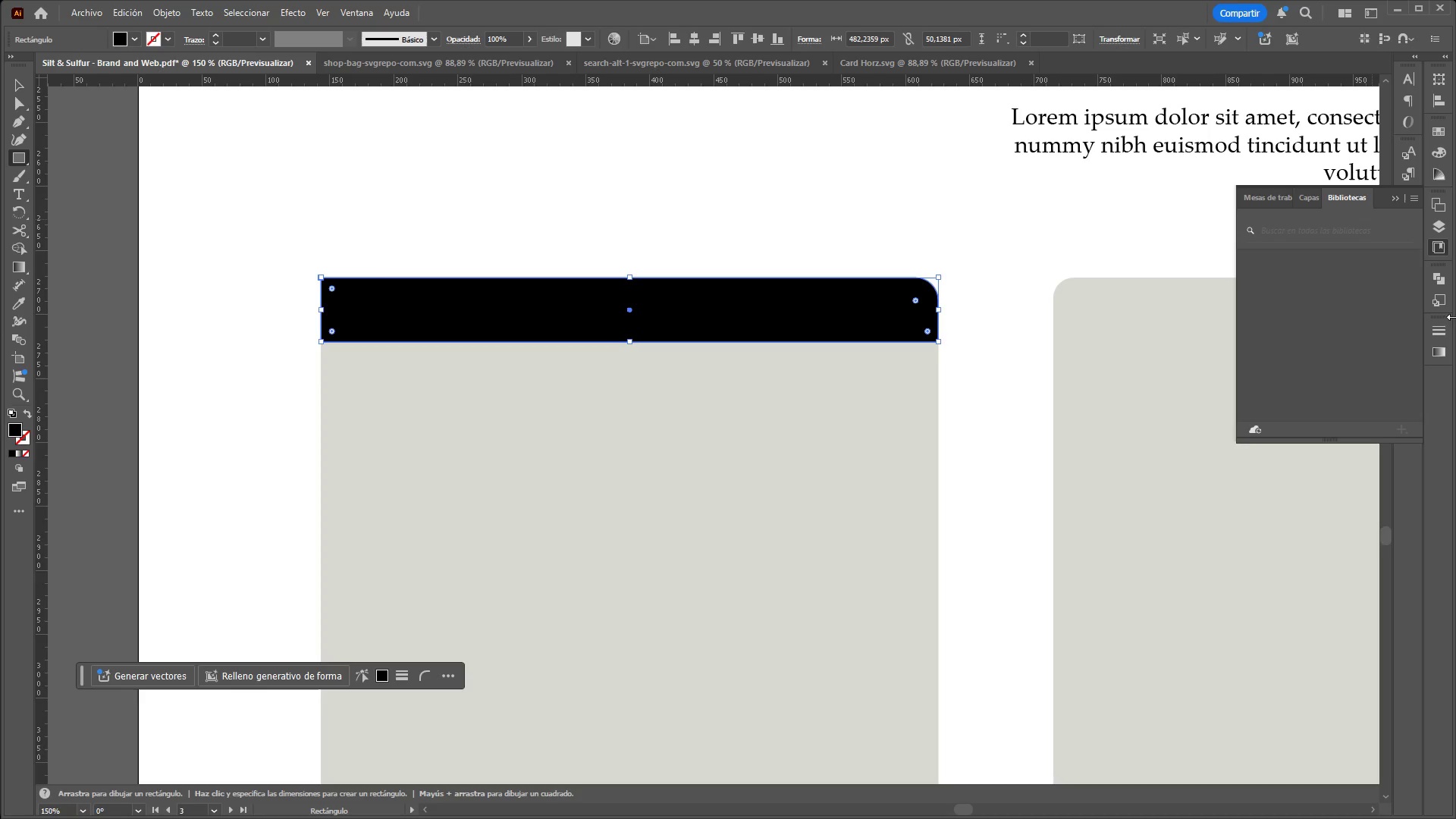 
left_click([1440, 426])
 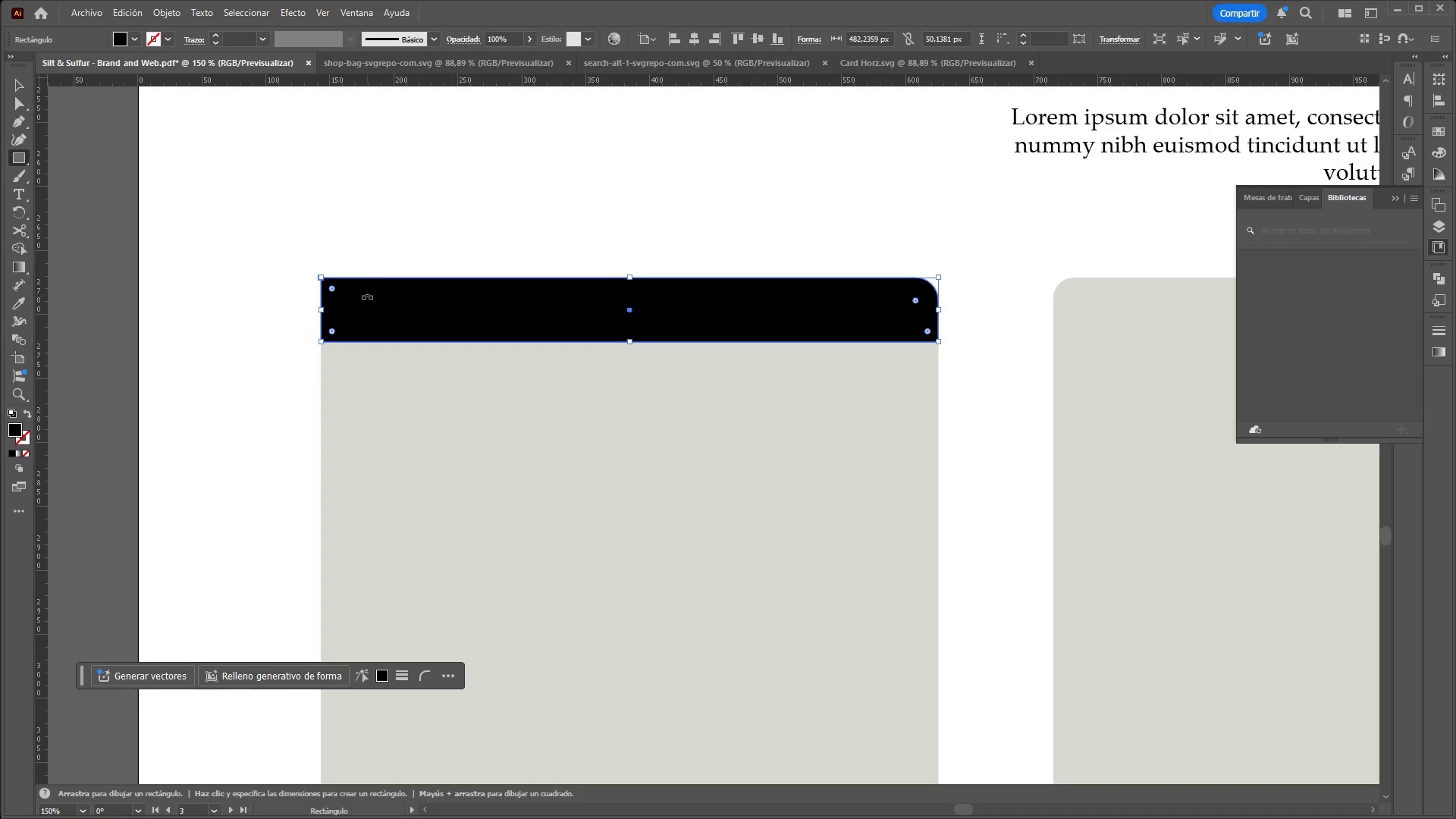 
left_click_drag(start_coordinate=[332, 288], to_coordinate=[349, 298])
 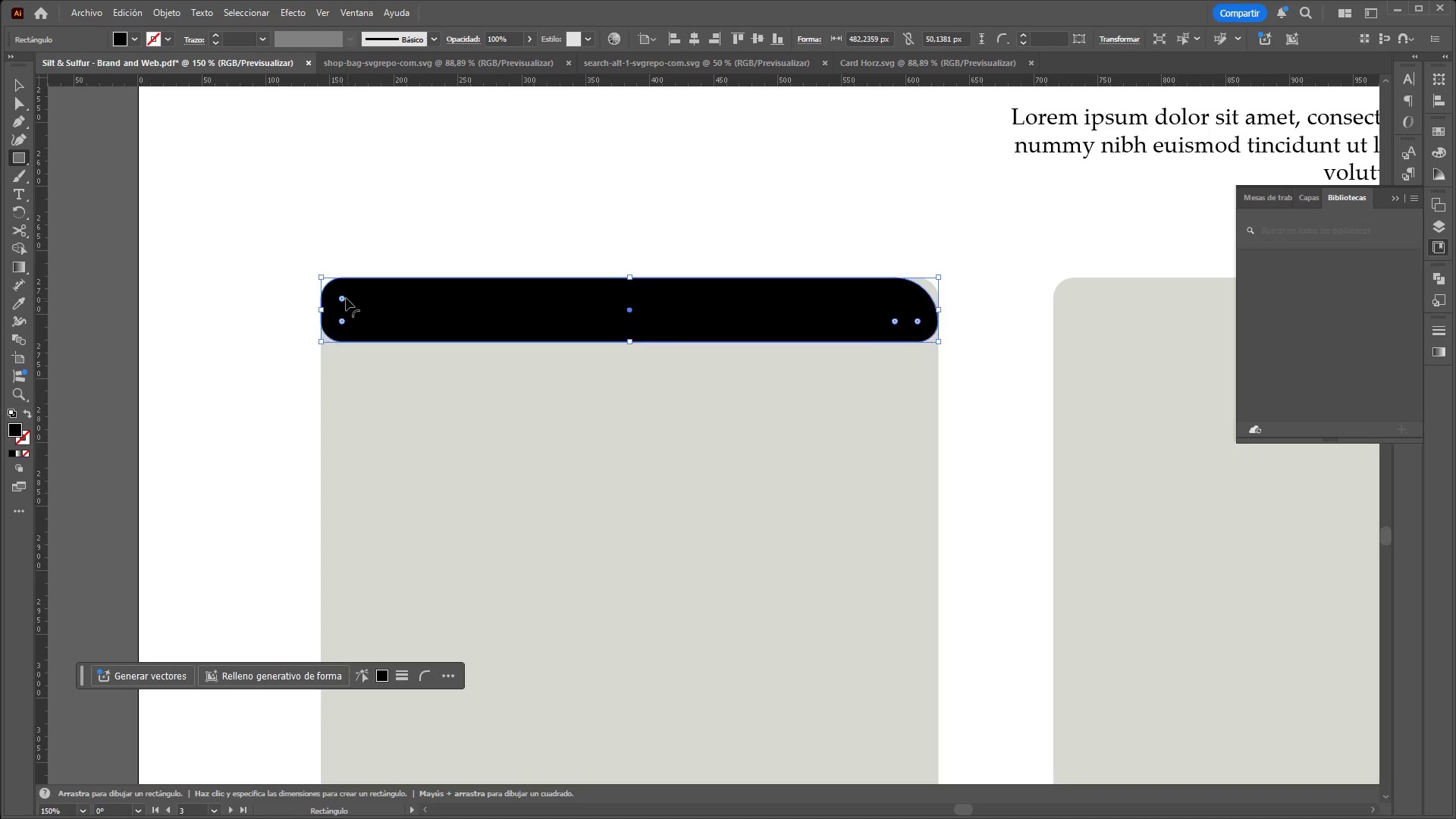 
key(Control+ControlLeft)
 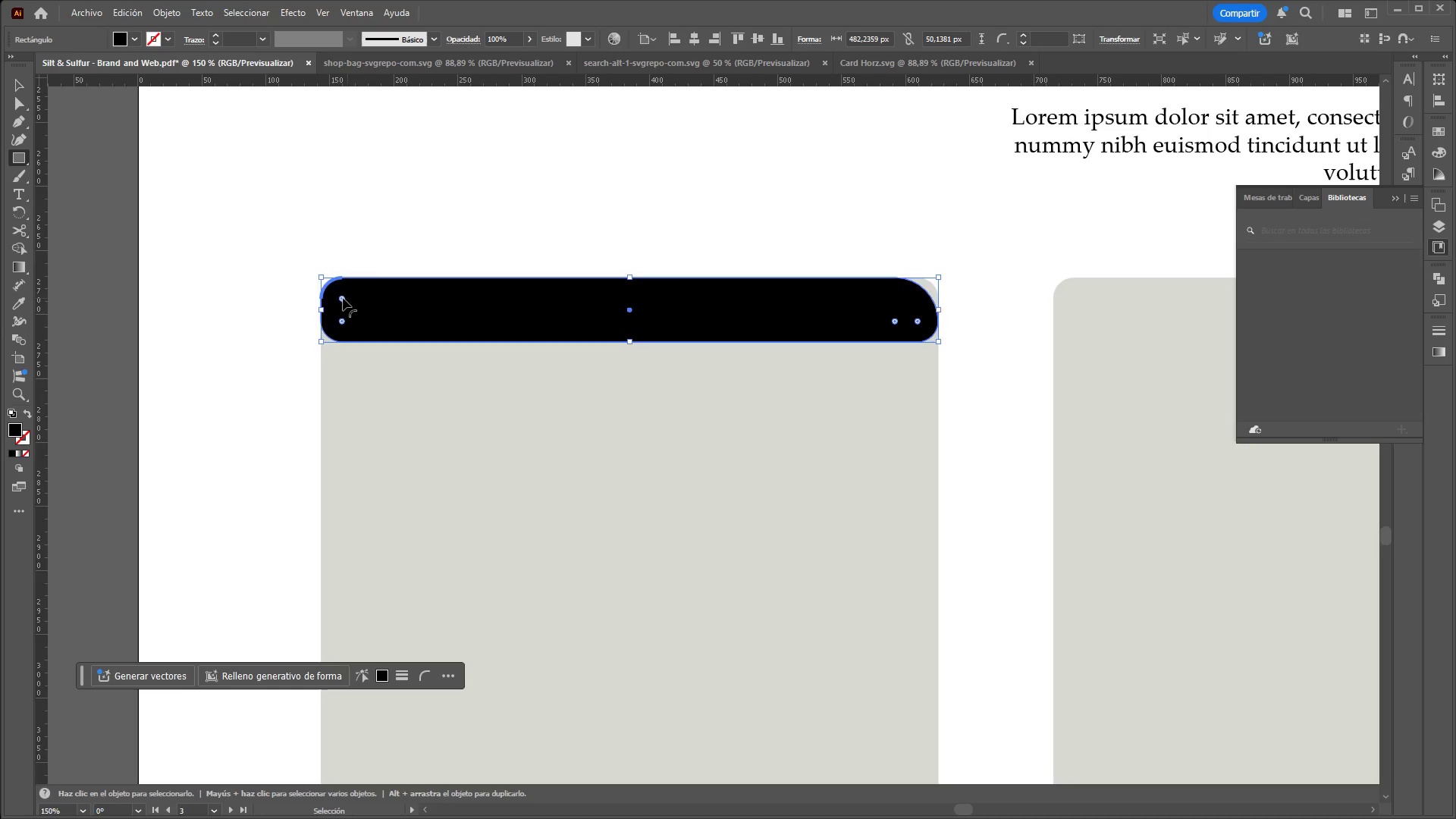 
key(Control+Z)
 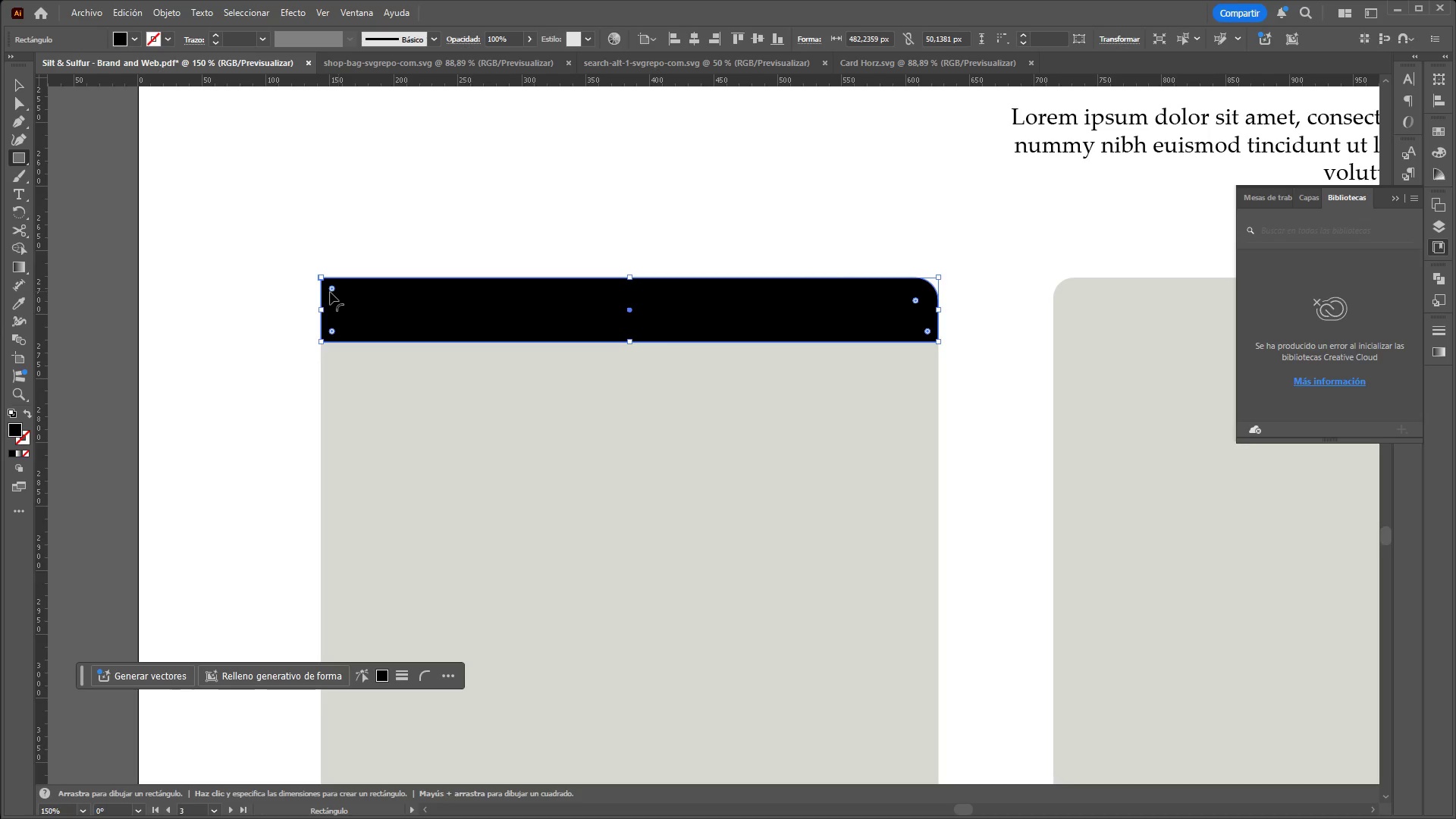 
double_click([330, 292])
 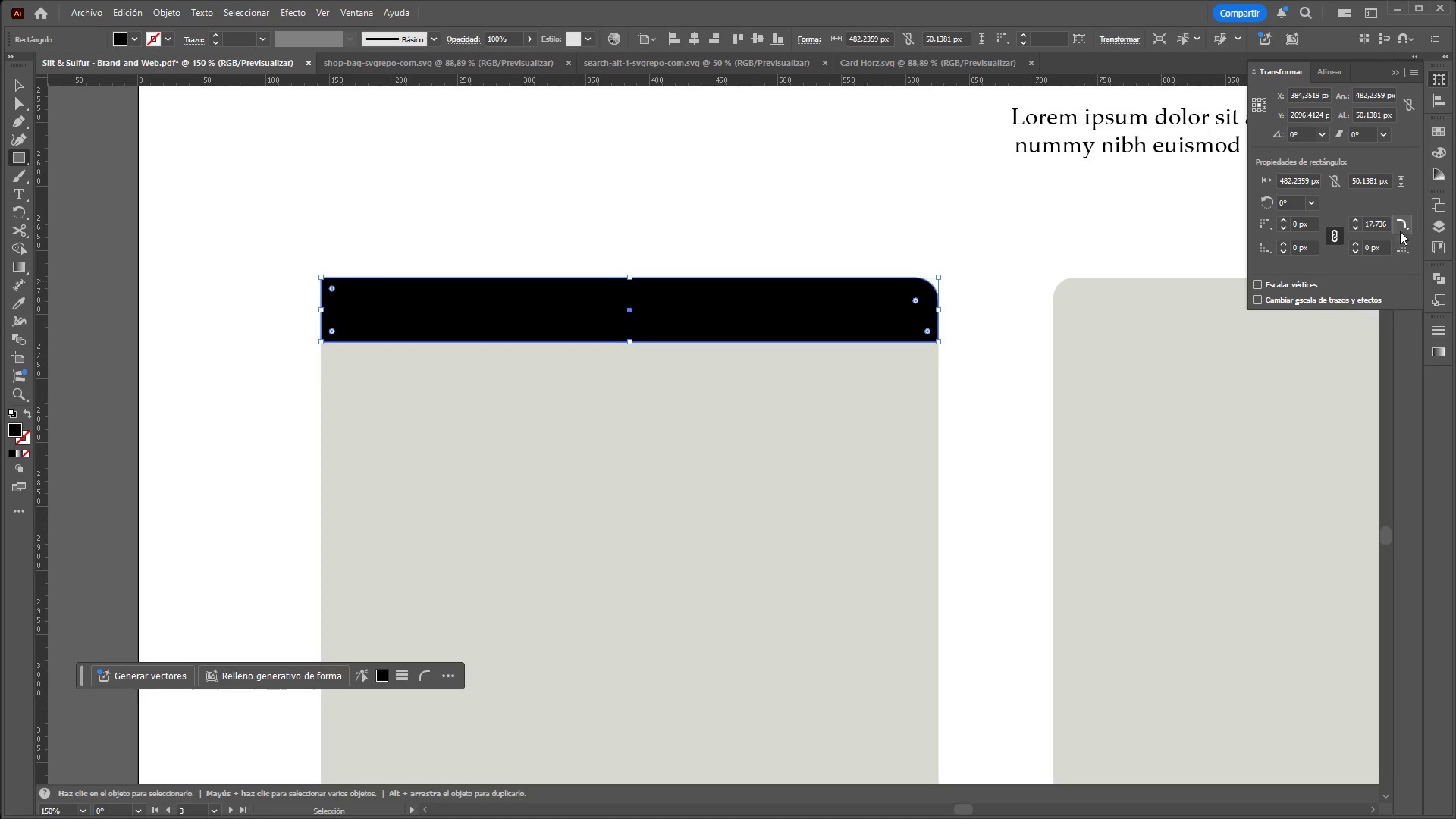 
double_click([1376, 224])
 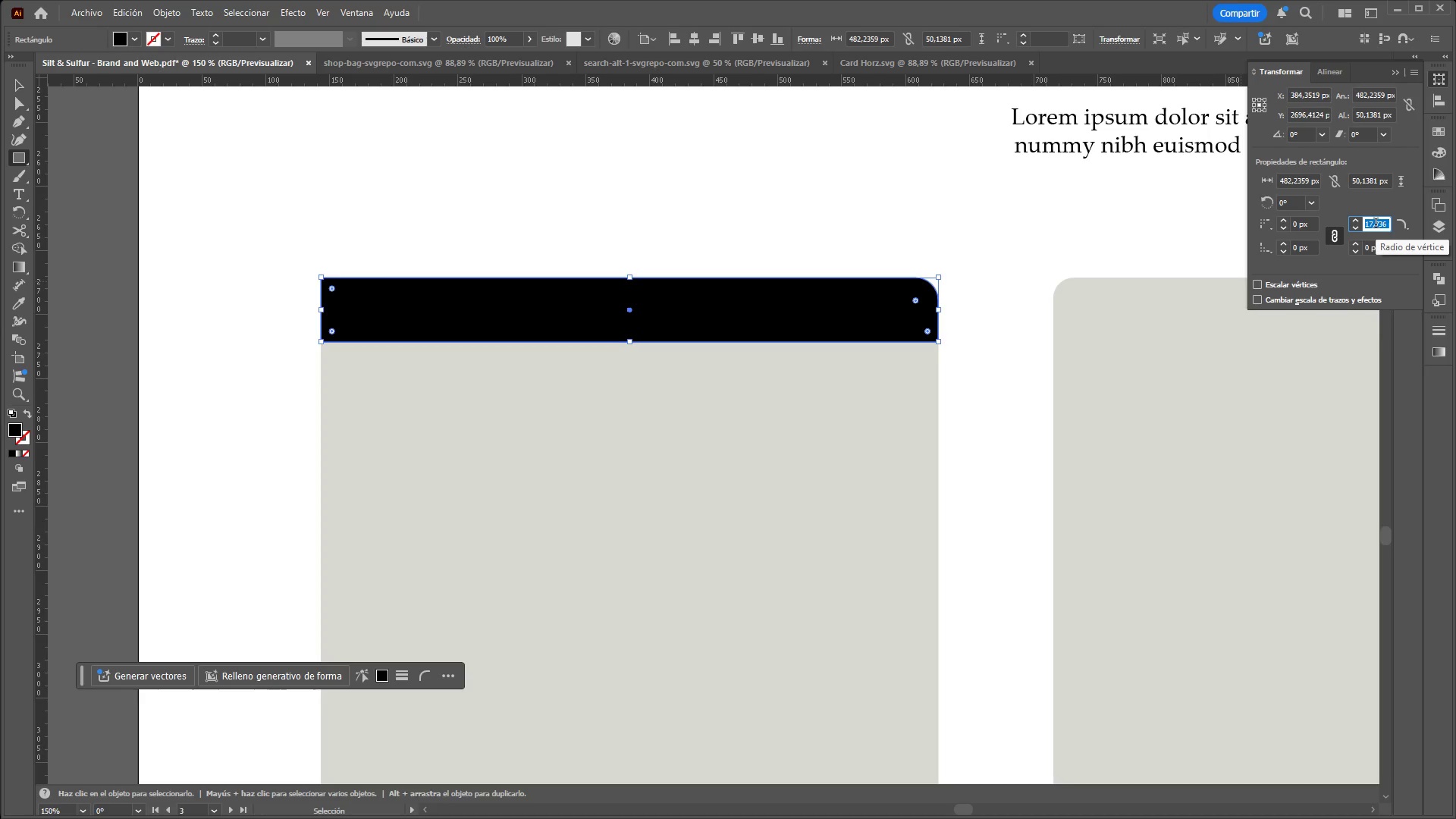 
type(18)
 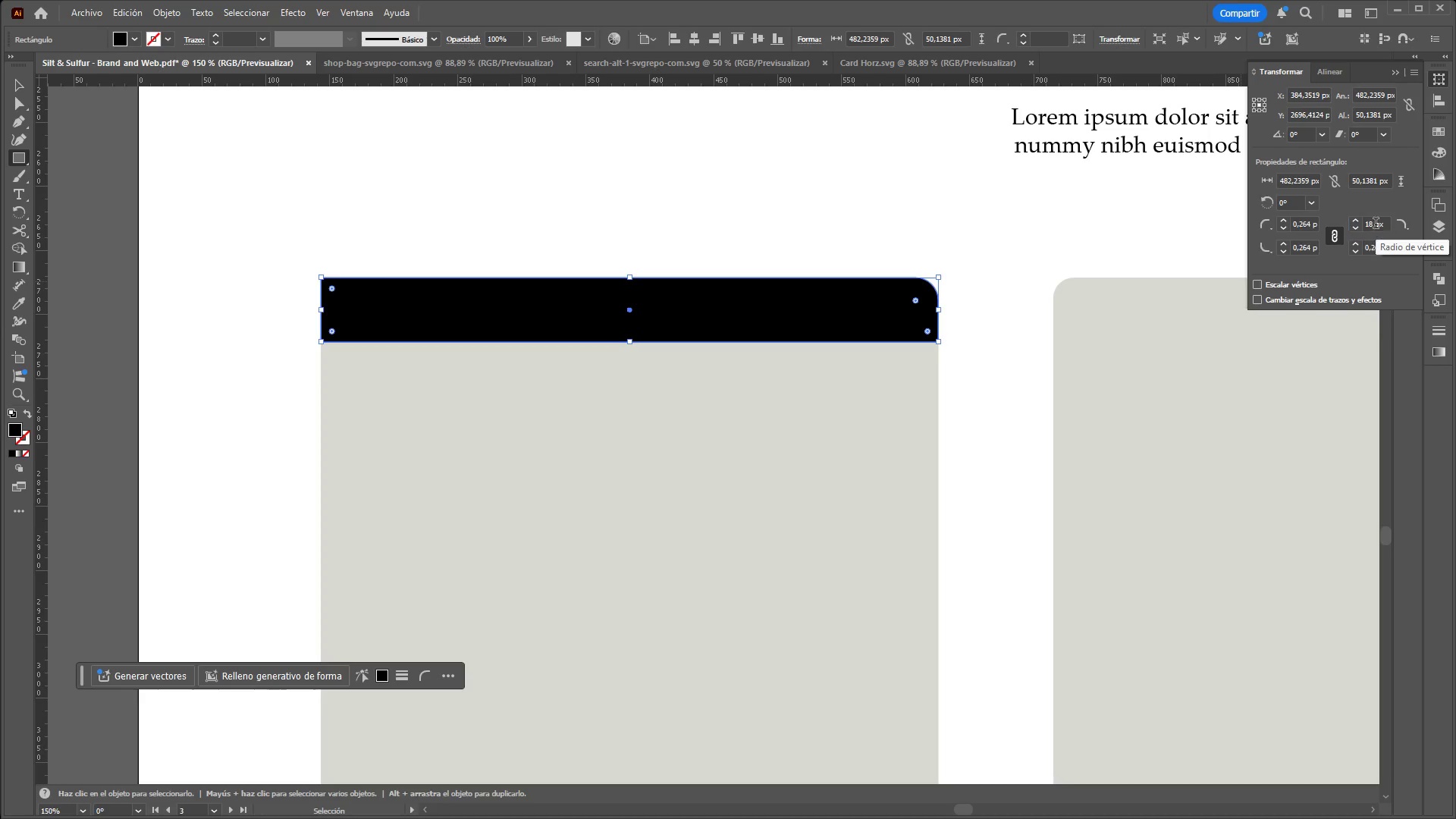 
hold_key(key=Enter, duration=6.59)
 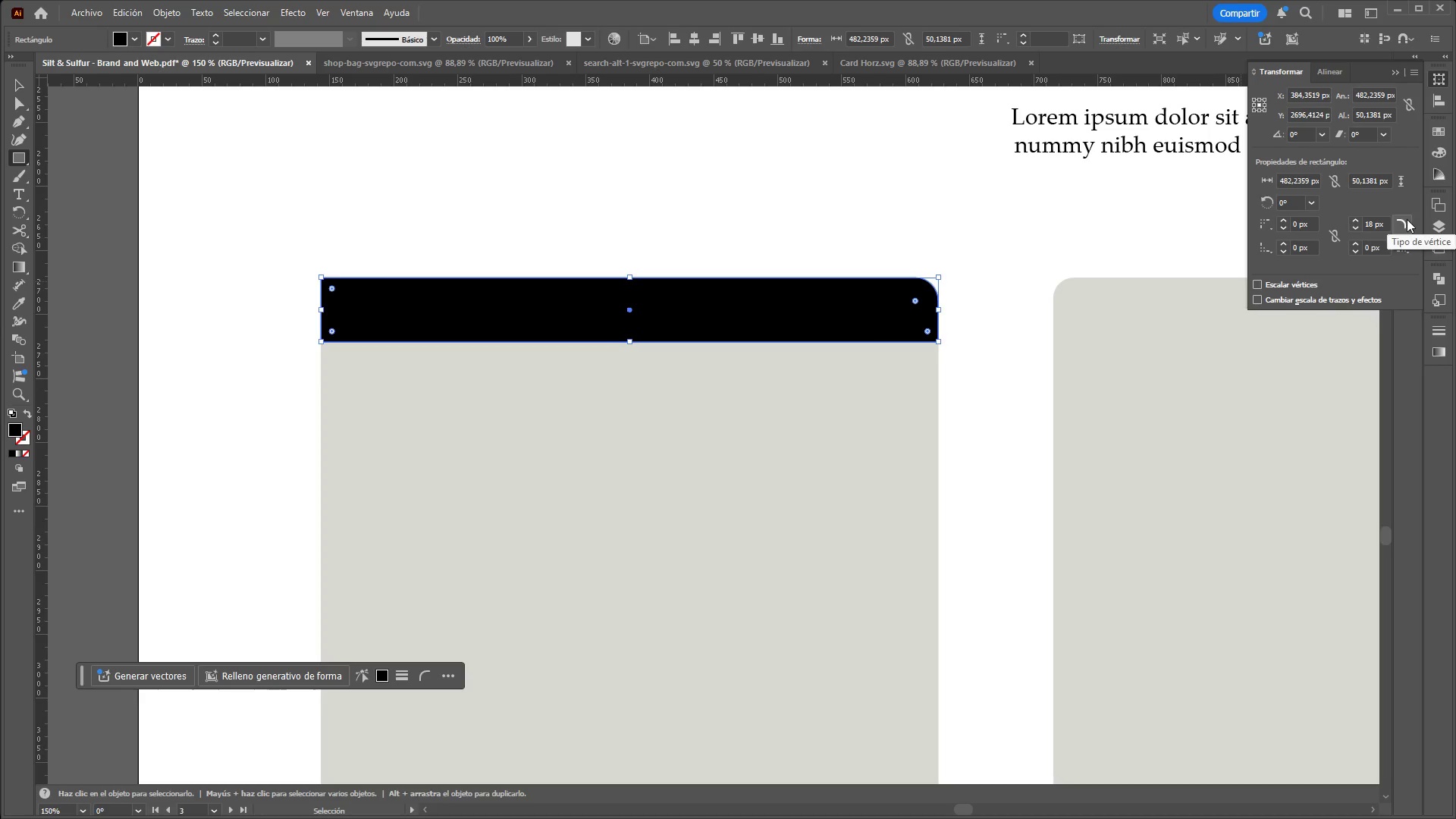 
key(Control+Z)
 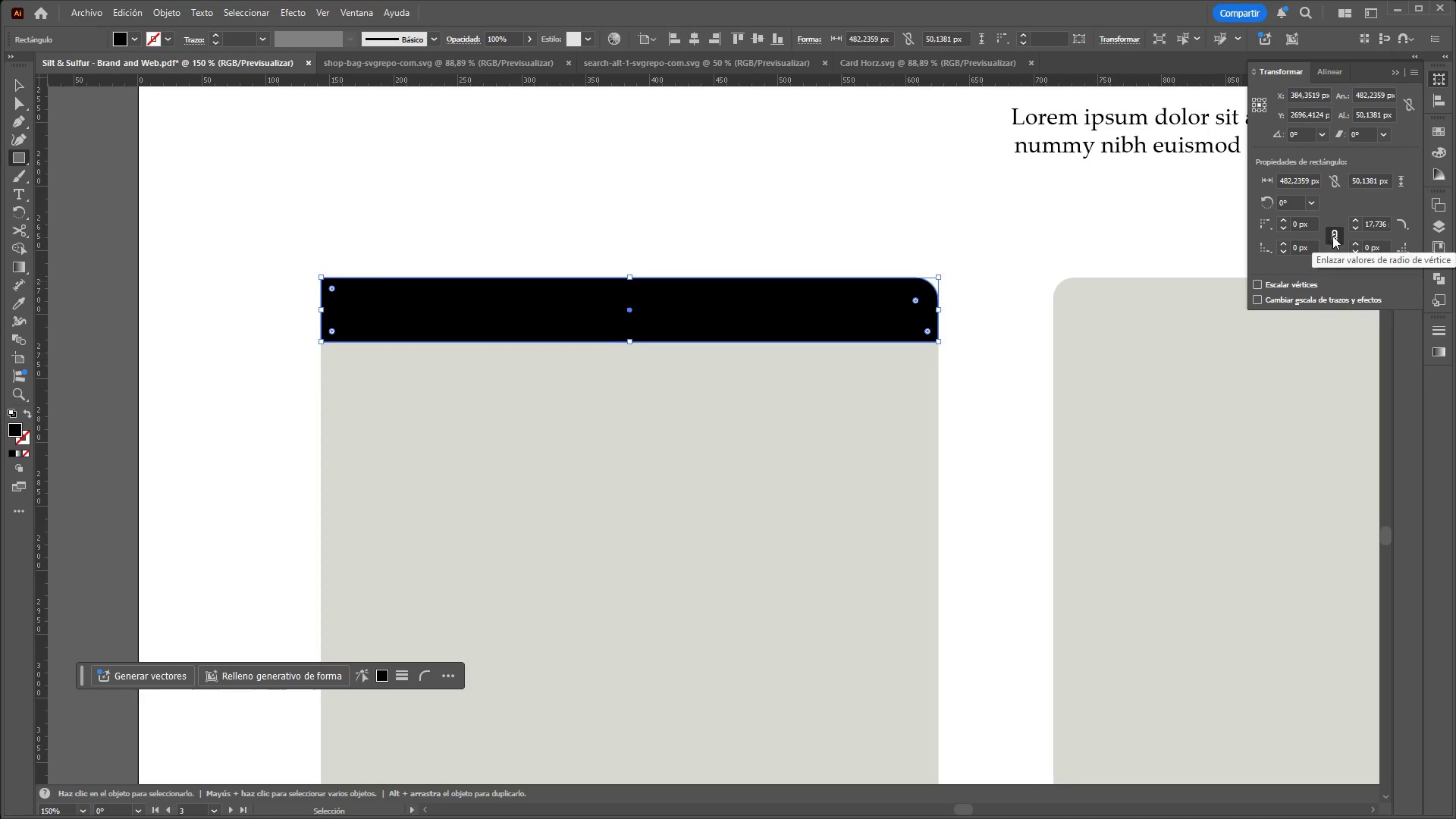 
left_click([1332, 236])
 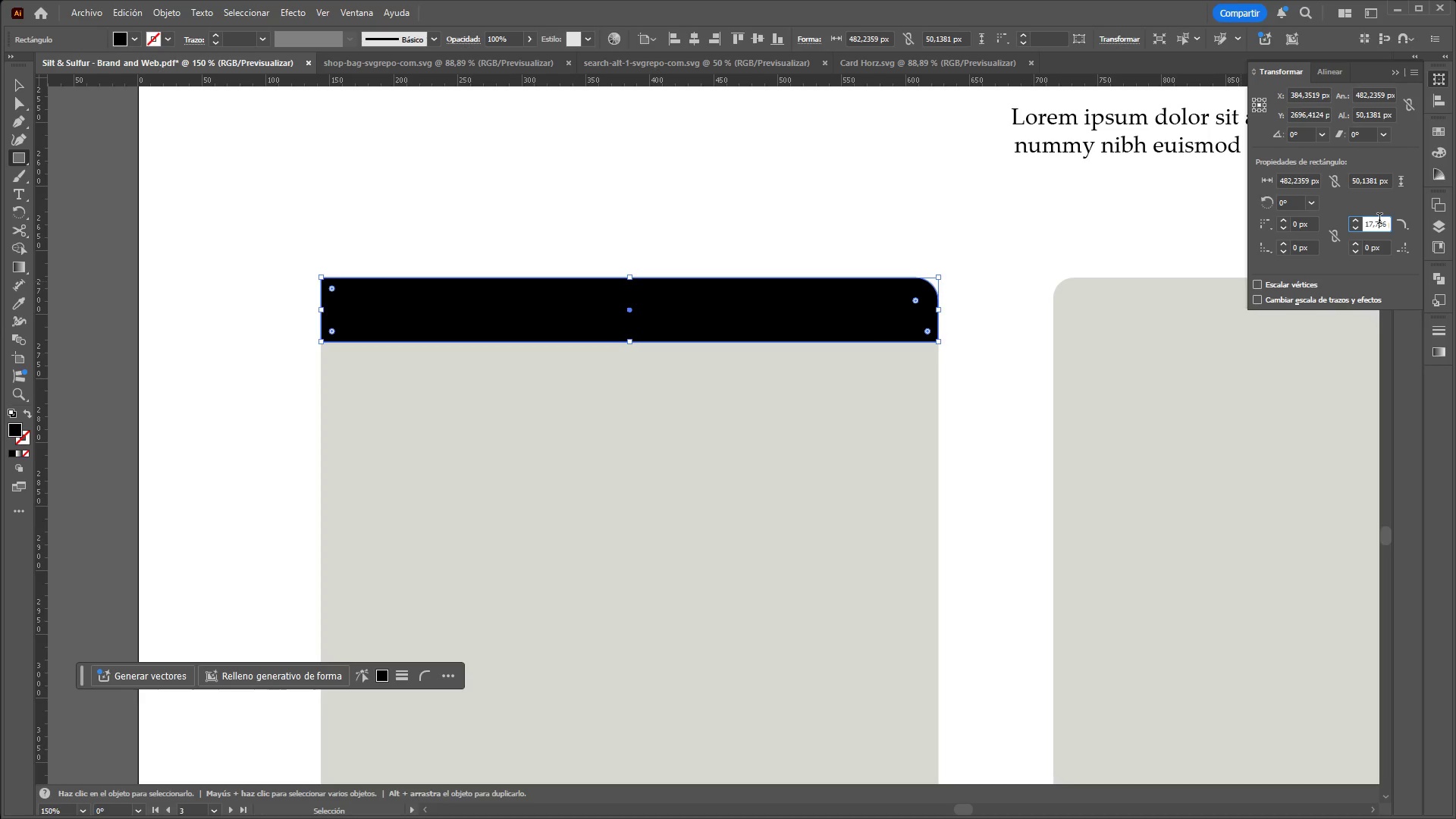 
double_click([1379, 220])
 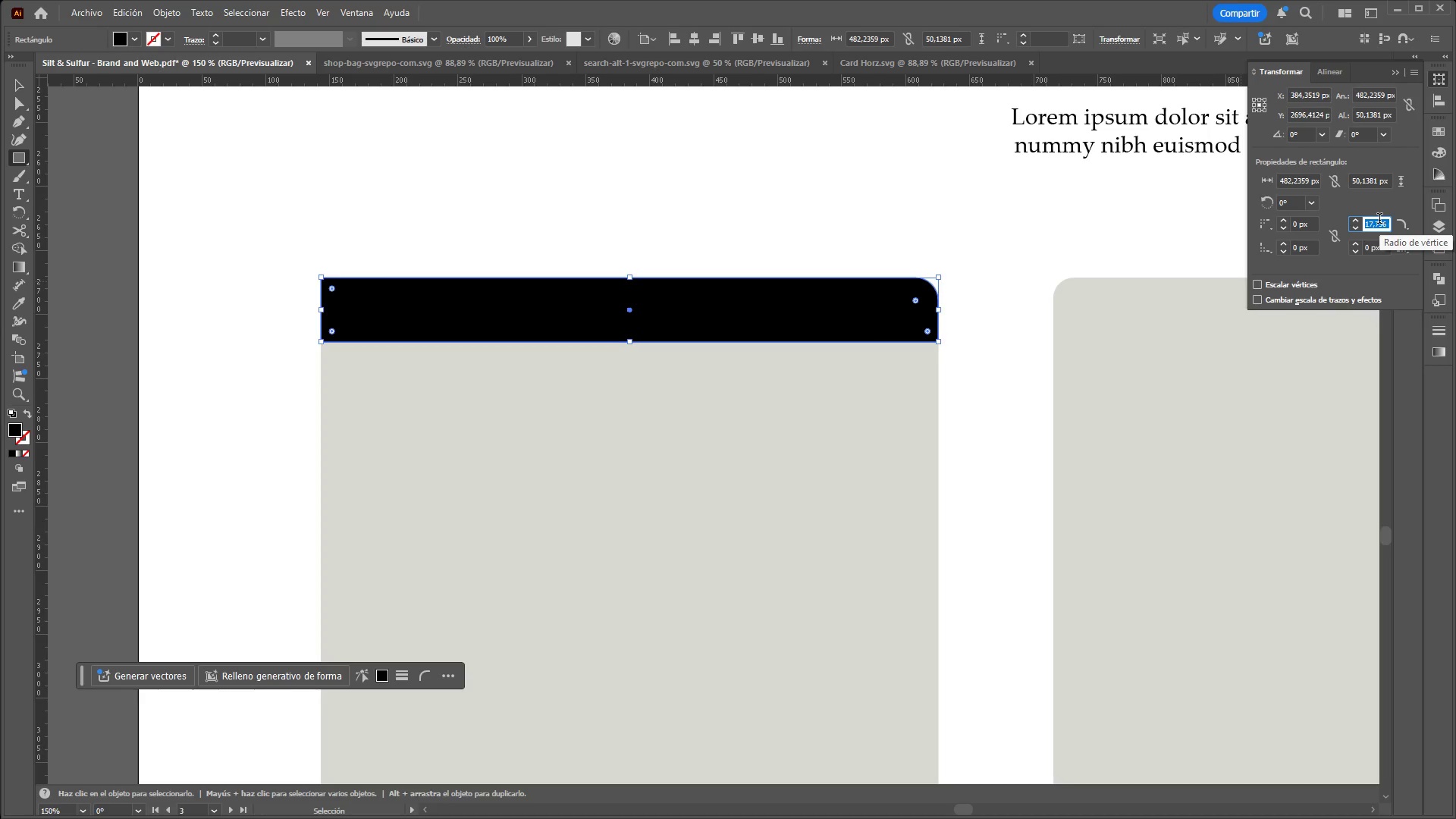 
type(19)
 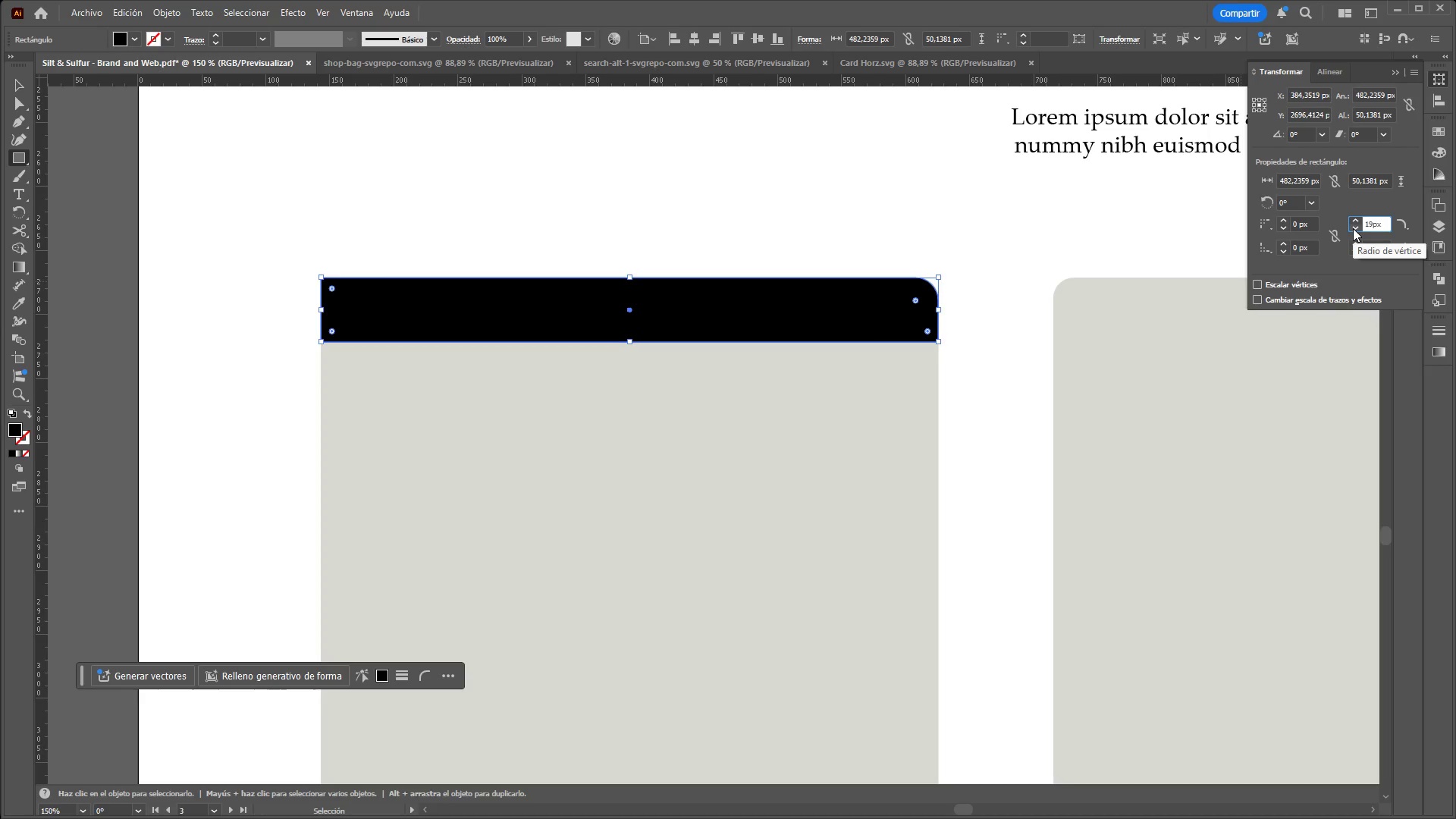 
key(Backspace)
 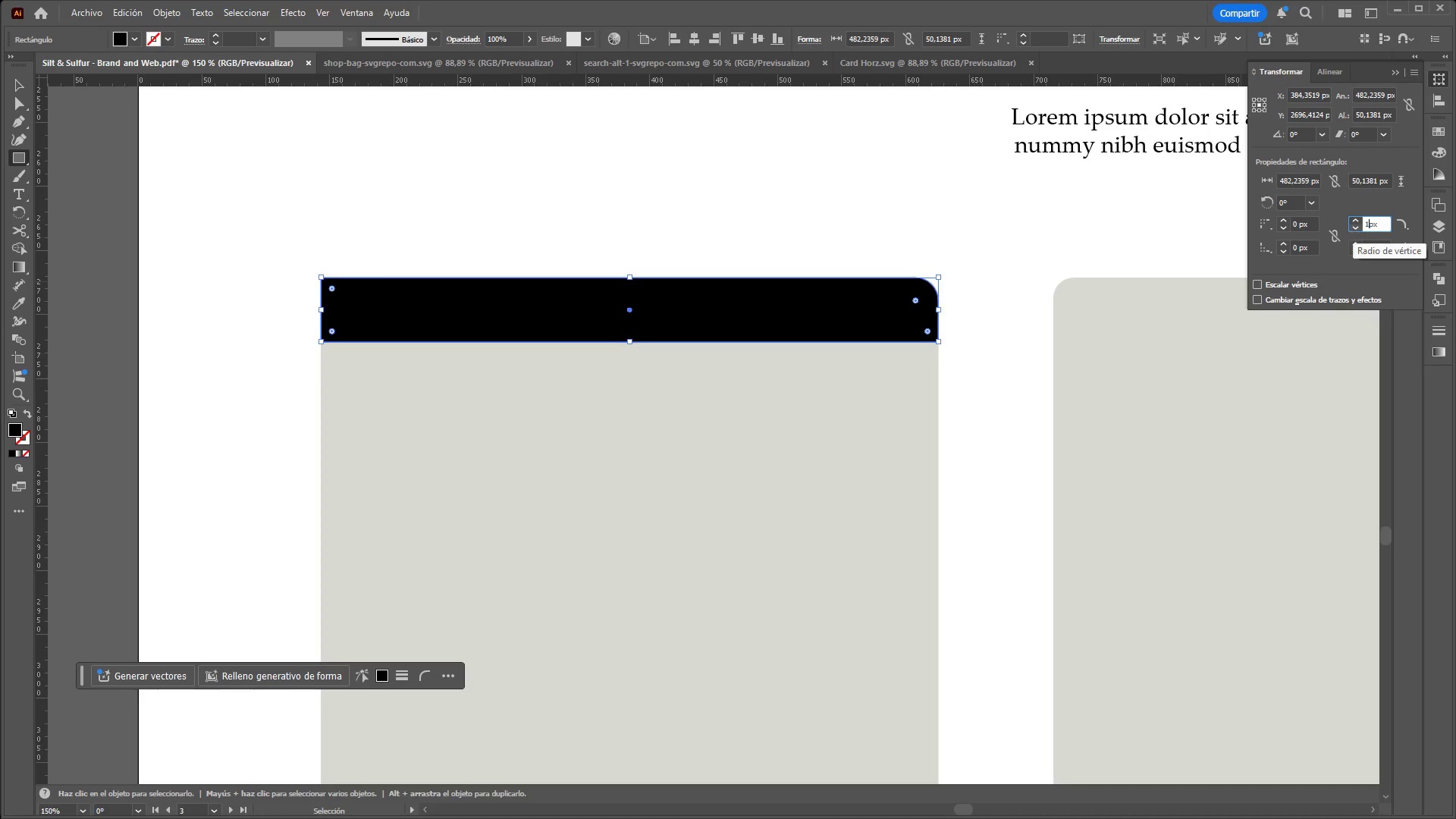 
key(8)
 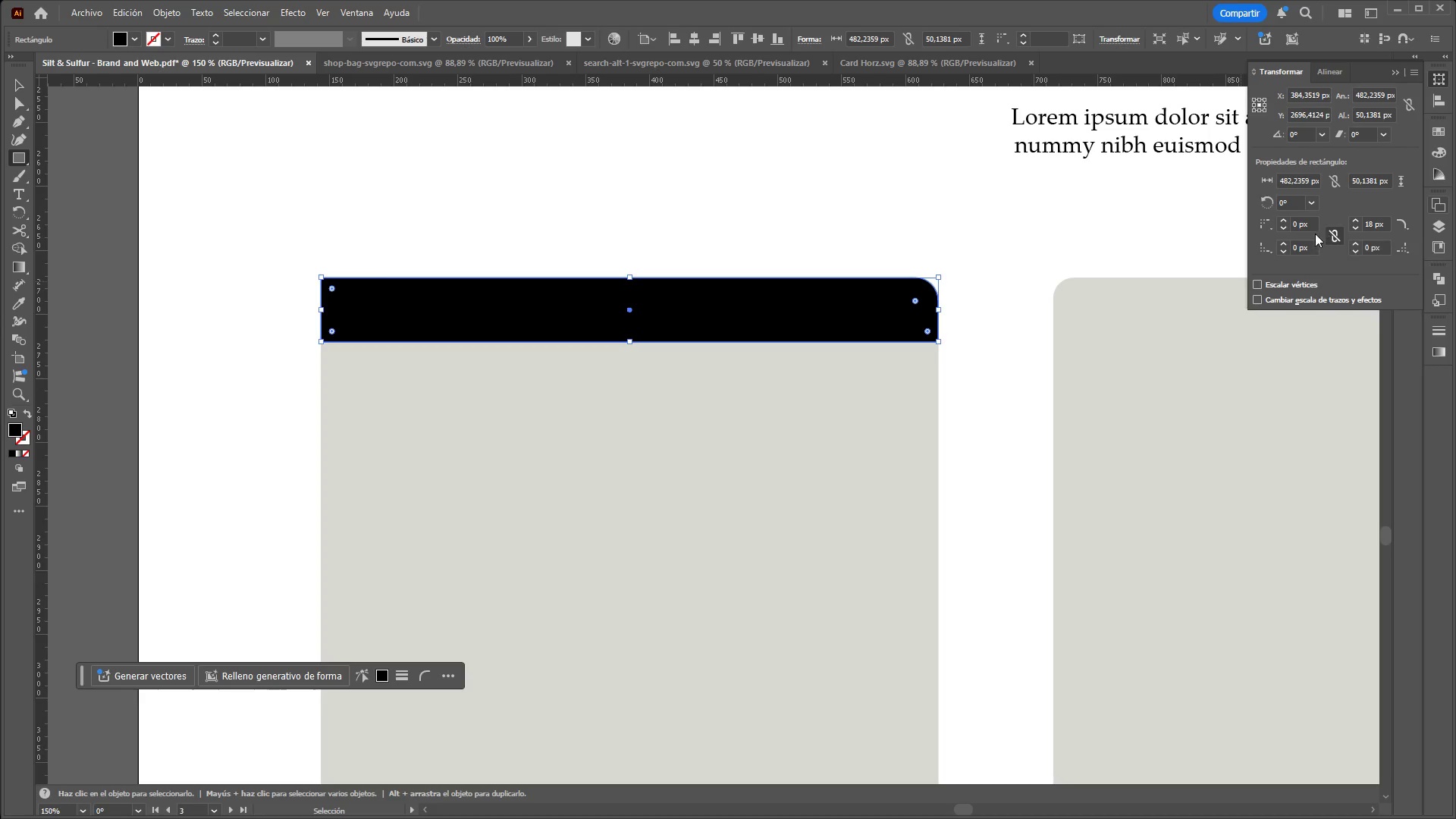 
left_click_drag(start_coordinate=[1310, 228], to_coordinate=[1204, 228])
 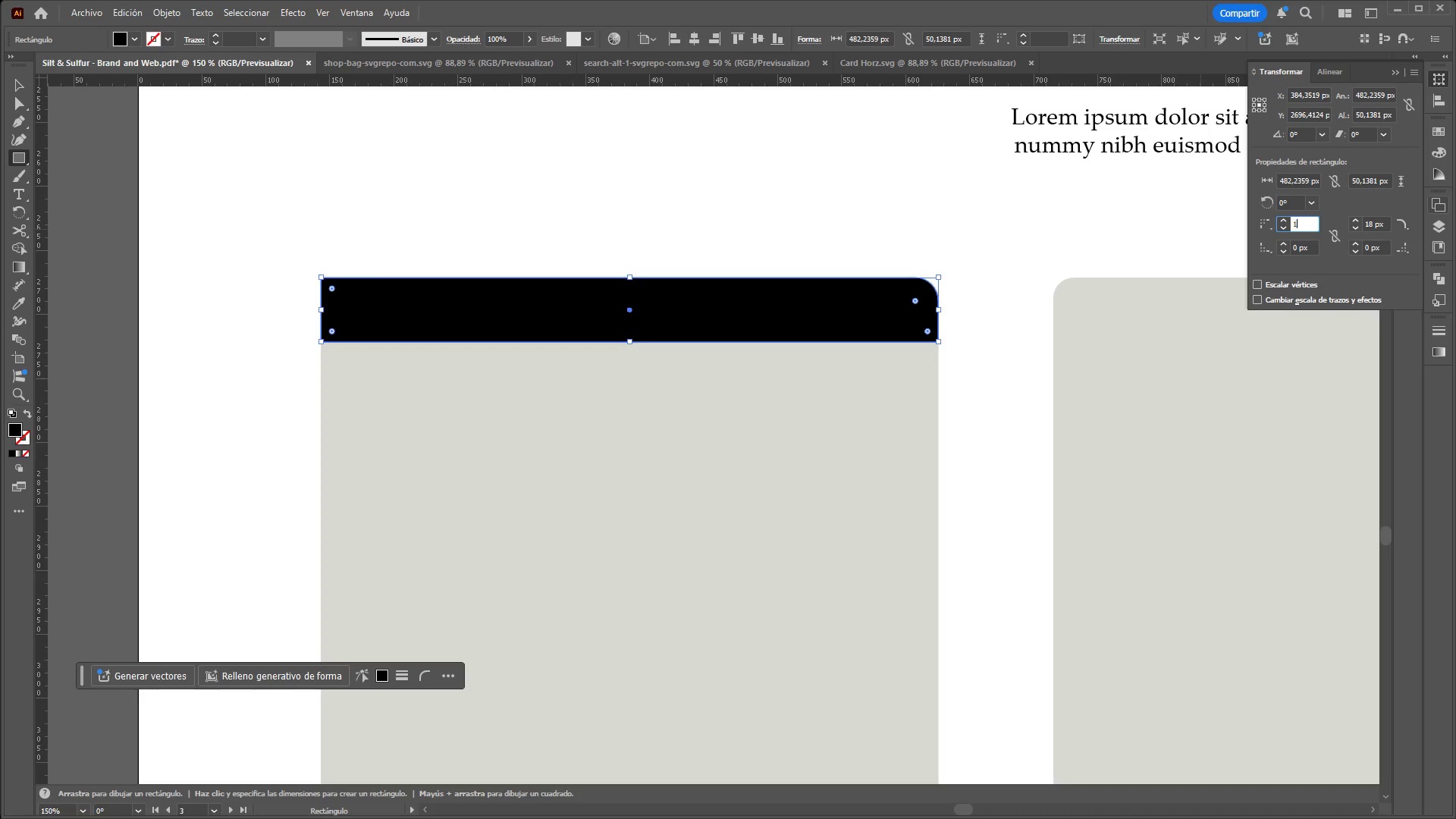 
type(18)
 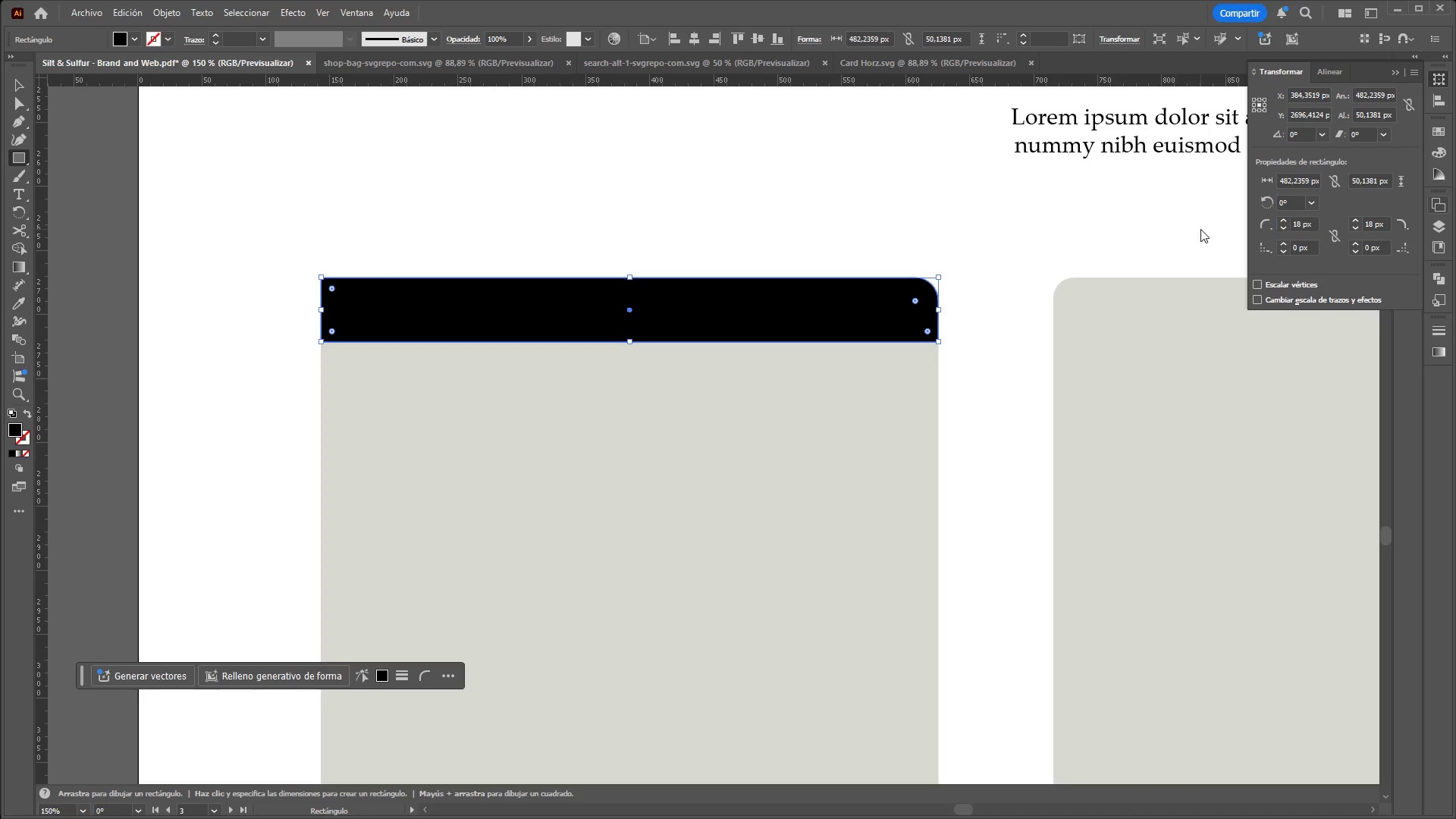 
key(Enter)
 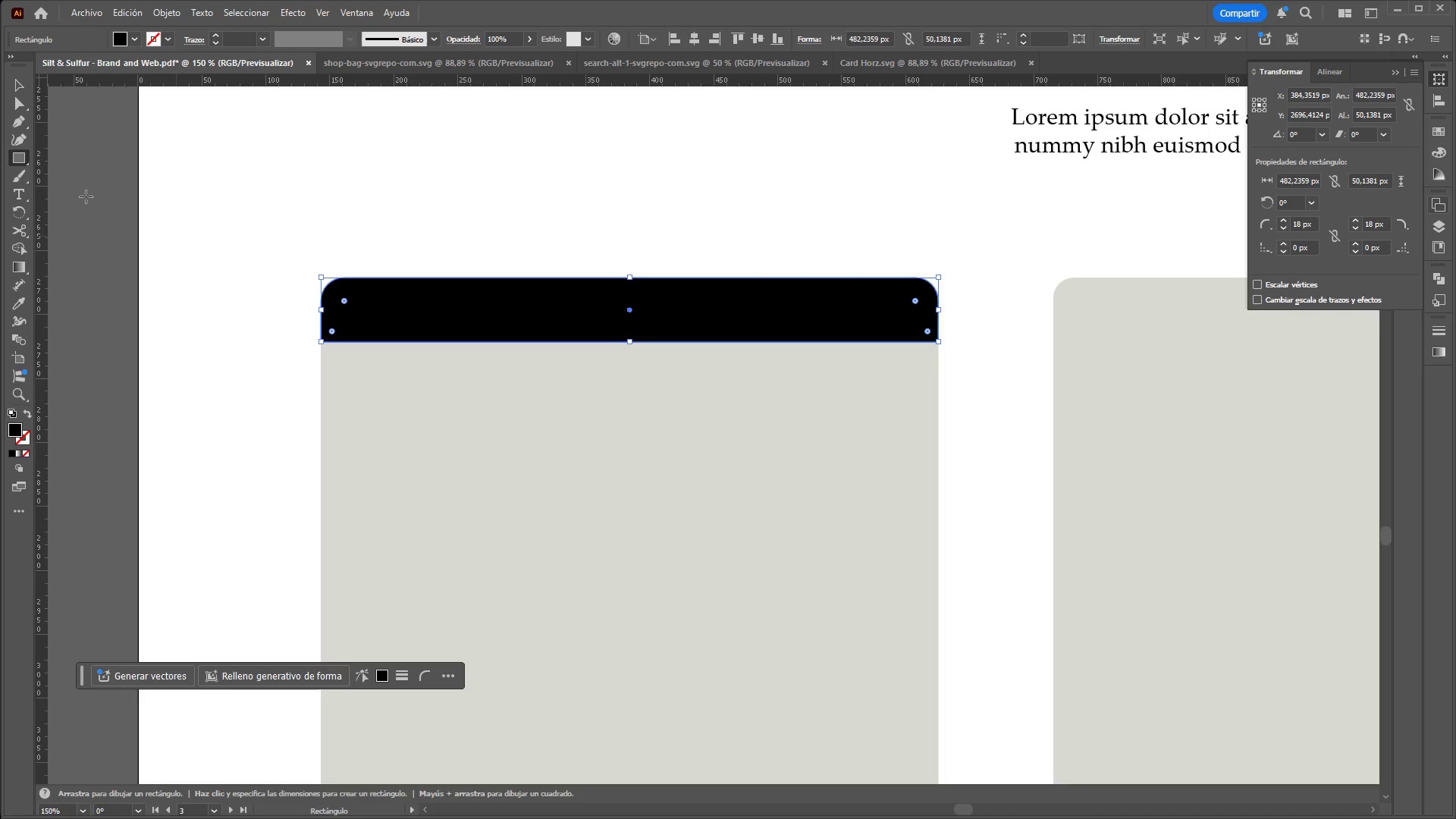 
left_click([16, 87])
 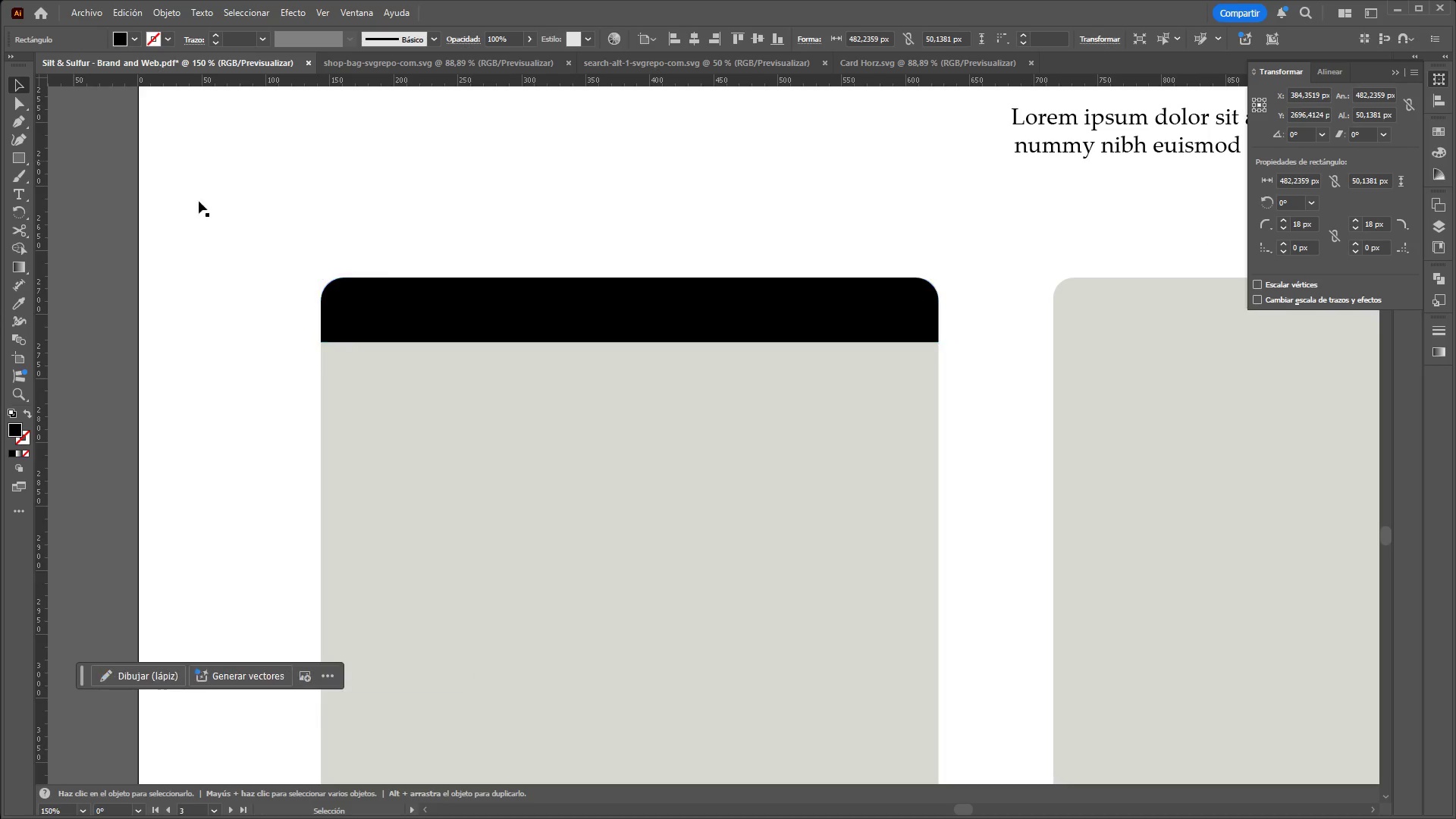 
hold_key(key=ControlLeft, duration=1.02)
hold_key(key=AltLeft, duration=0.97)
scroll: coordinate [469, 412], scroll_direction: down, amount: 1.0
 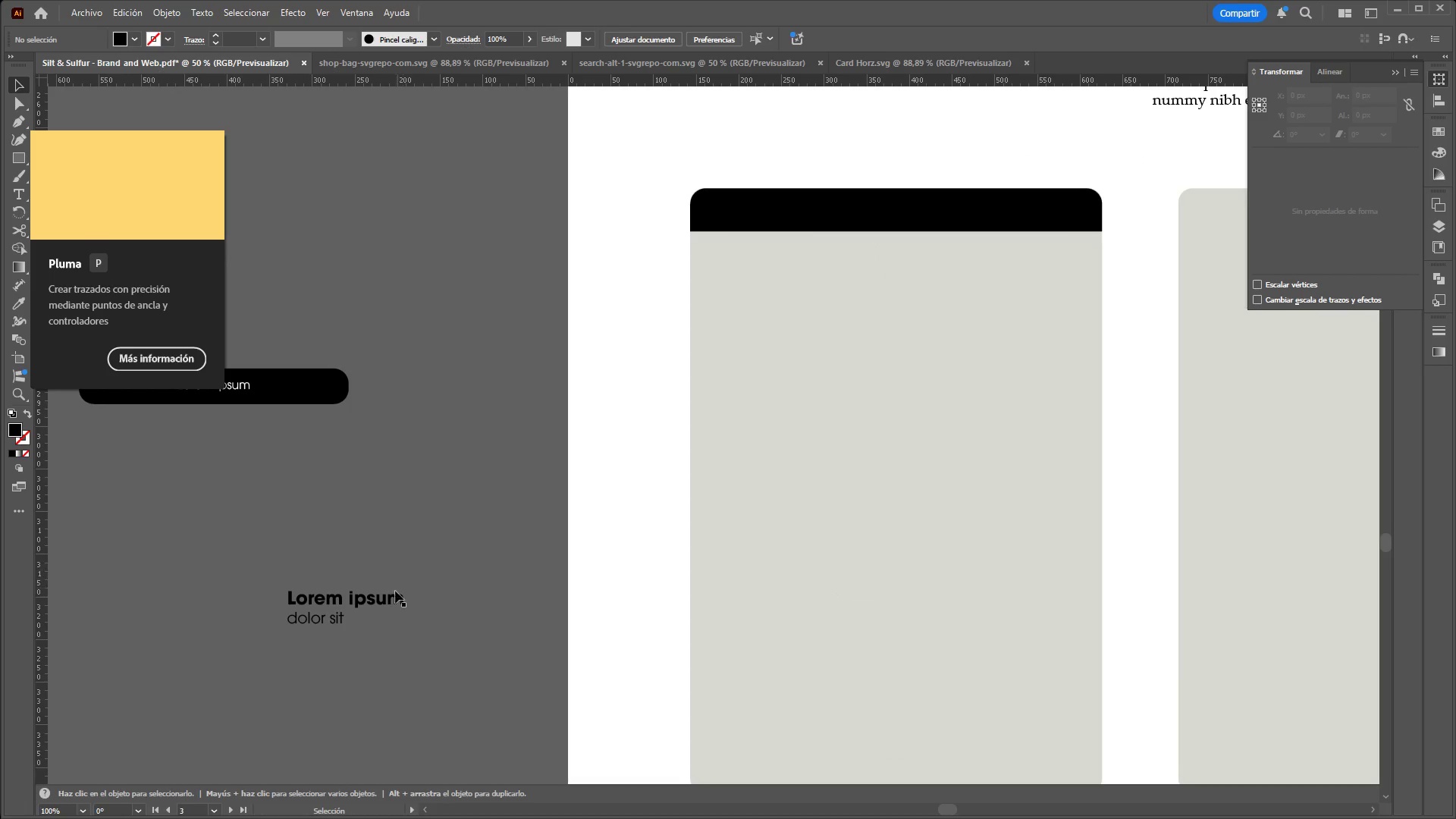 
left_click([388, 601])
 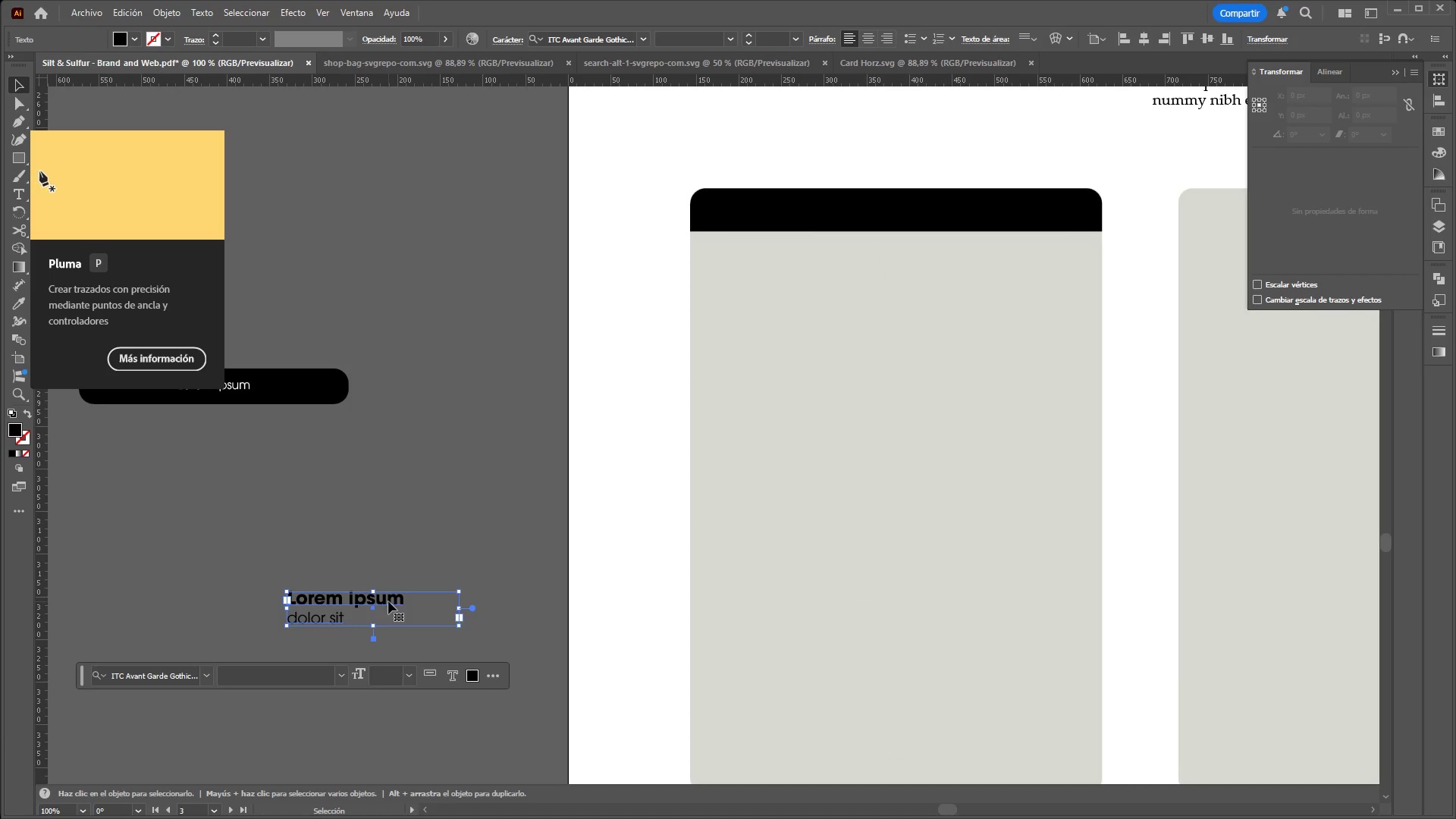 
double_click([388, 601])
 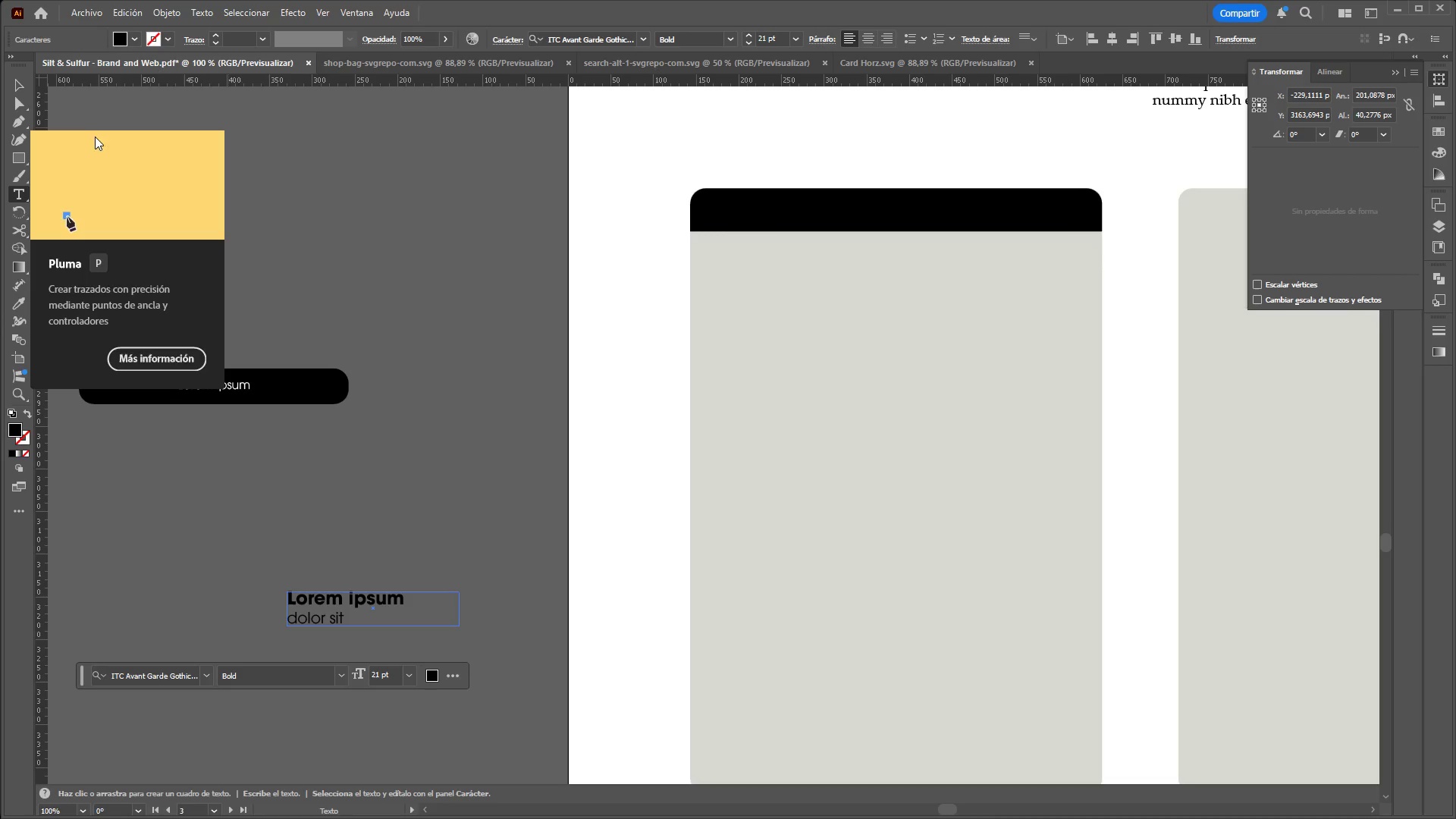 
left_click_drag(start_coordinate=[23, 77], to_coordinate=[624, 618])
 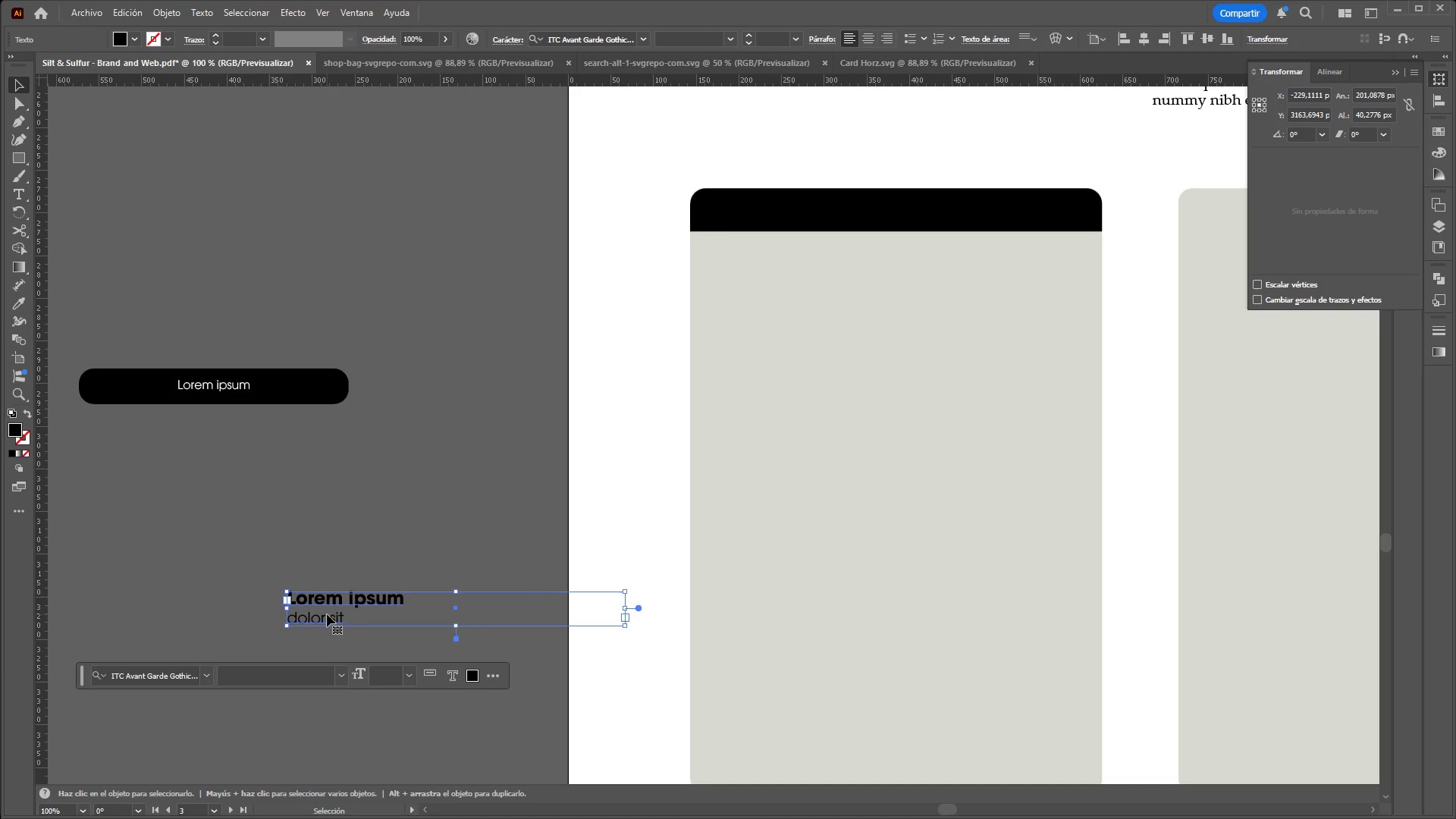 
double_click([327, 614])
 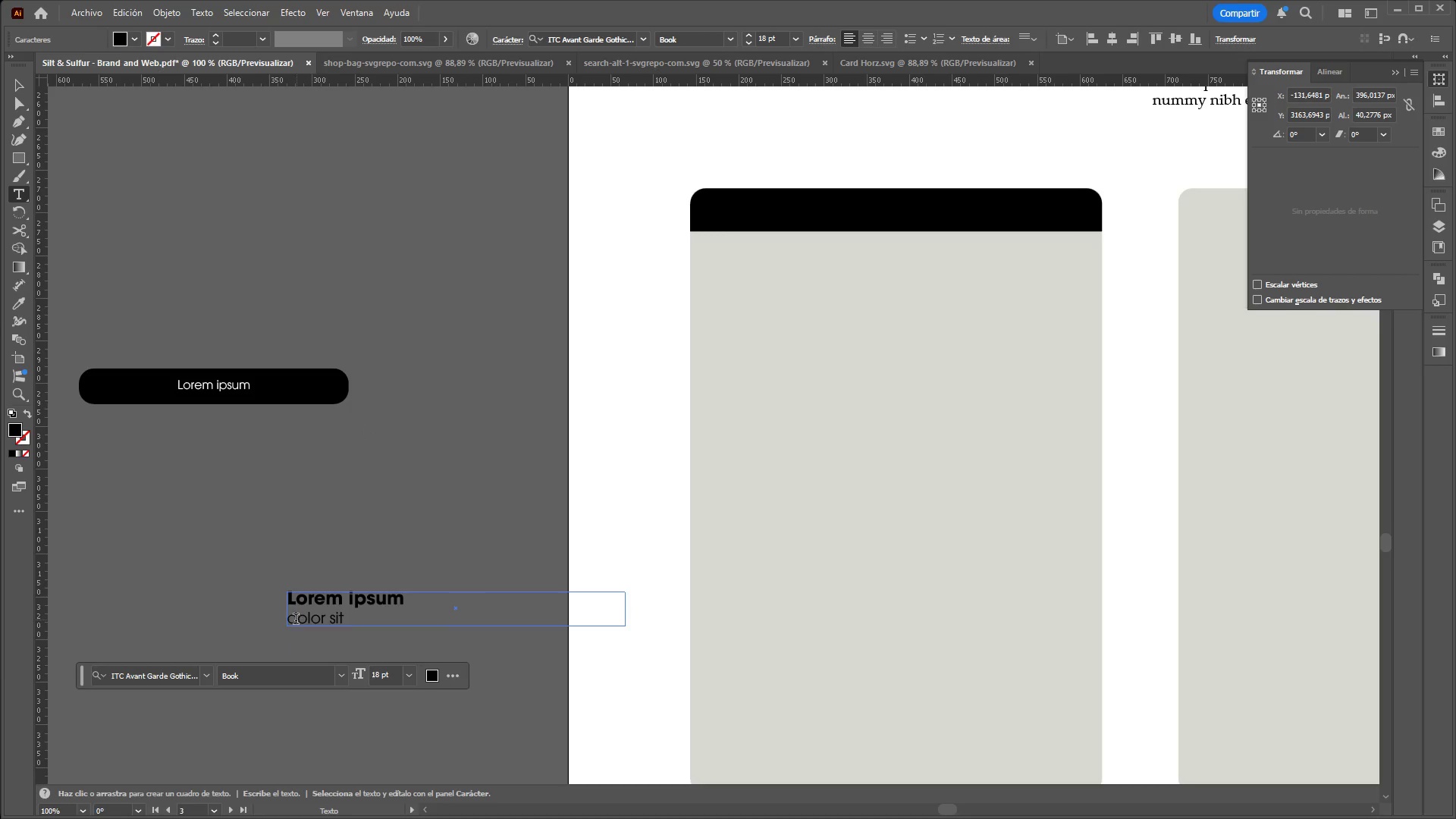 
left_click([293, 621])
 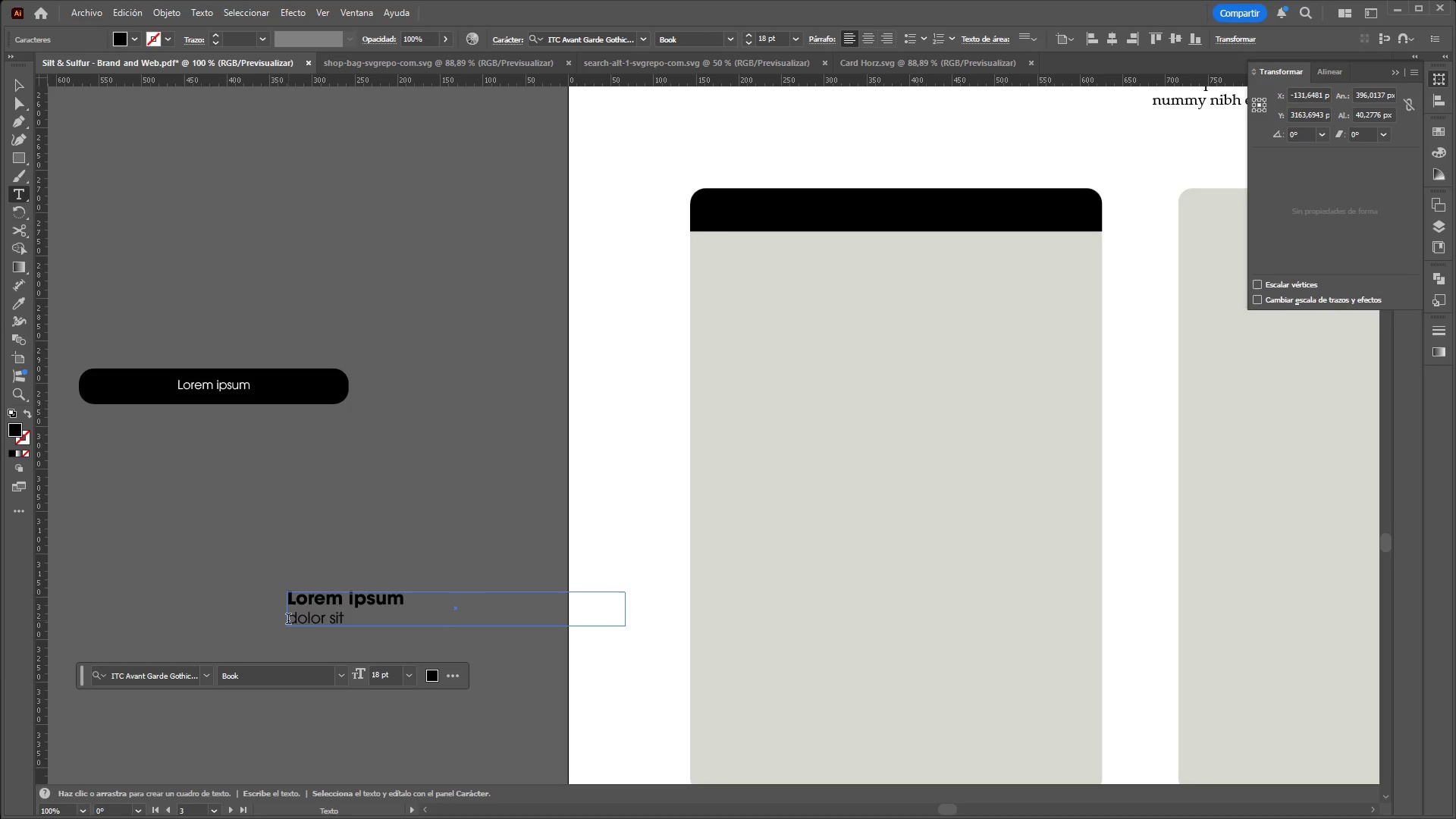 
key(ArrowLeft)
 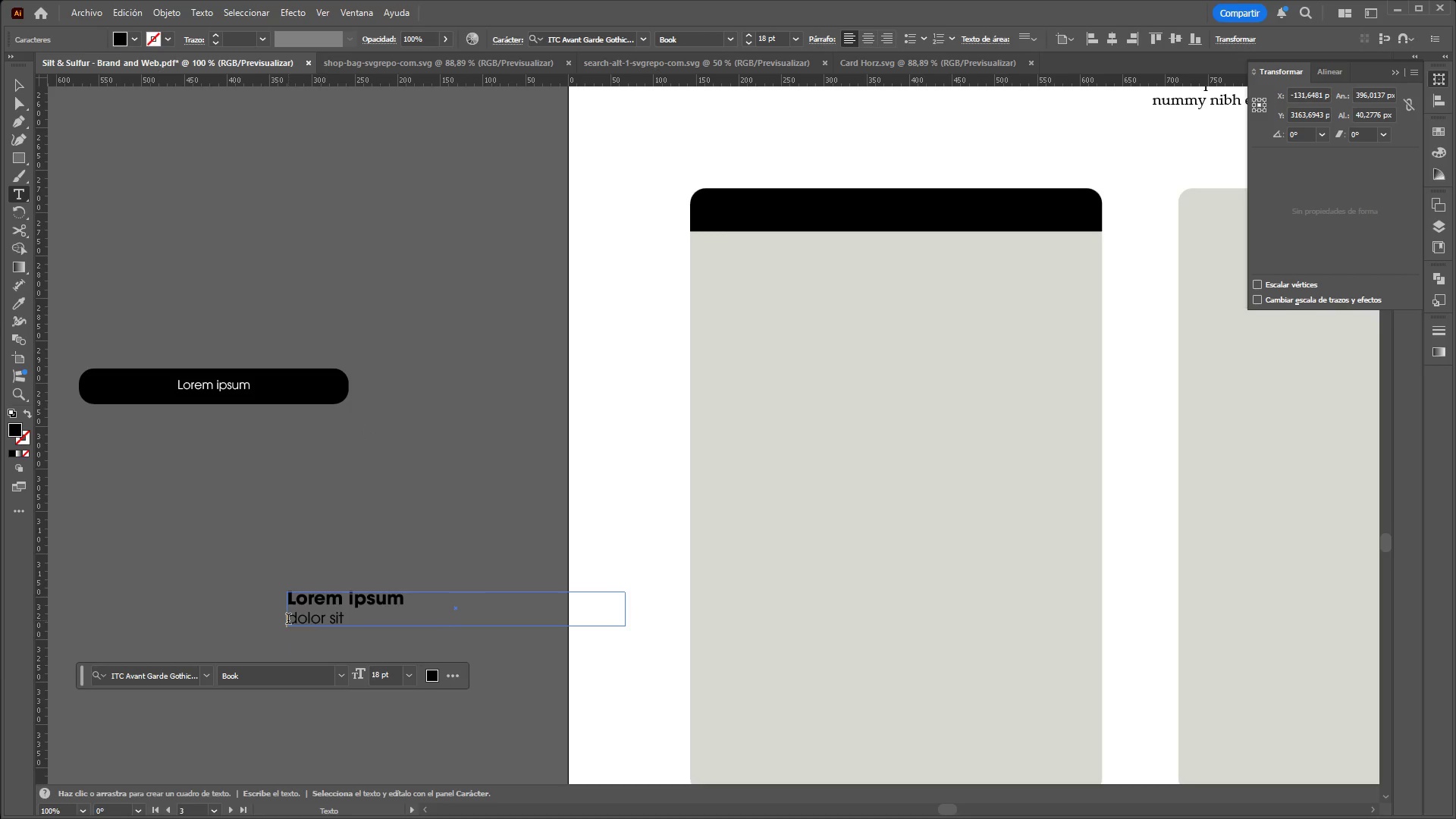 
key(Backspace)
 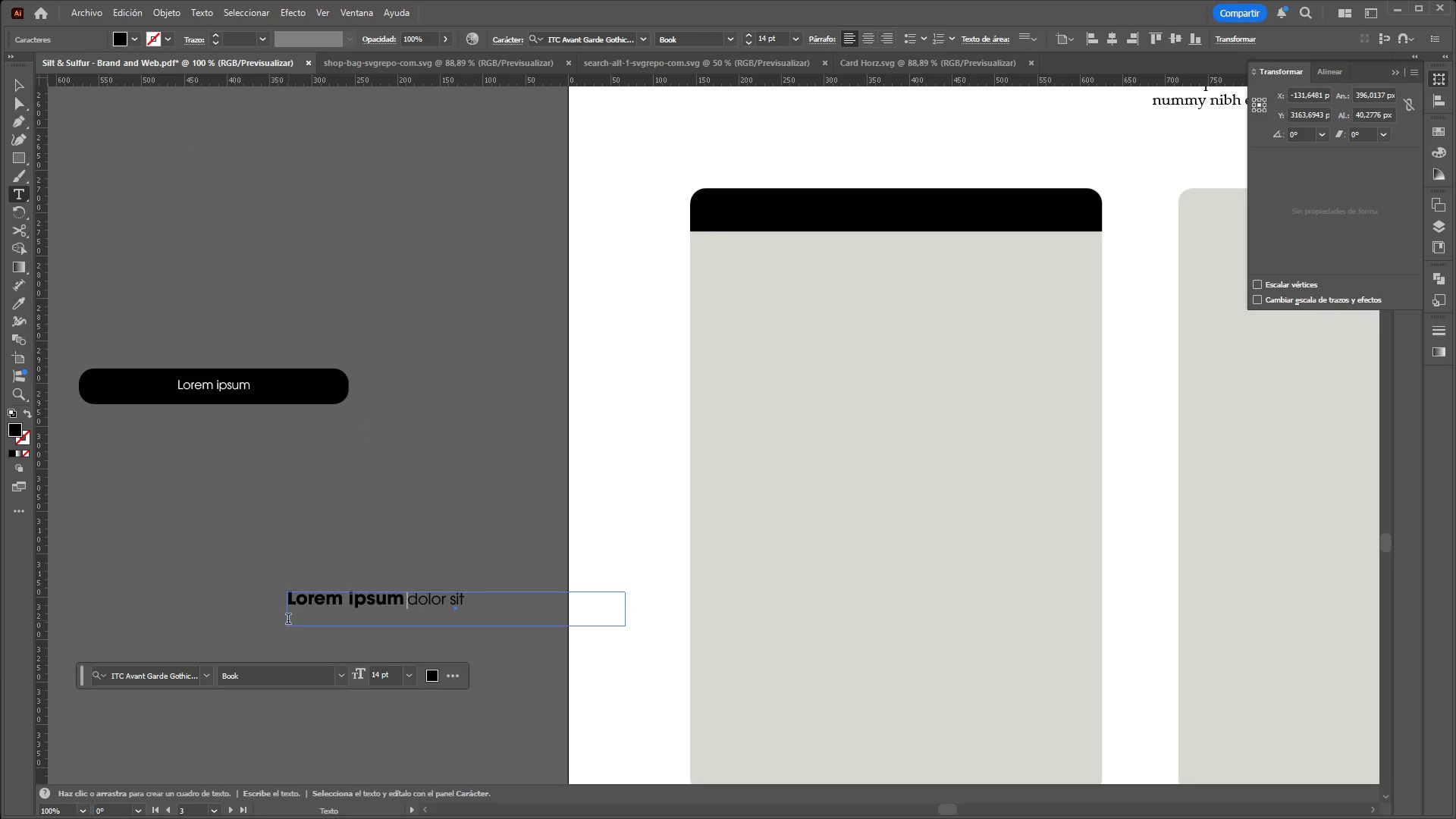 
key(Space)
 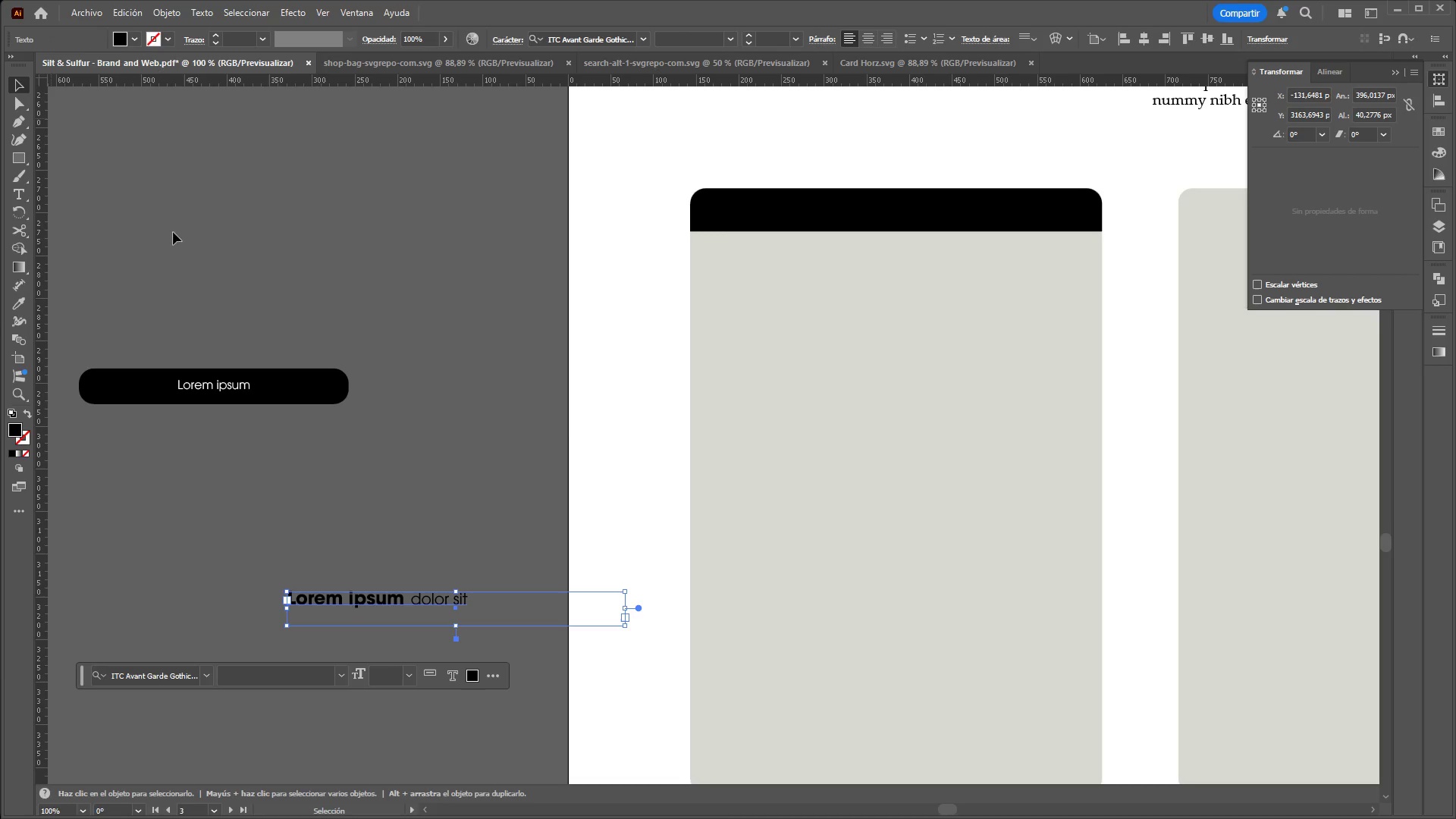 
wait(5.24)
 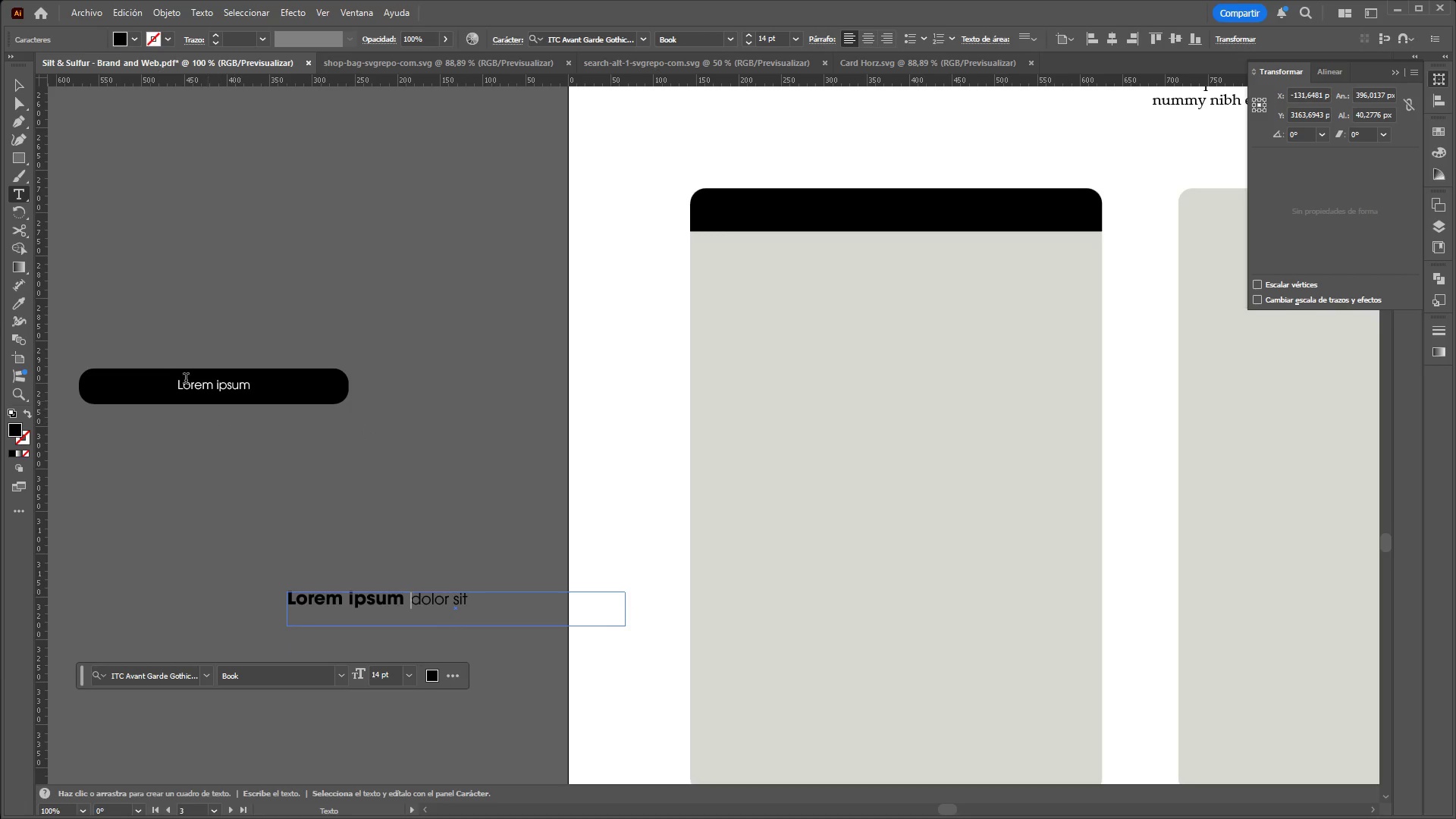 
left_click_drag(start_coordinate=[626, 605], to_coordinate=[472, 605])
 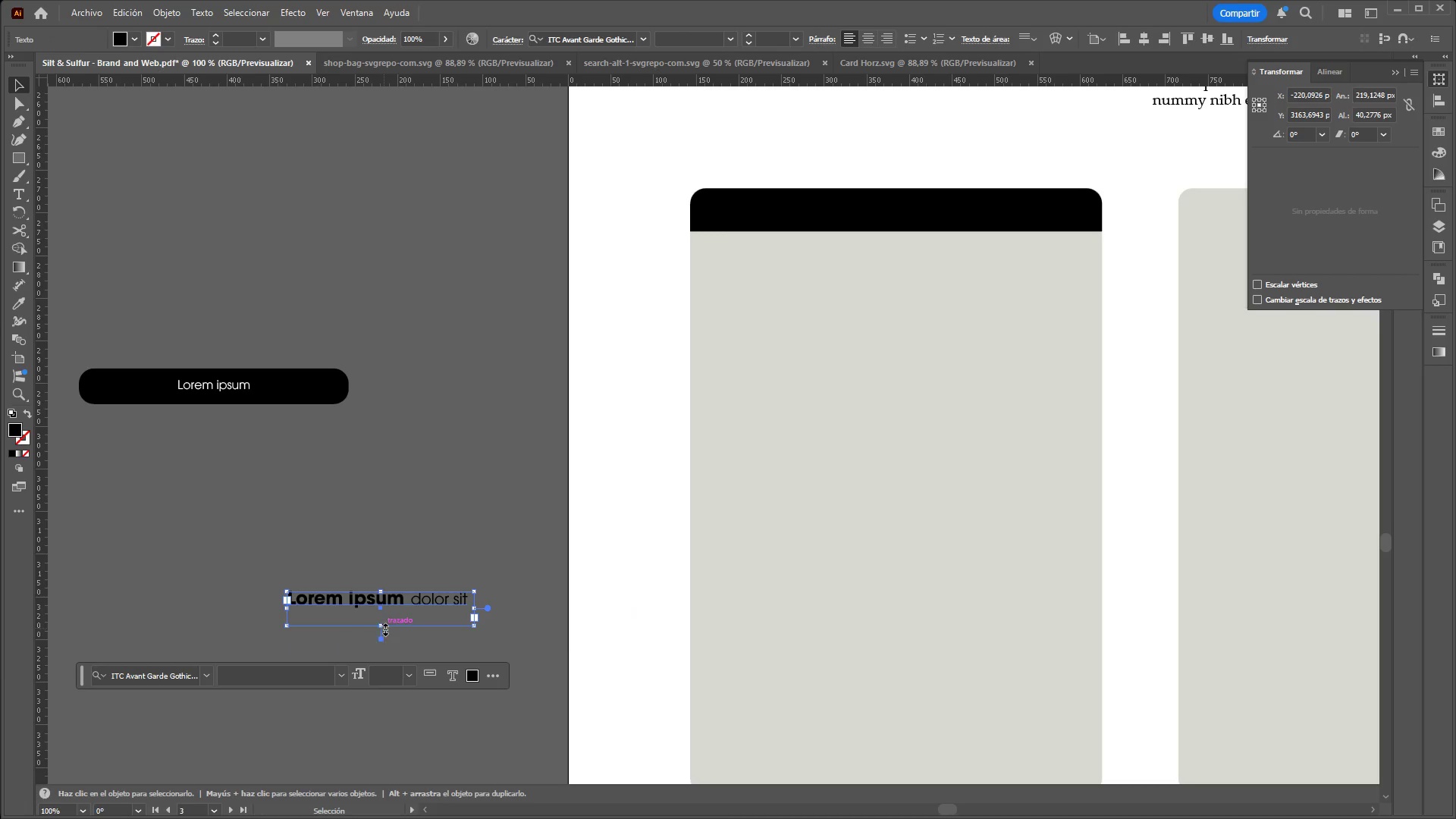 
left_click_drag(start_coordinate=[384, 627], to_coordinate=[375, 611])
 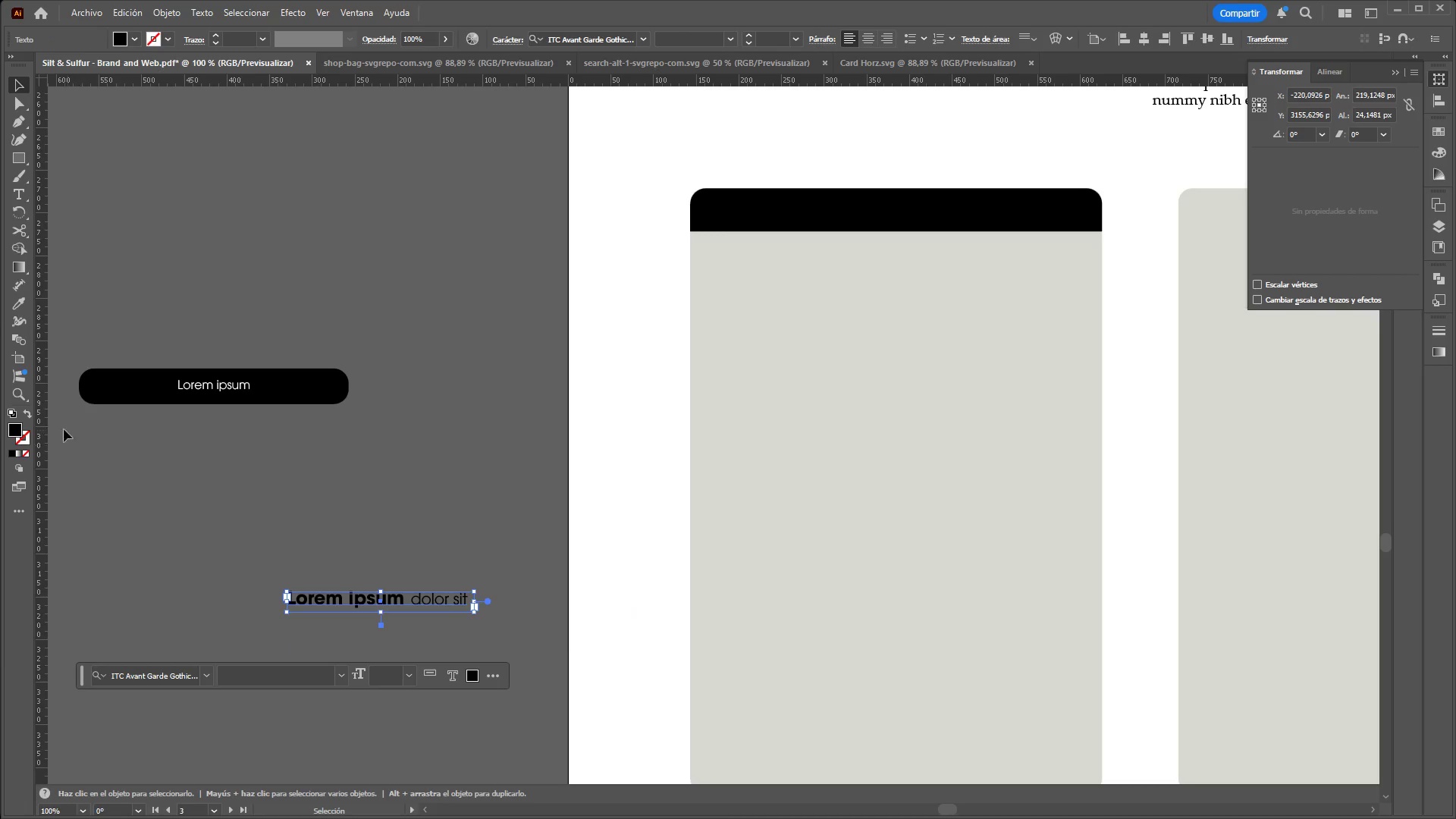 
double_click([20, 430])
 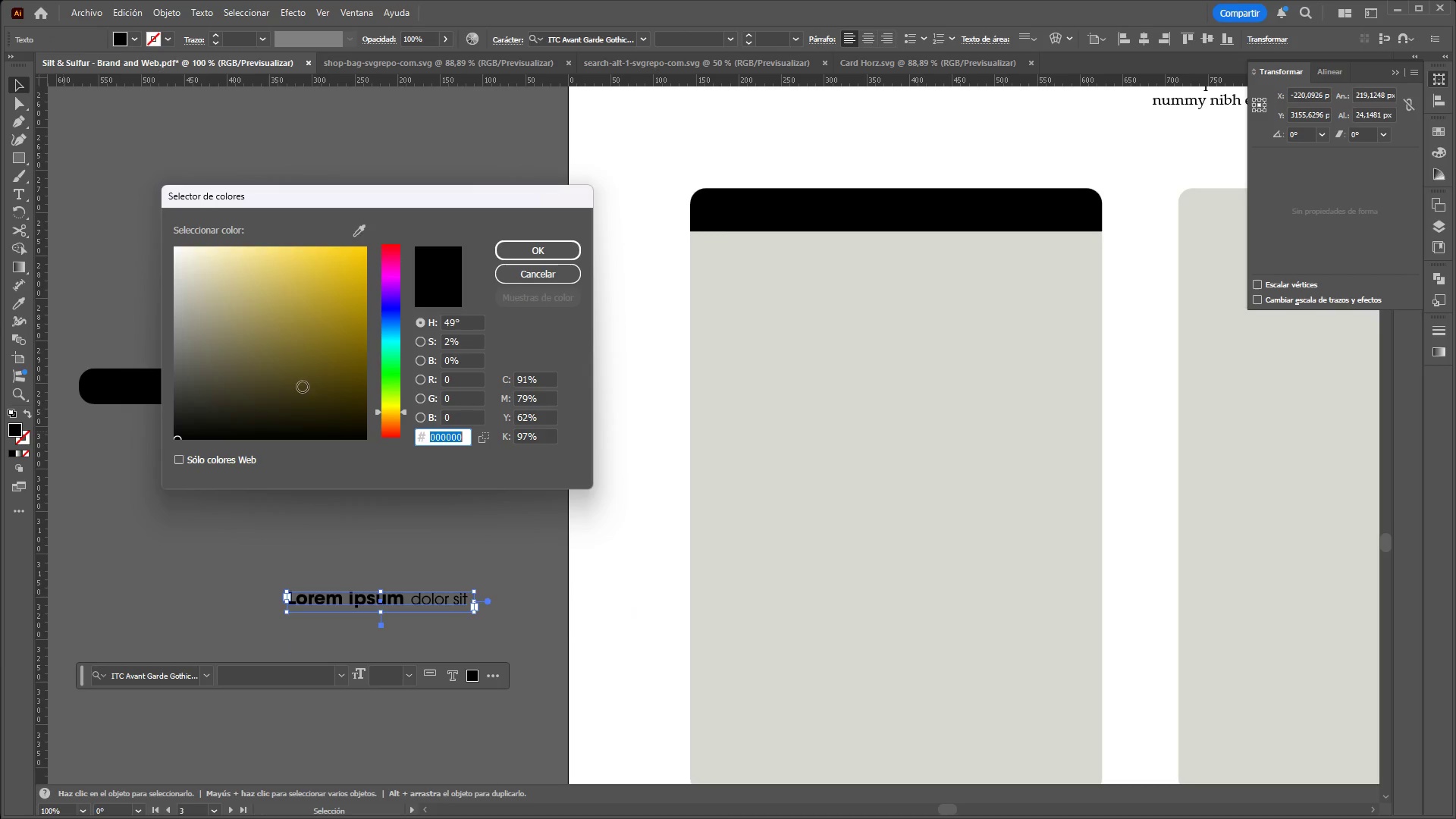 
left_click_drag(start_coordinate=[278, 347], to_coordinate=[100, 216])
 